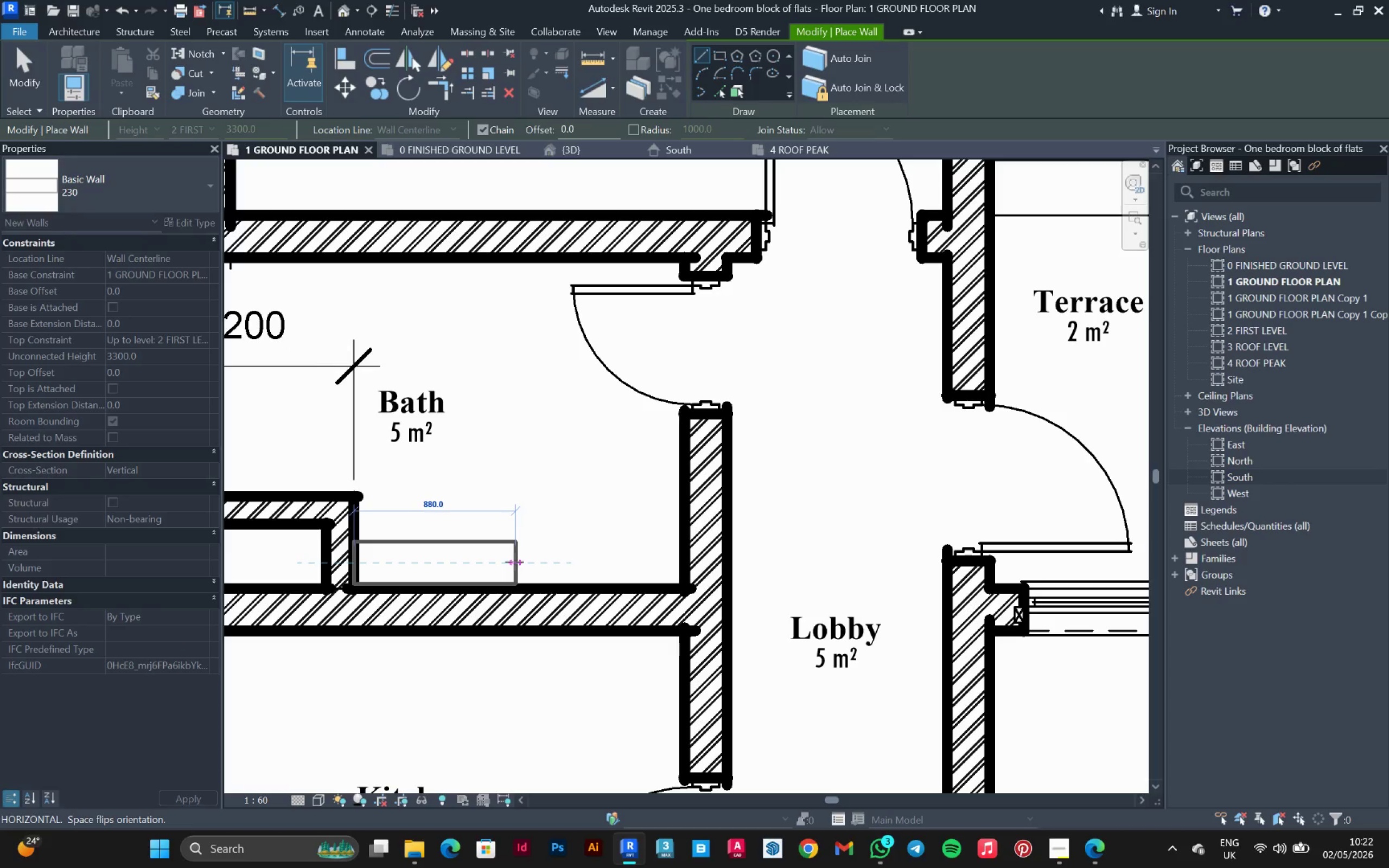 
left_click([514, 562])
 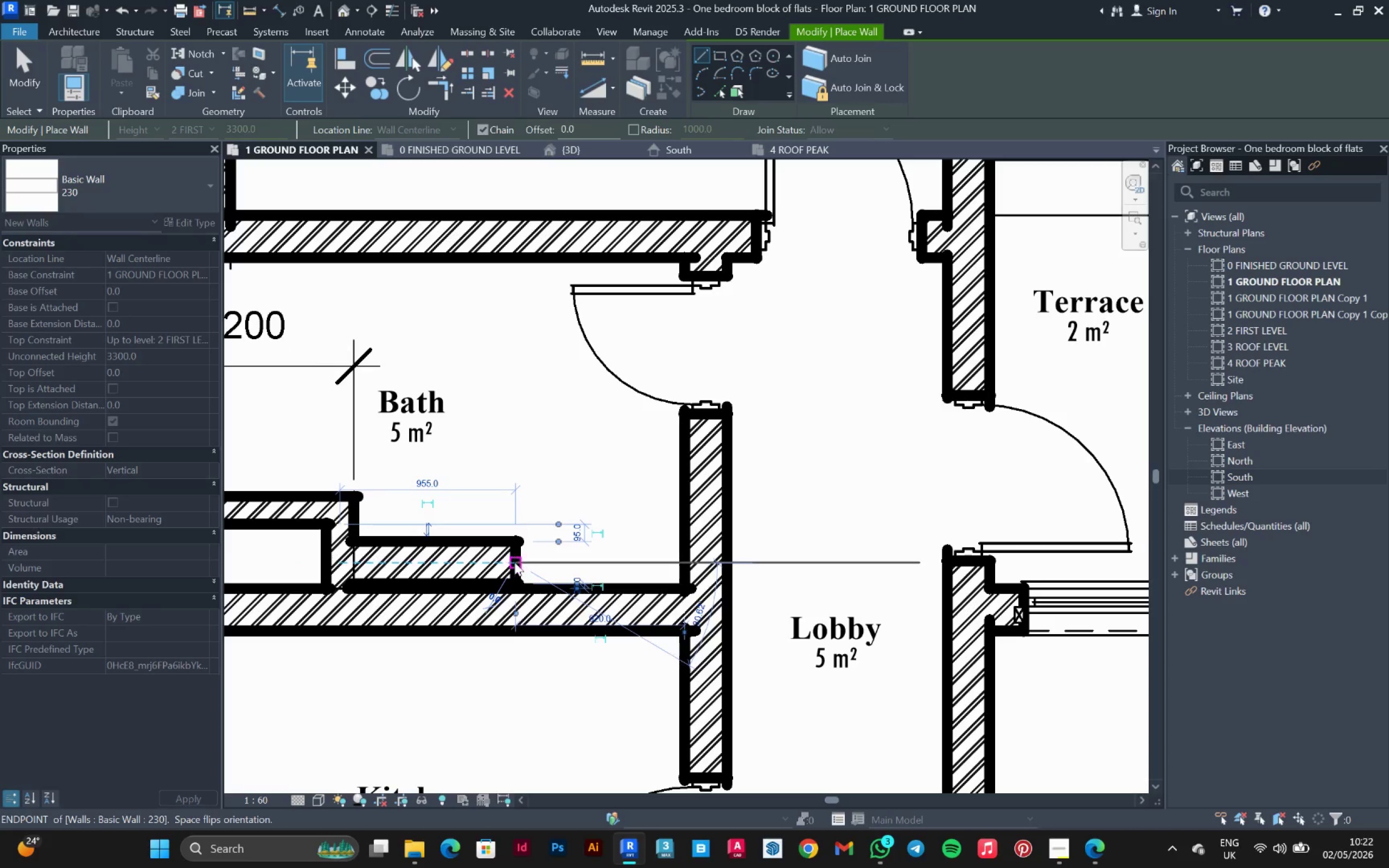 
key(Escape)
 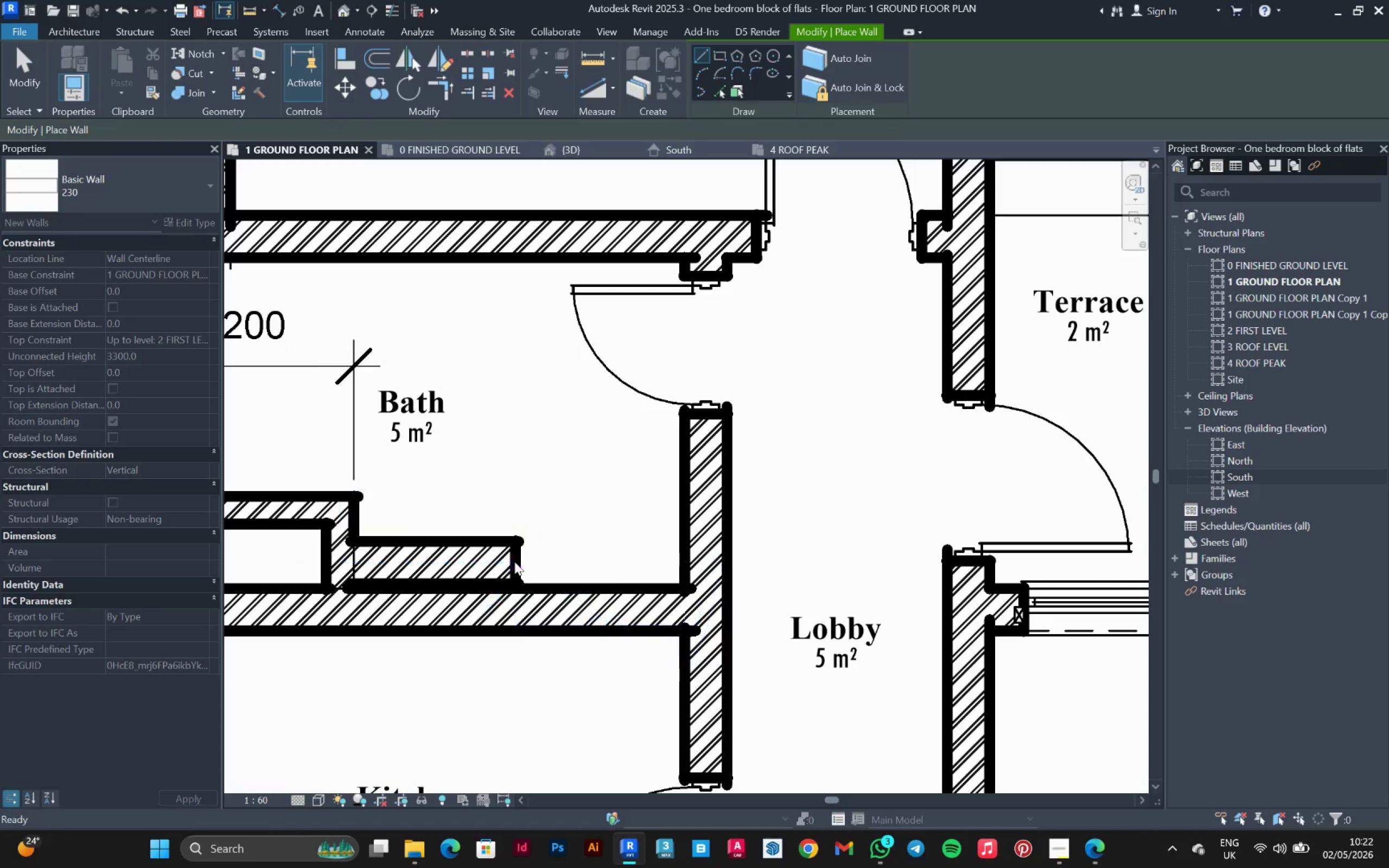 
key(Escape)
 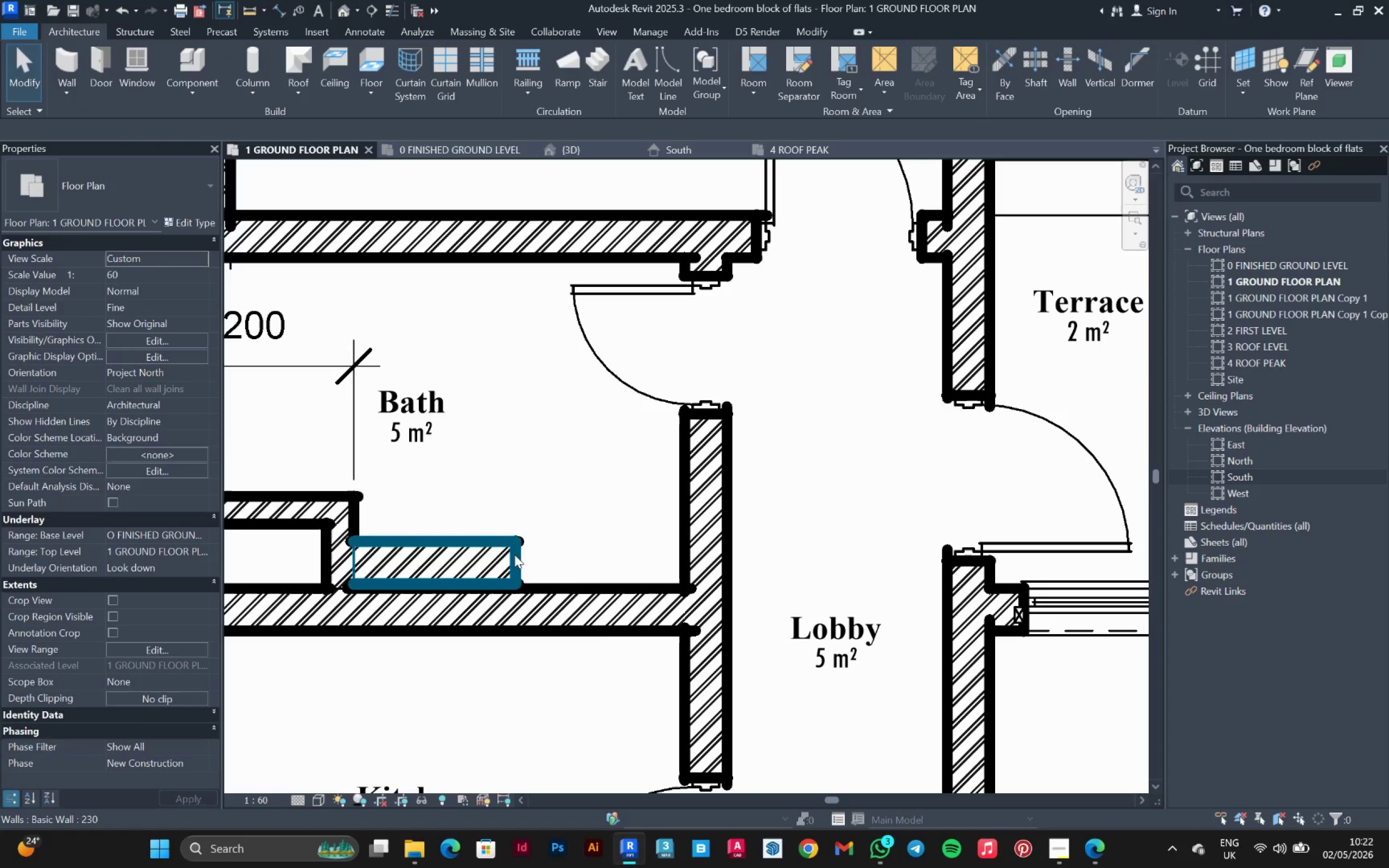 
left_click([514, 554])
 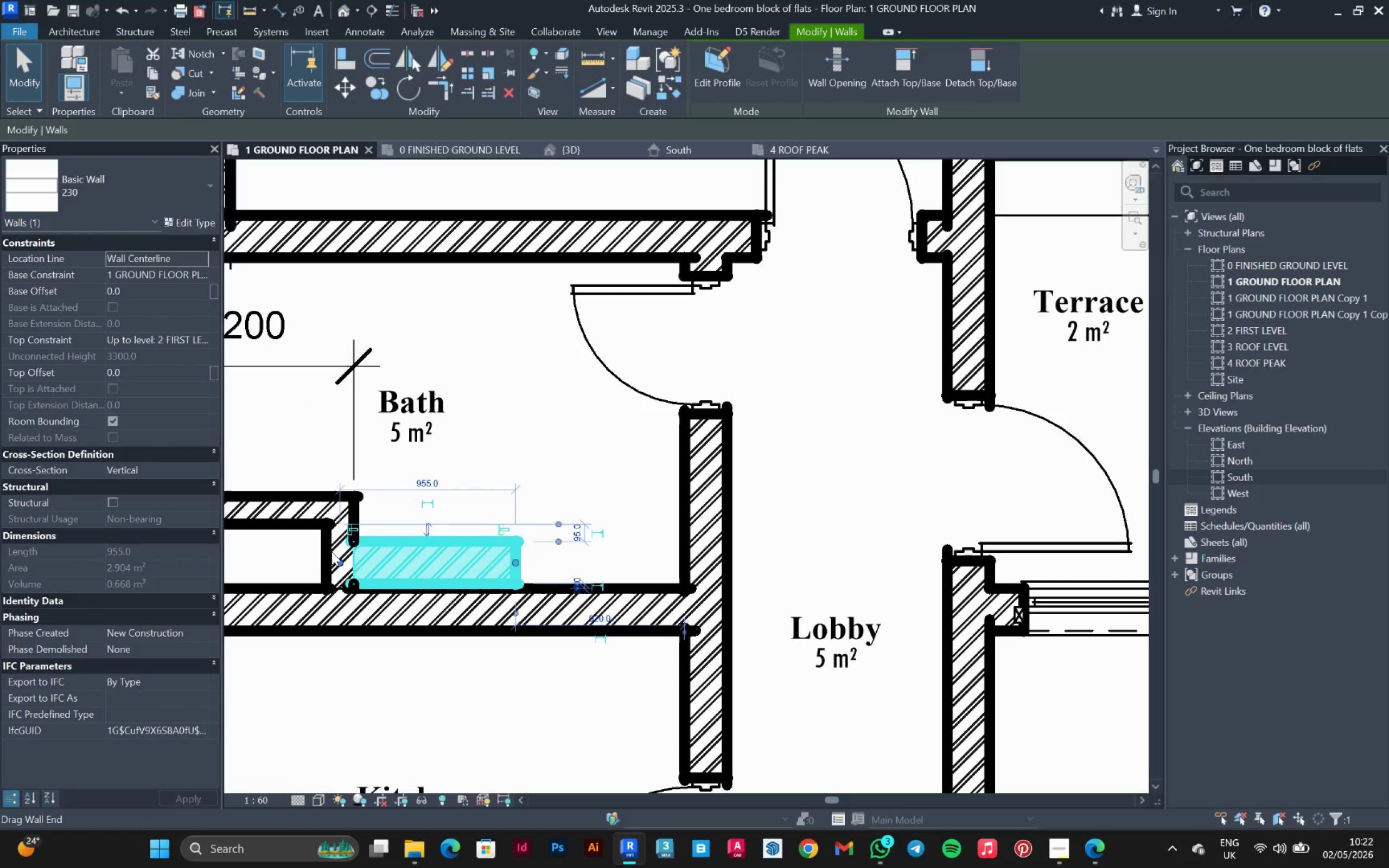 
left_click([328, 551])
 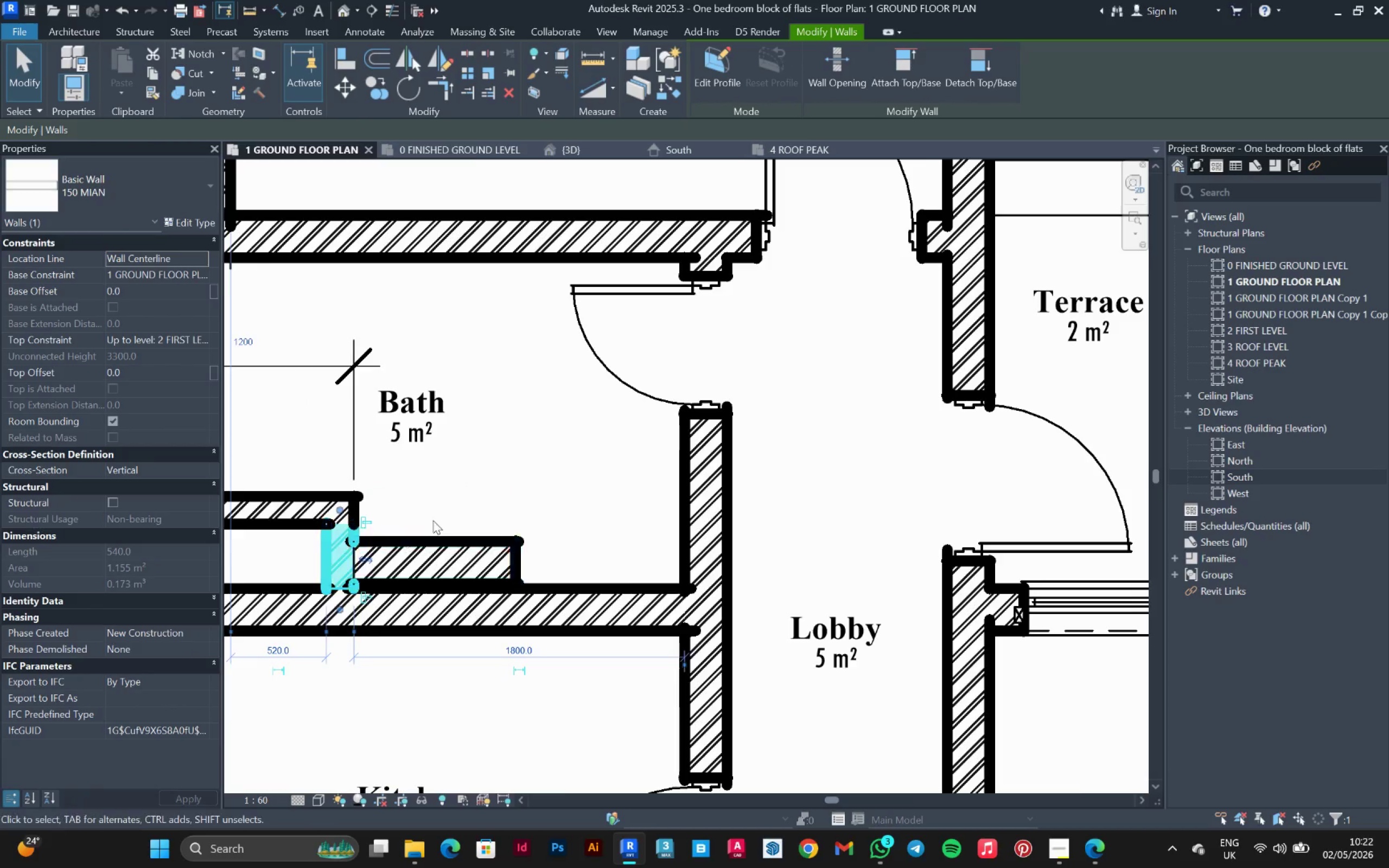 
scroll: coordinate [438, 515], scroll_direction: down, amount: 4.0
 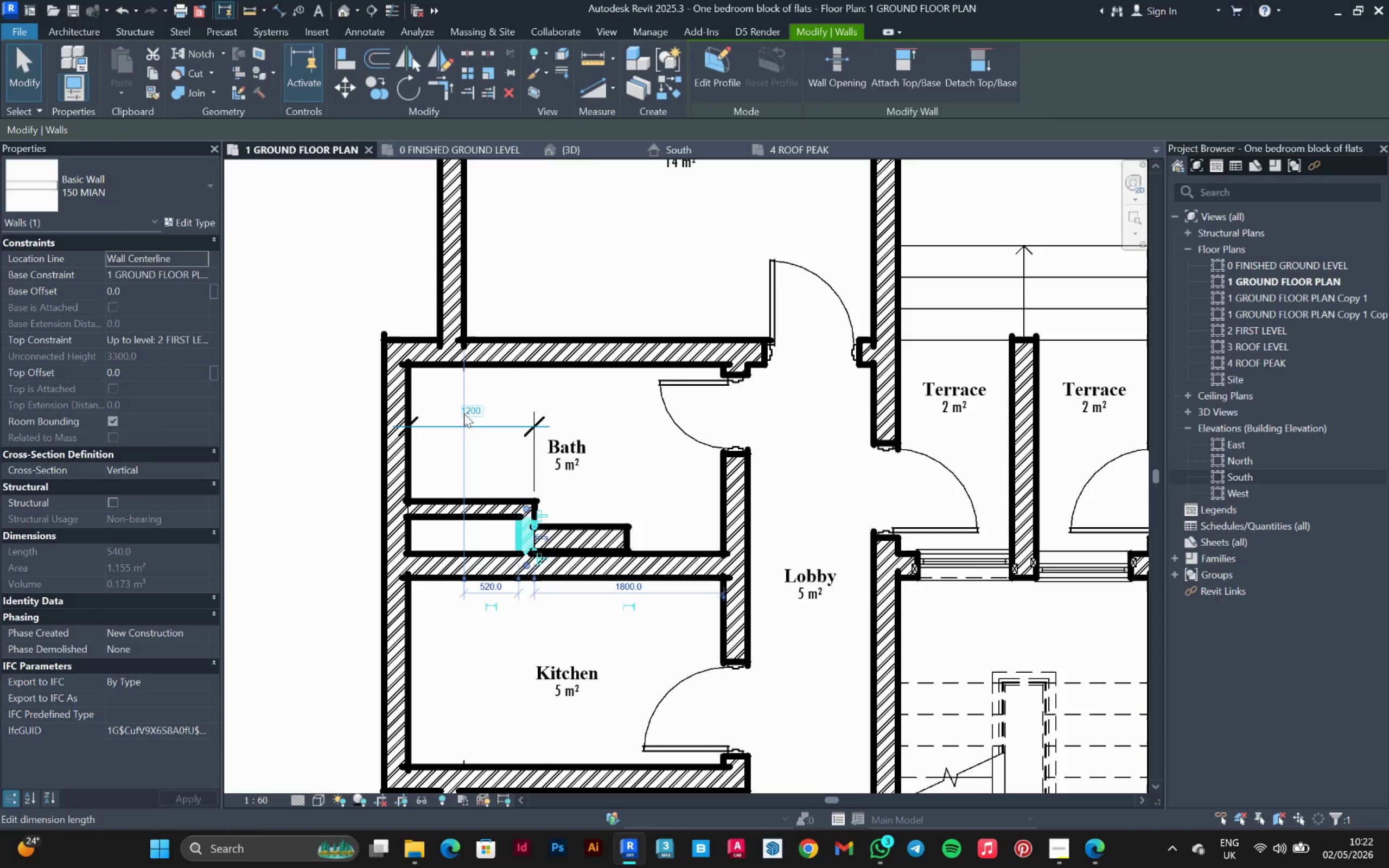 
left_click([467, 409])
 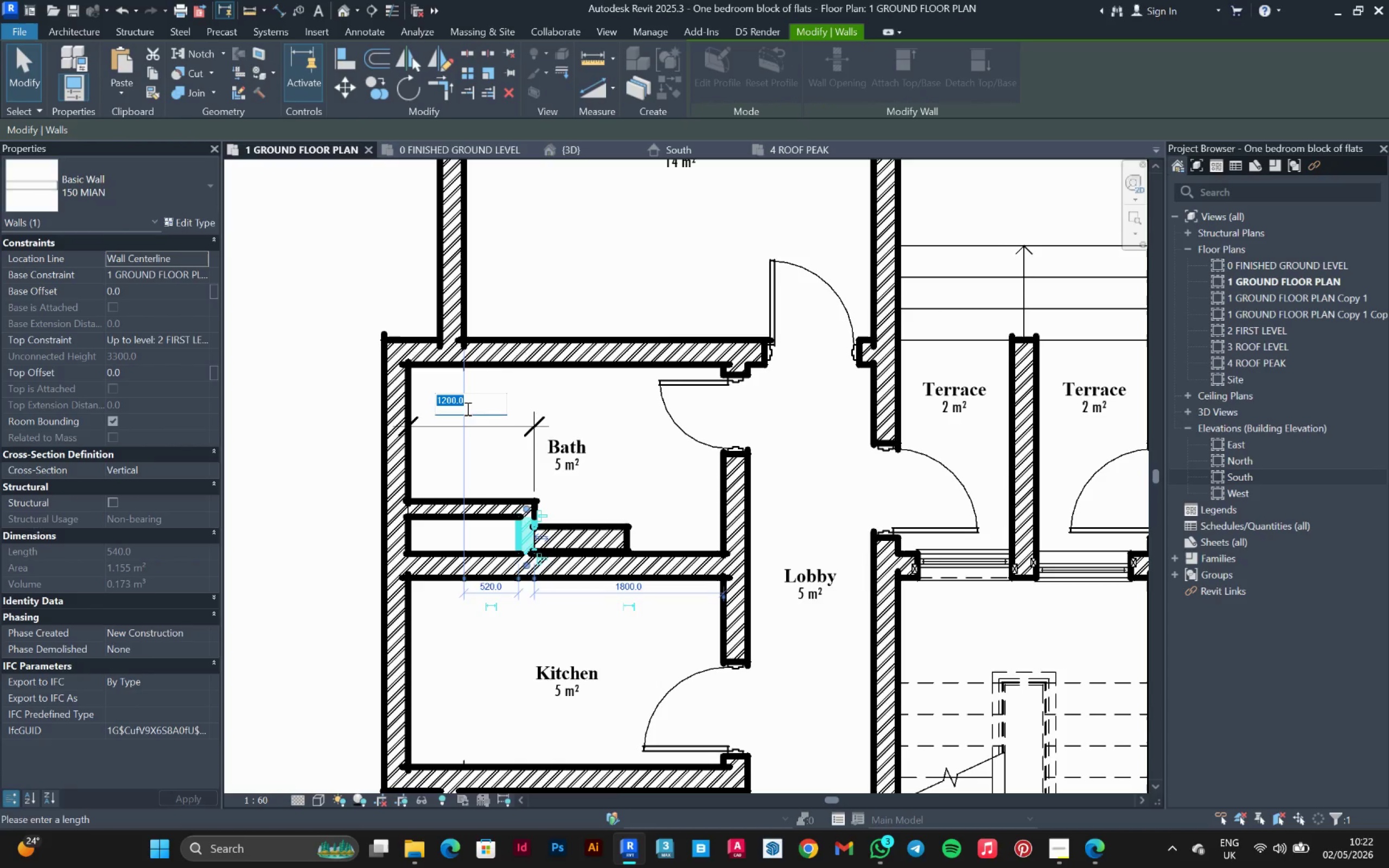 
type(1000)
 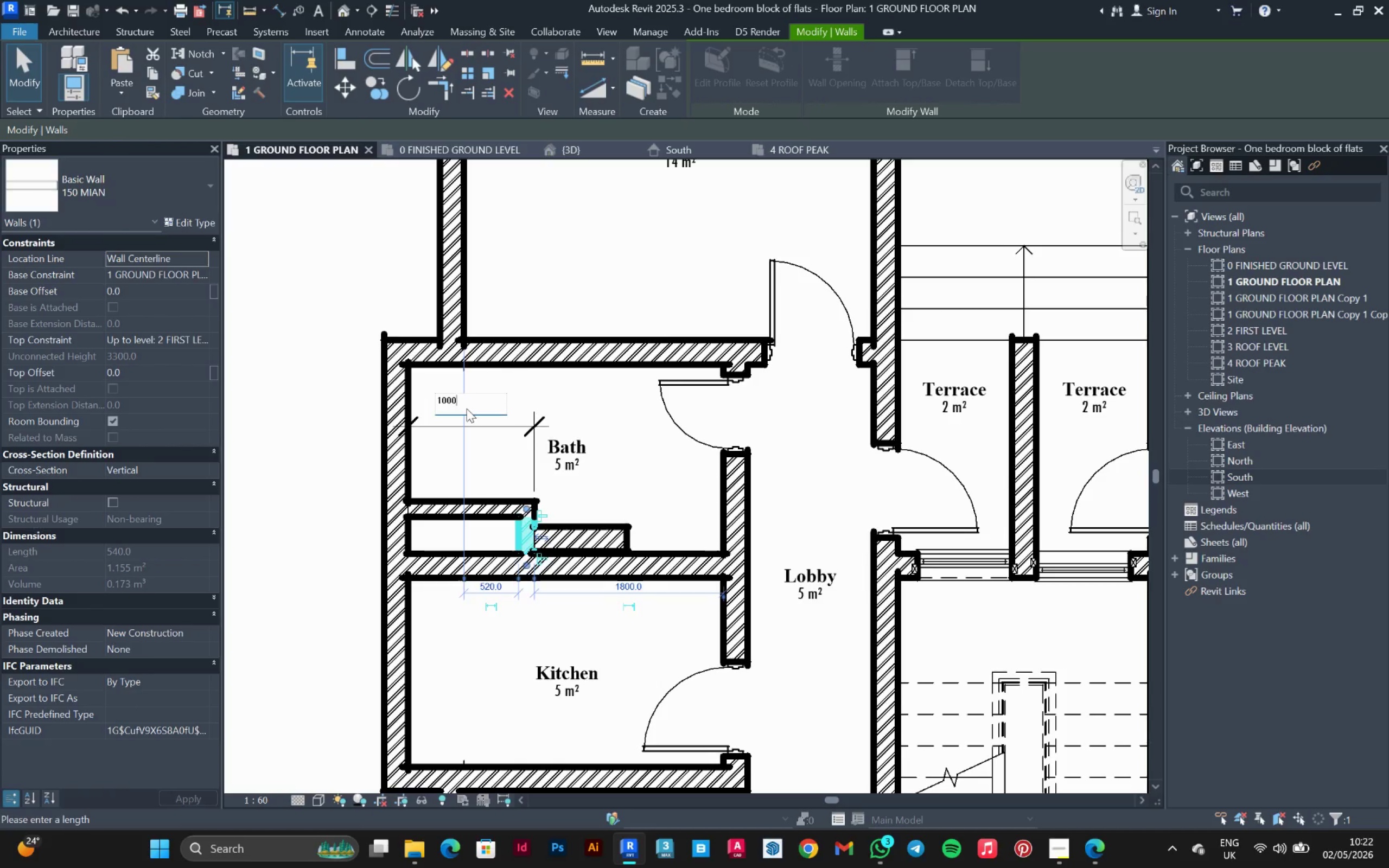 
key(Enter)
 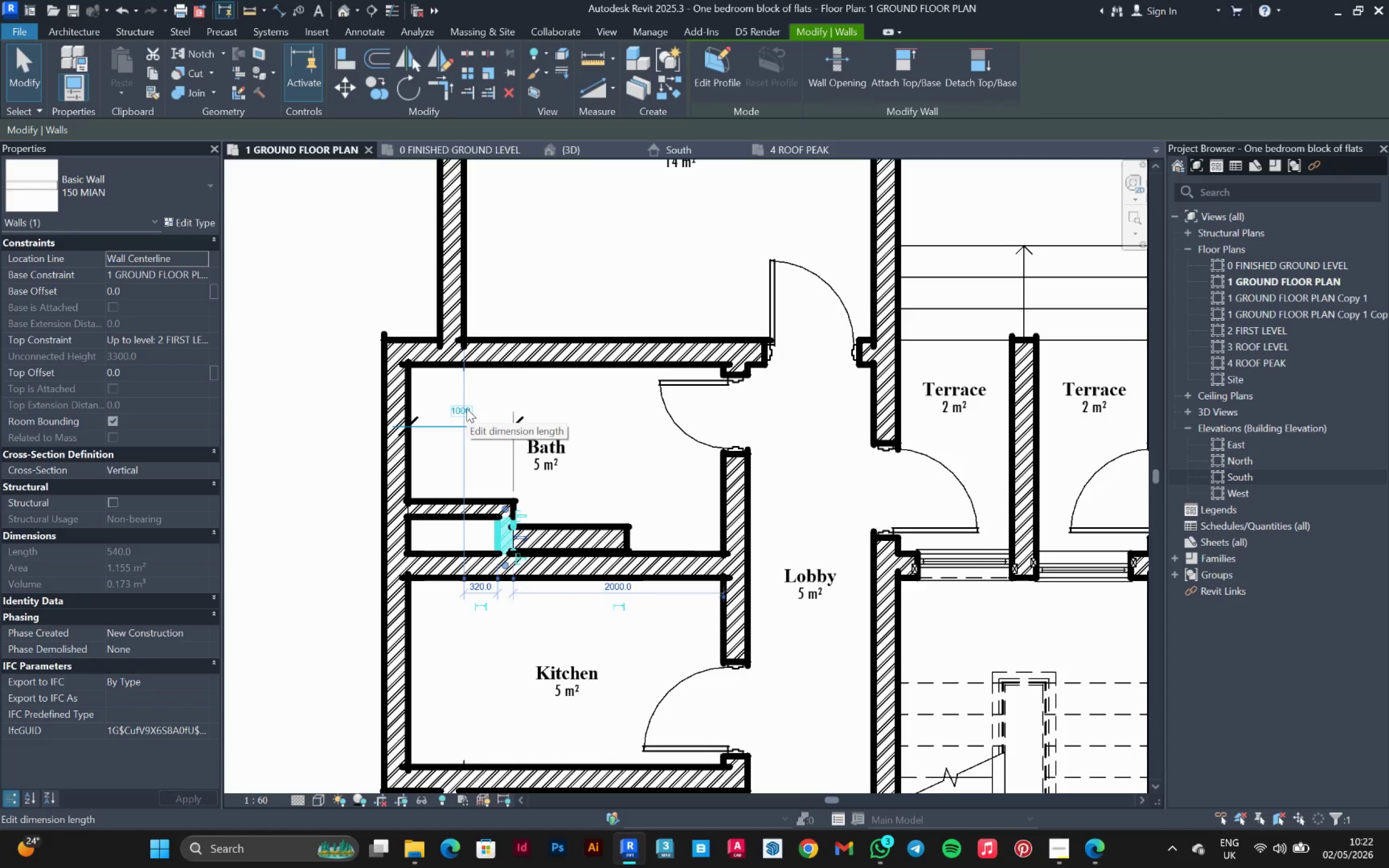 
scroll: coordinate [537, 476], scroll_direction: up, amount: 2.0
 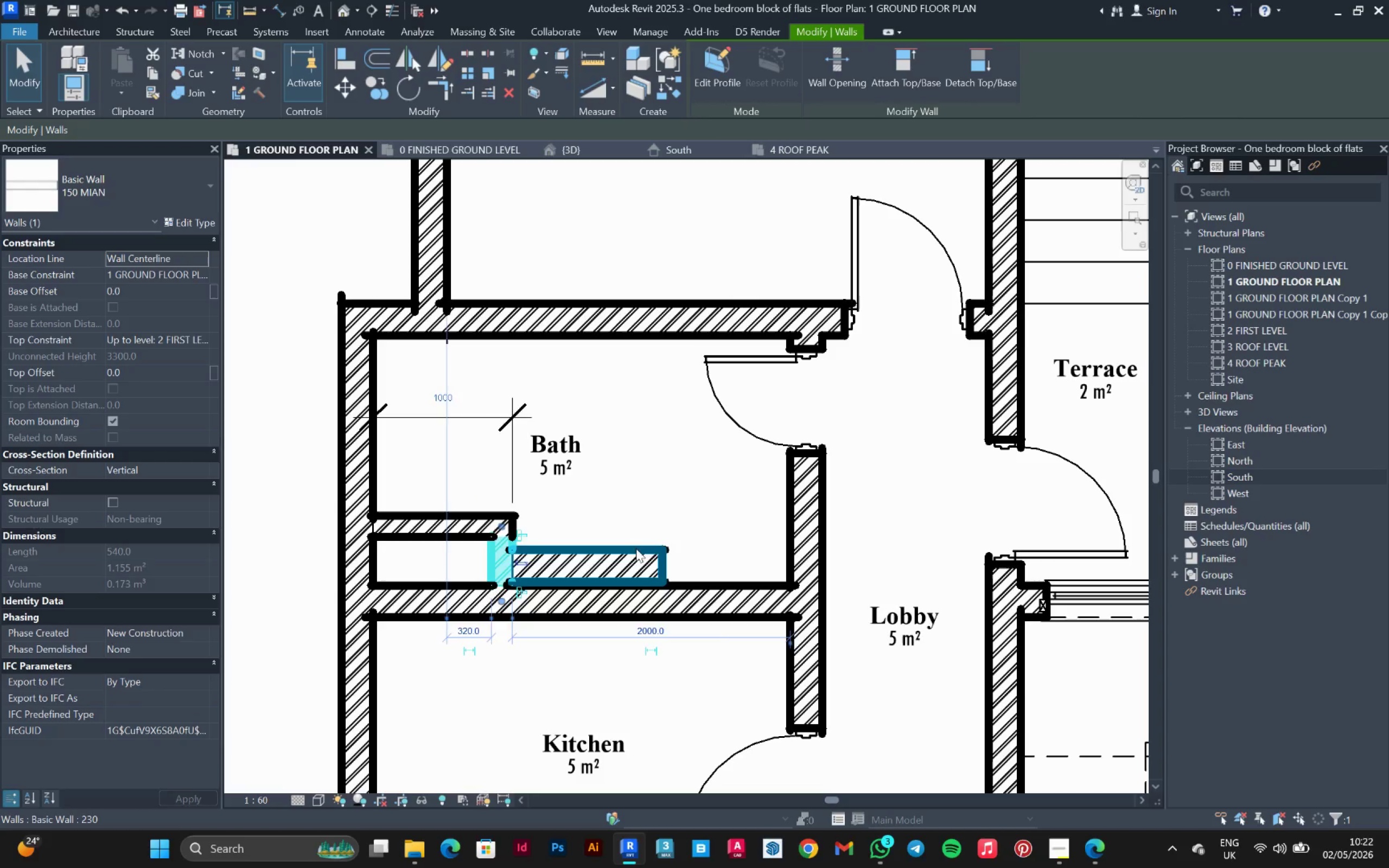 
left_click([636, 548])
 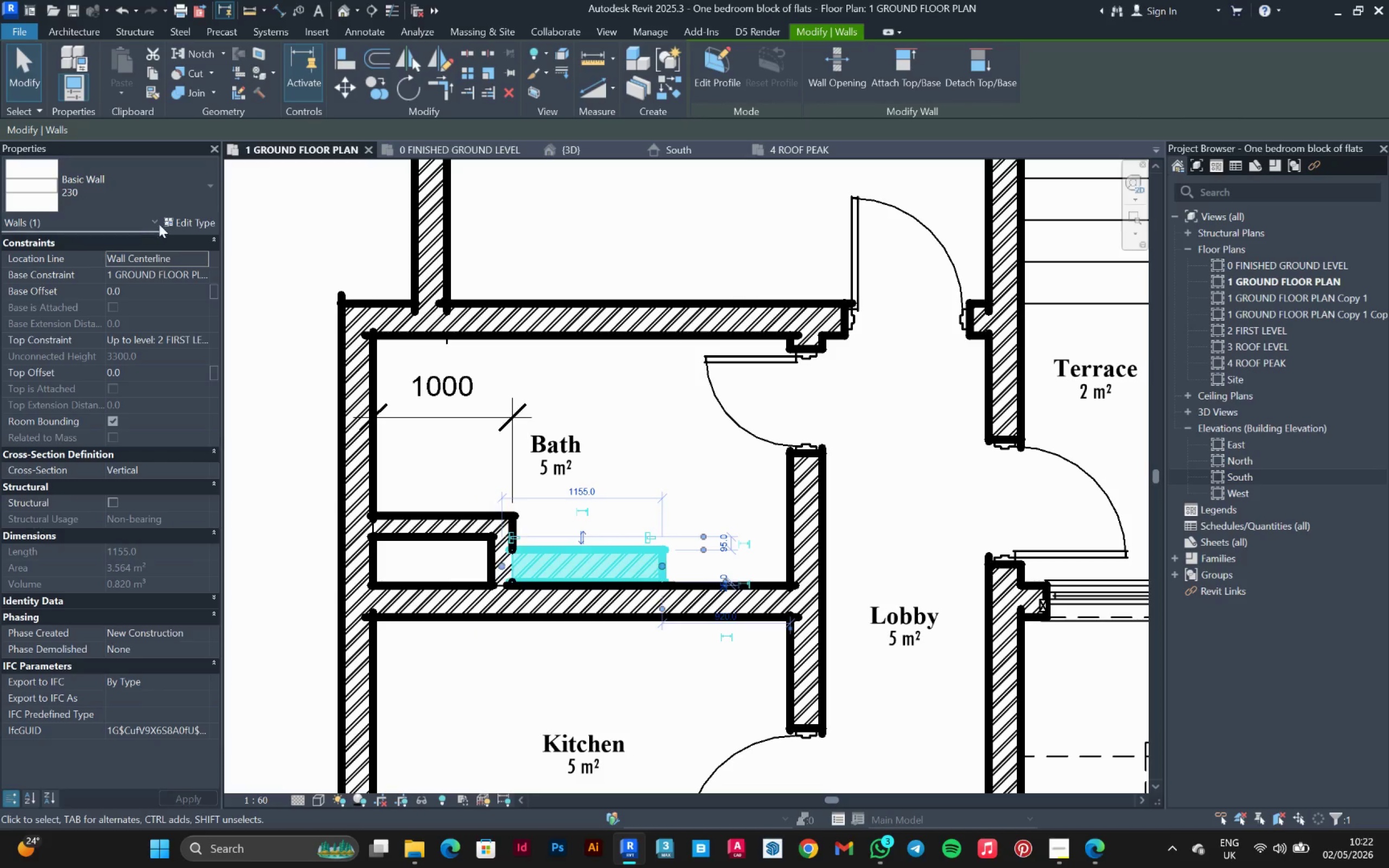 
left_click([160, 212])
 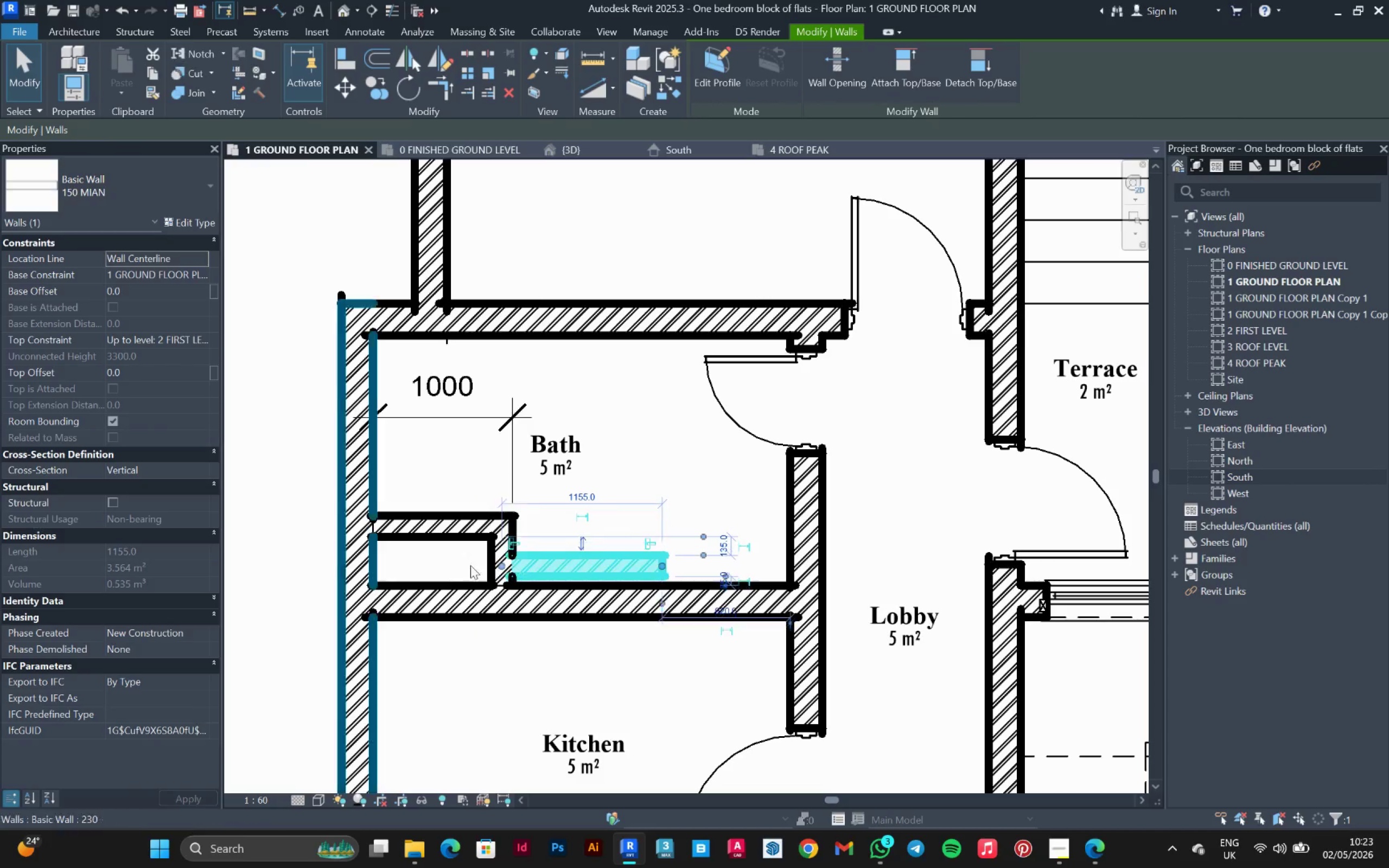 
left_click([649, 461])
 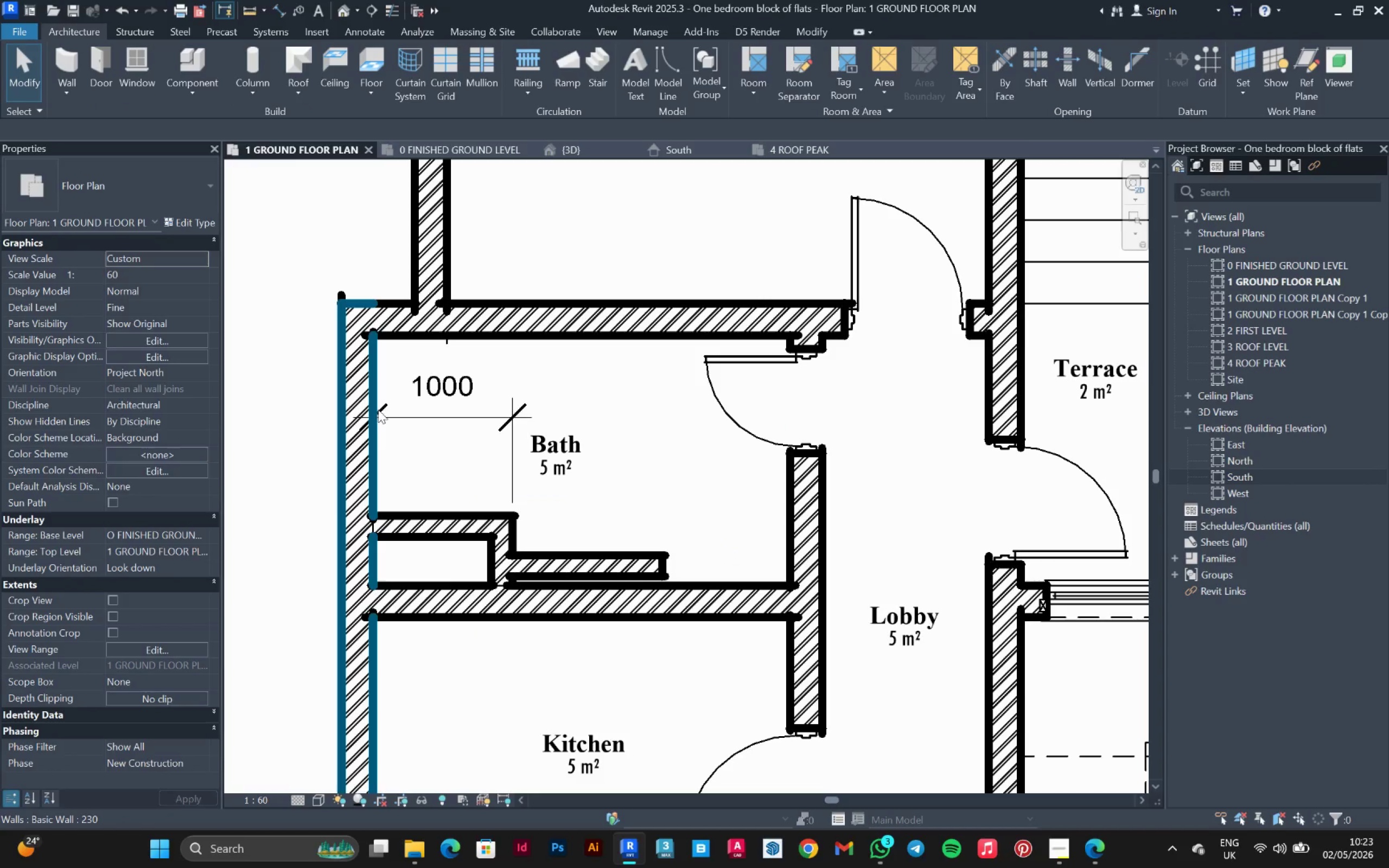 
left_click([420, 414])
 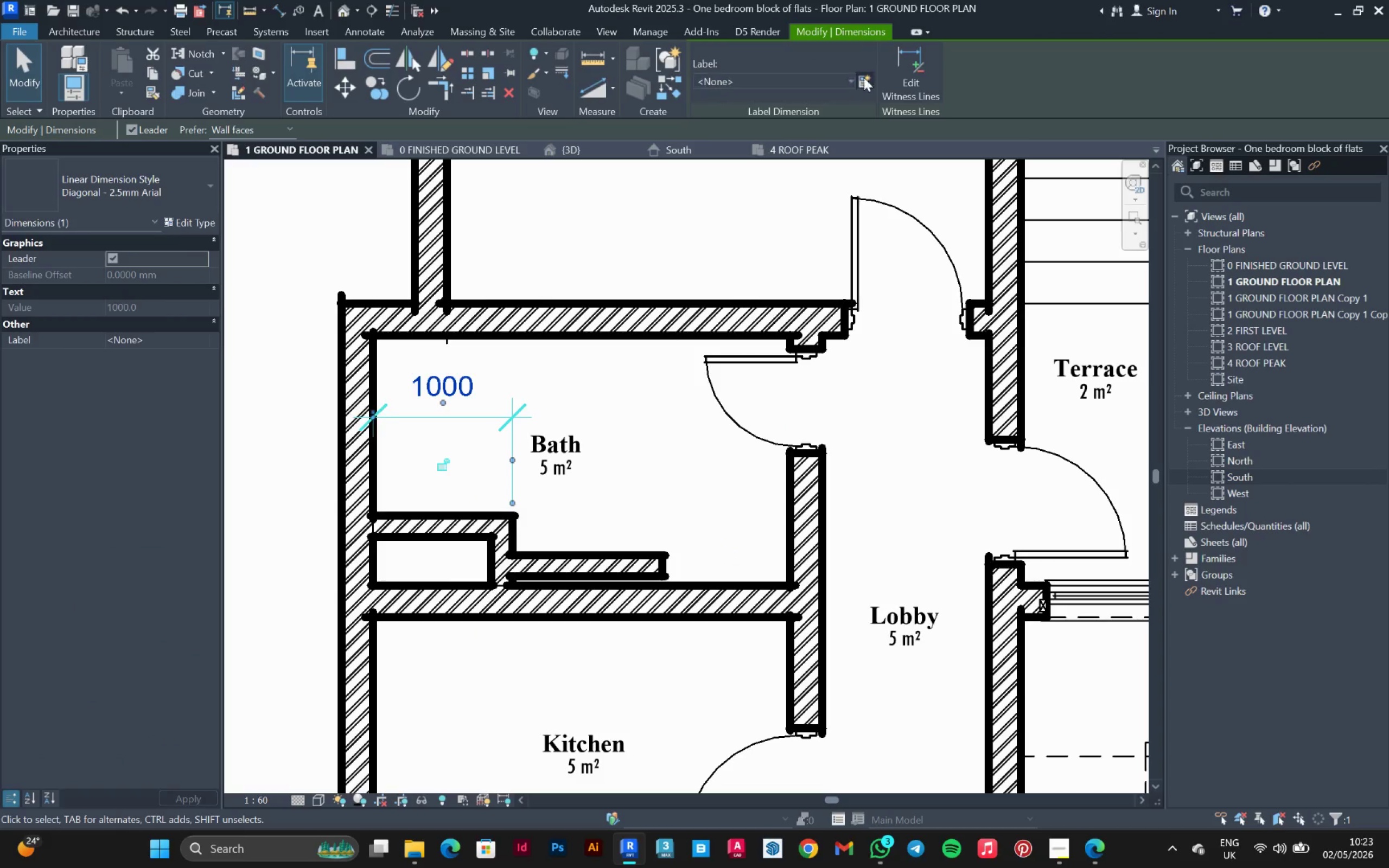 
left_click([902, 71])
 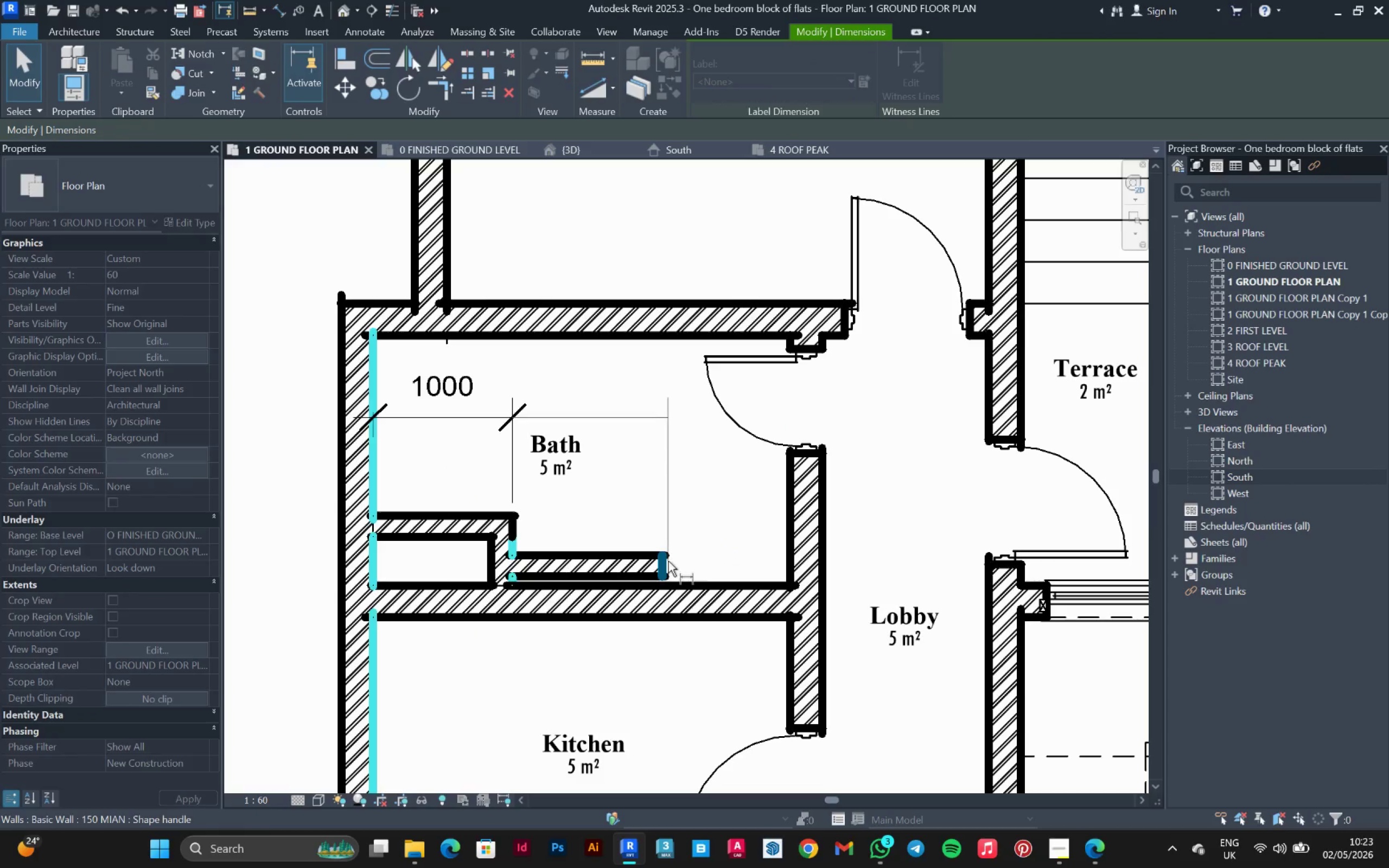 
left_click([668, 561])
 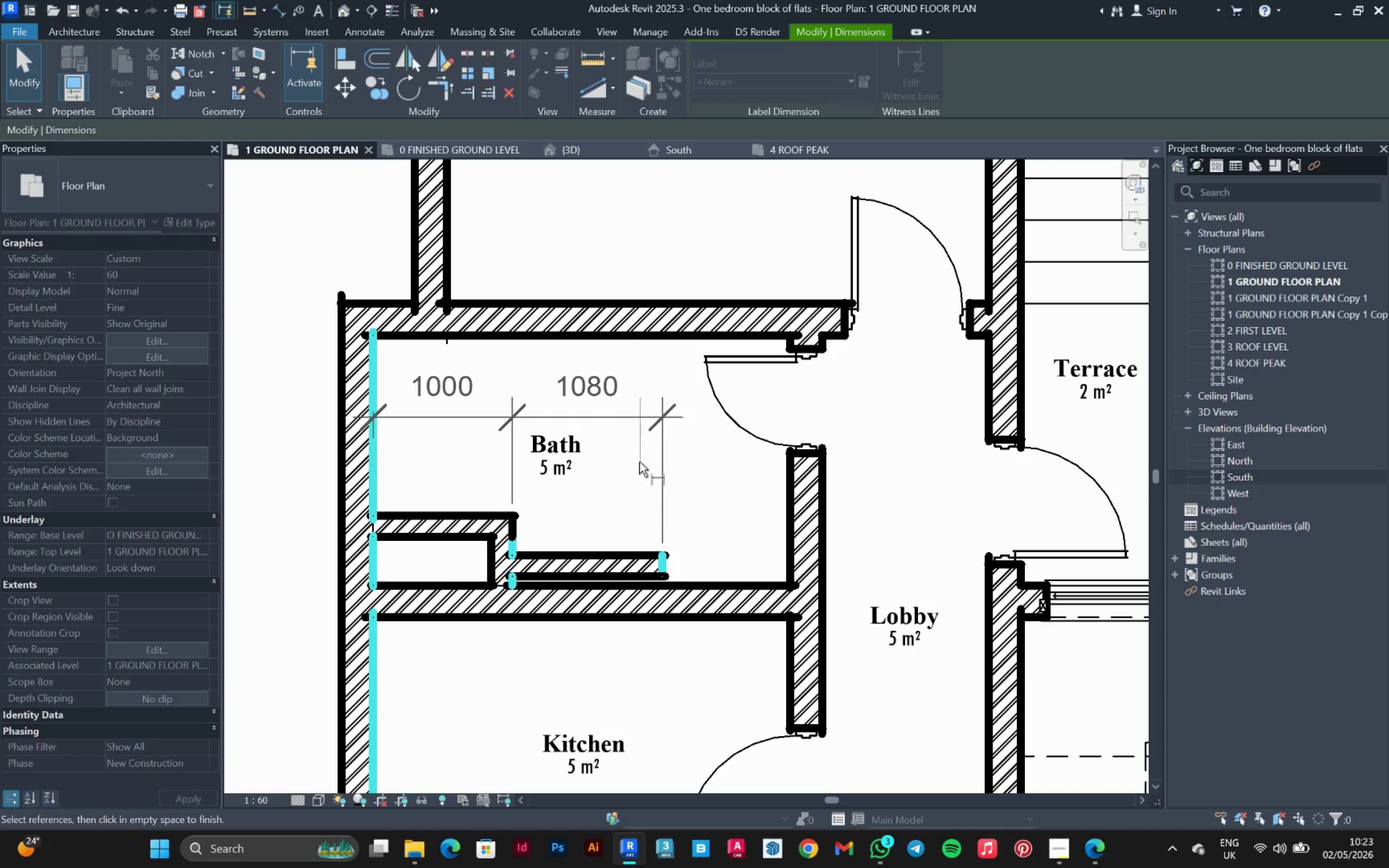 
left_click([639, 461])
 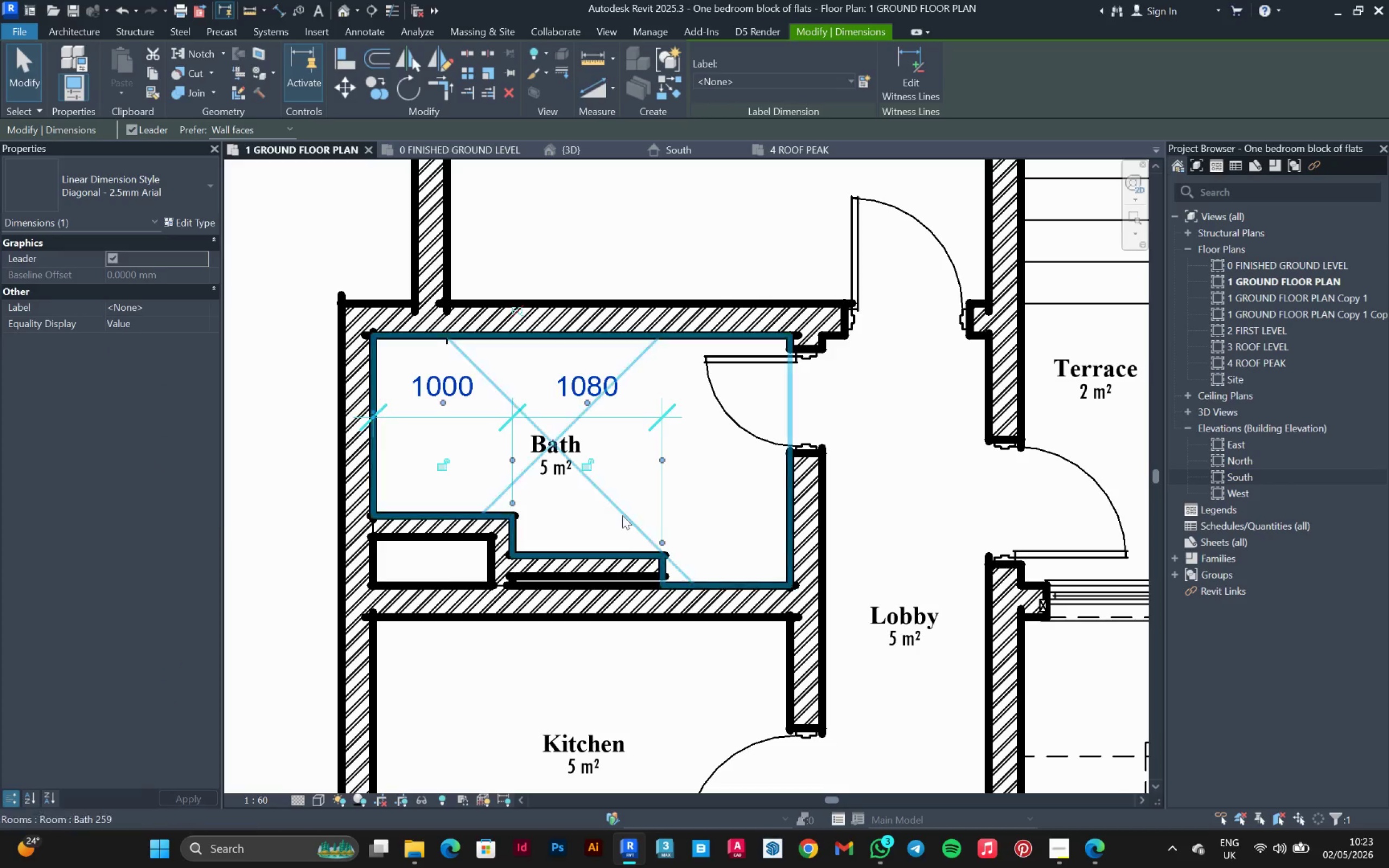 
key(Escape)
 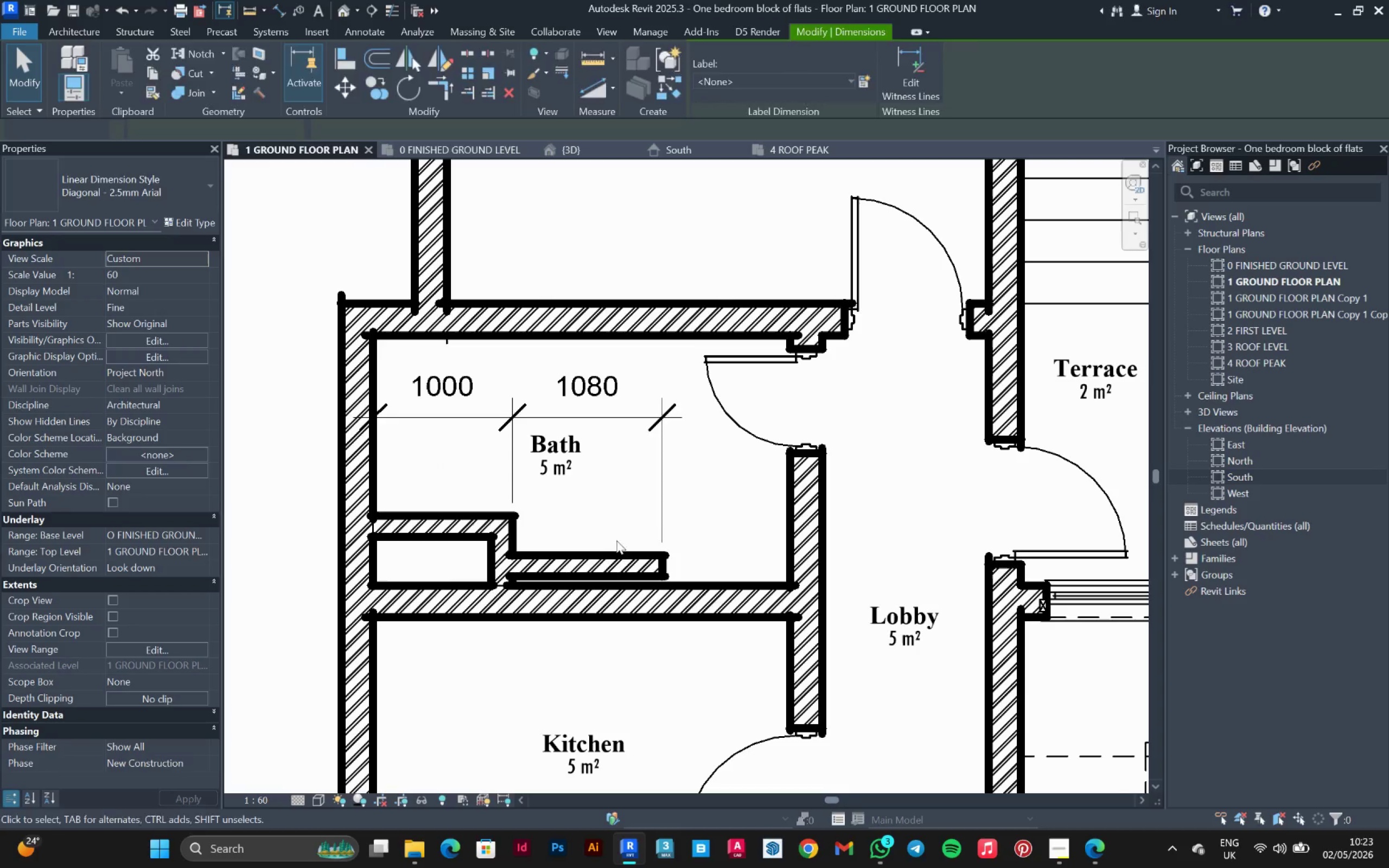 
key(Escape)
 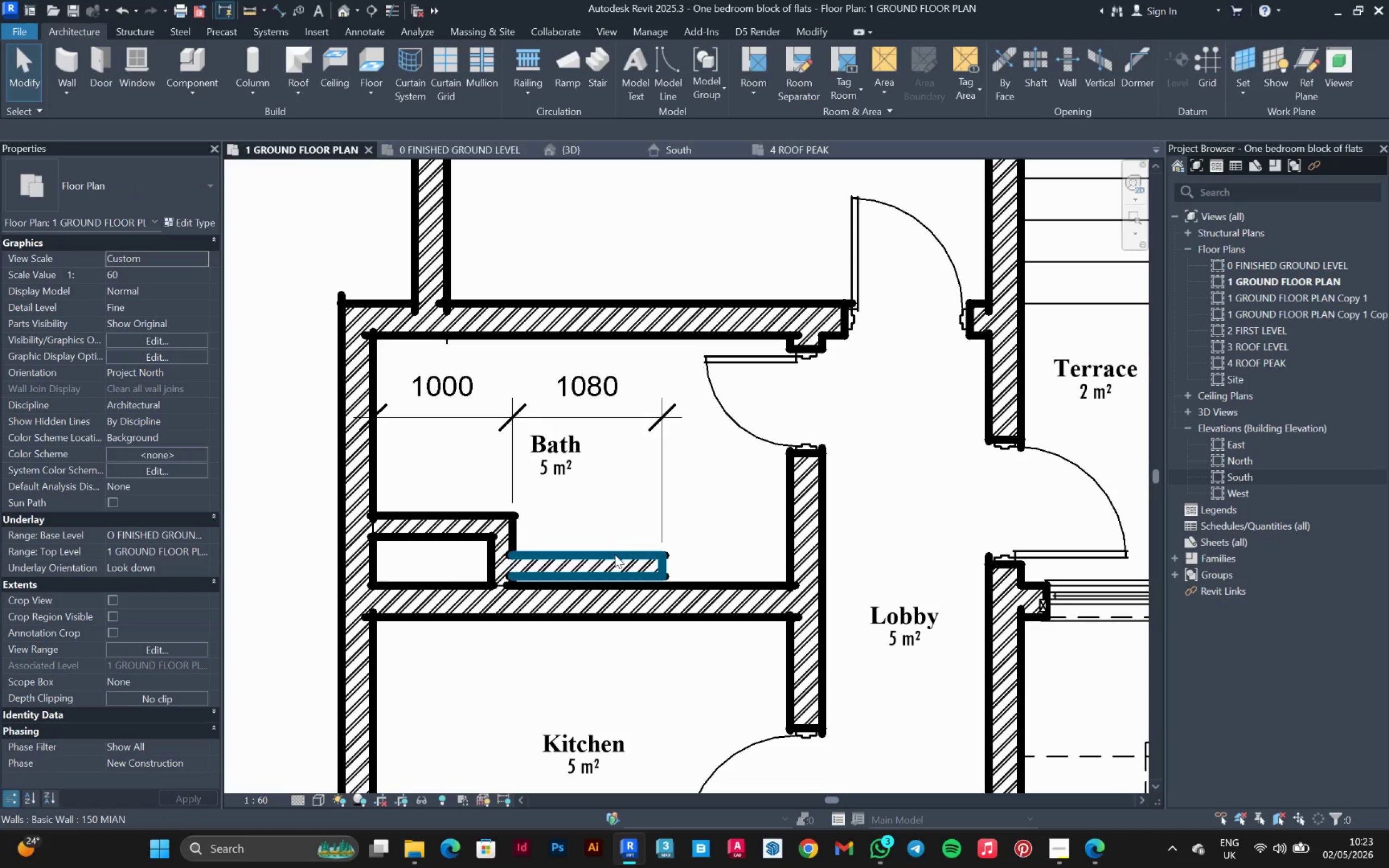 
left_click([615, 554])
 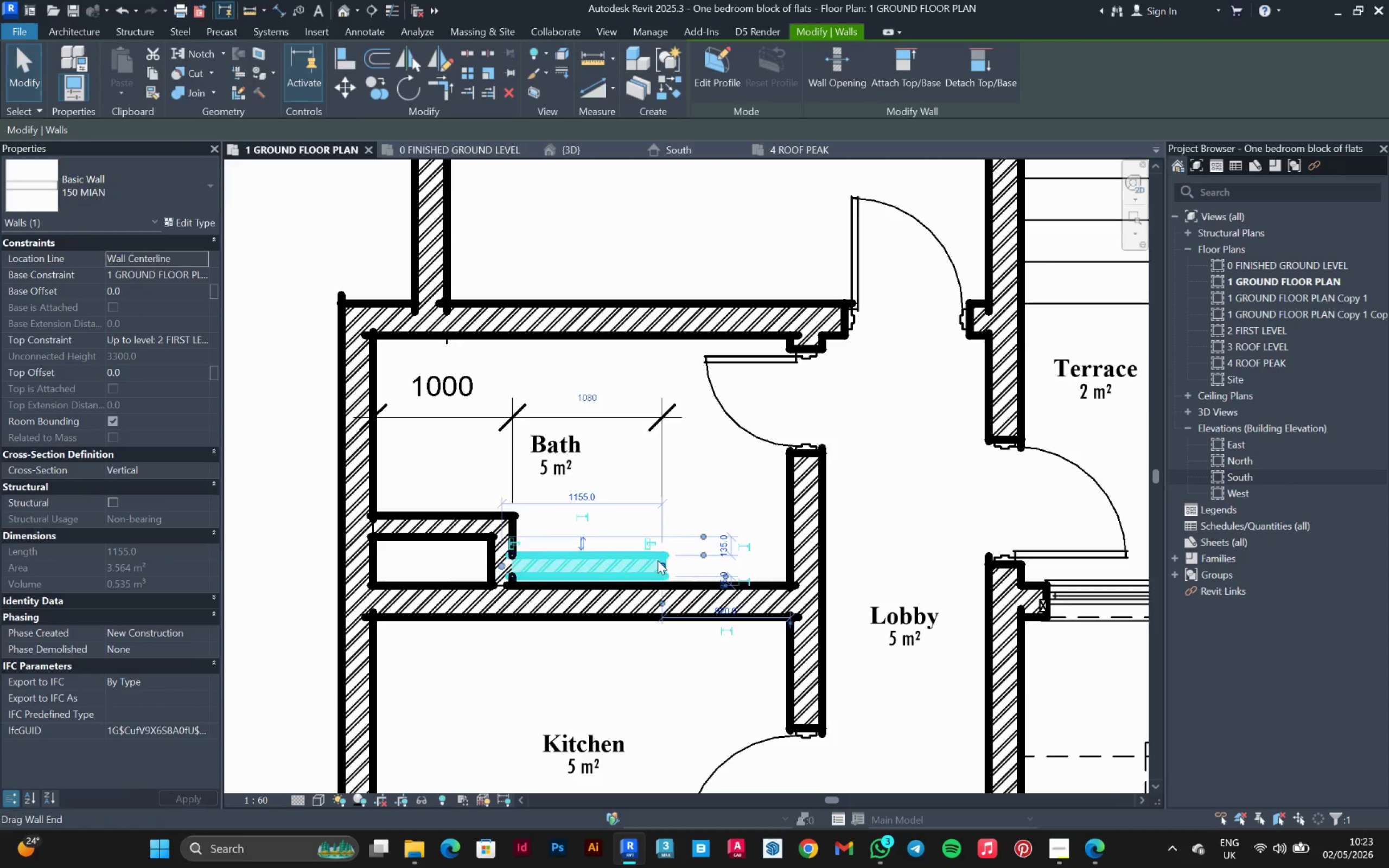 
scroll: coordinate [658, 560], scroll_direction: up, amount: 2.0
 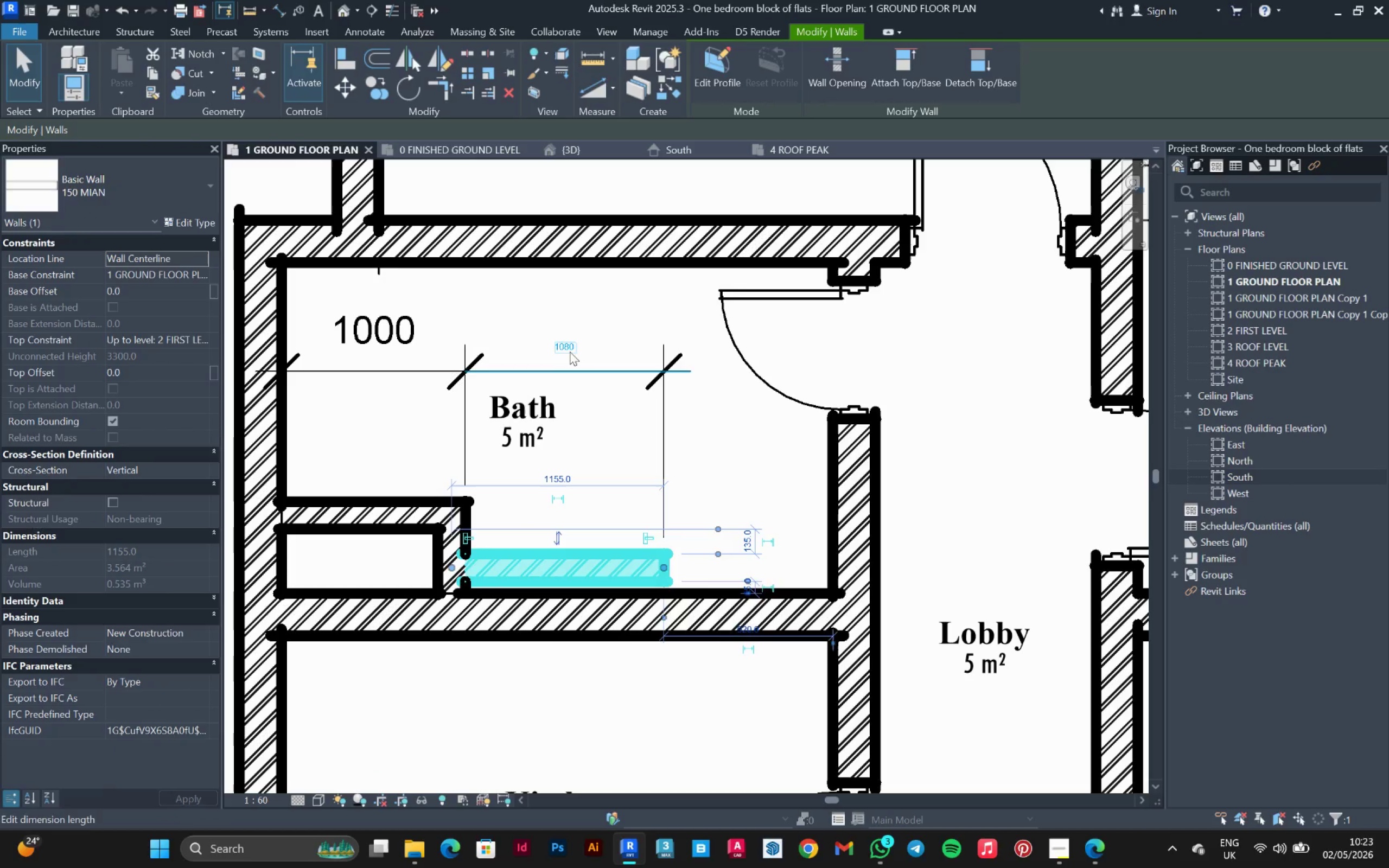 
left_click([570, 349])
 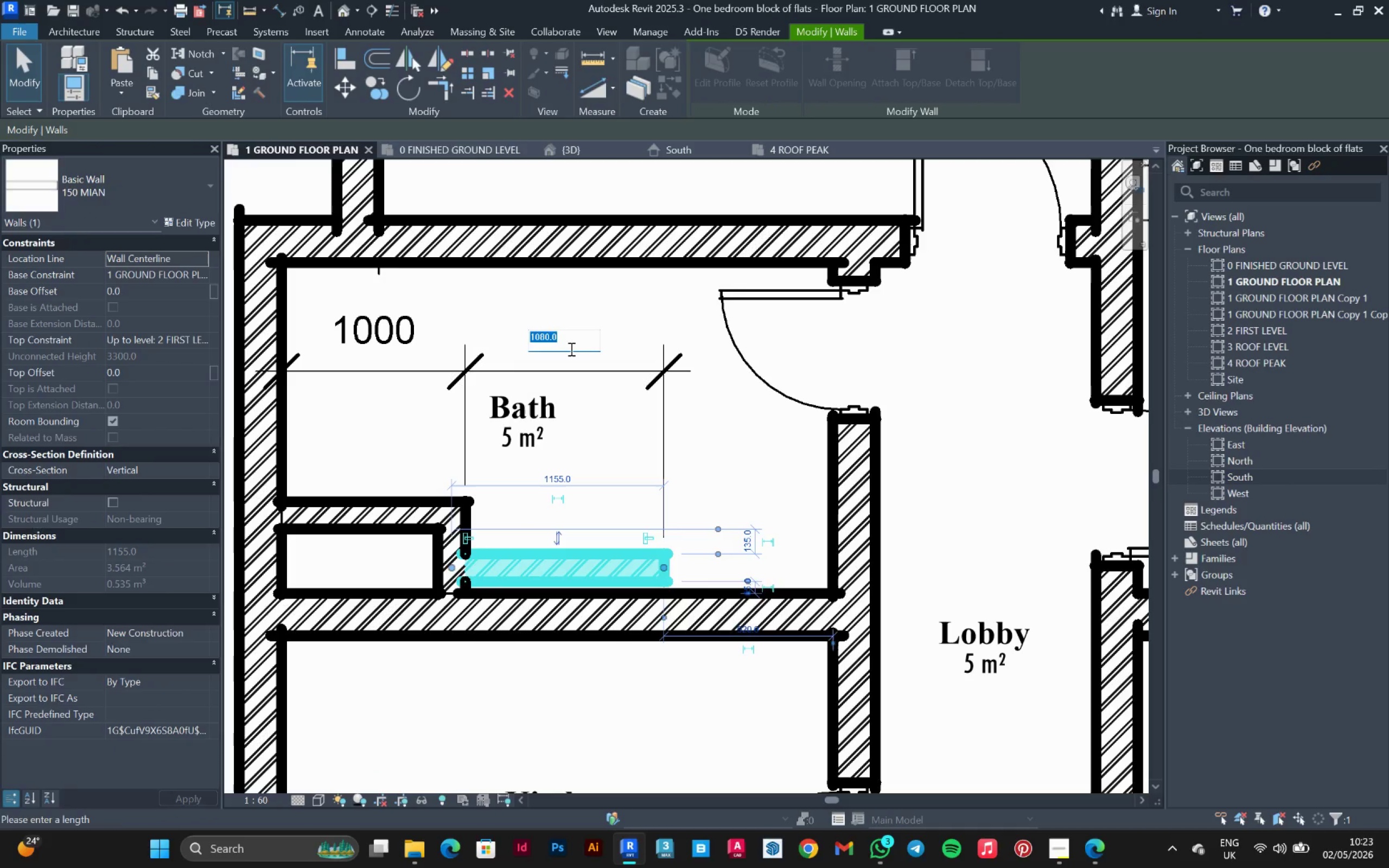 
type(900)
 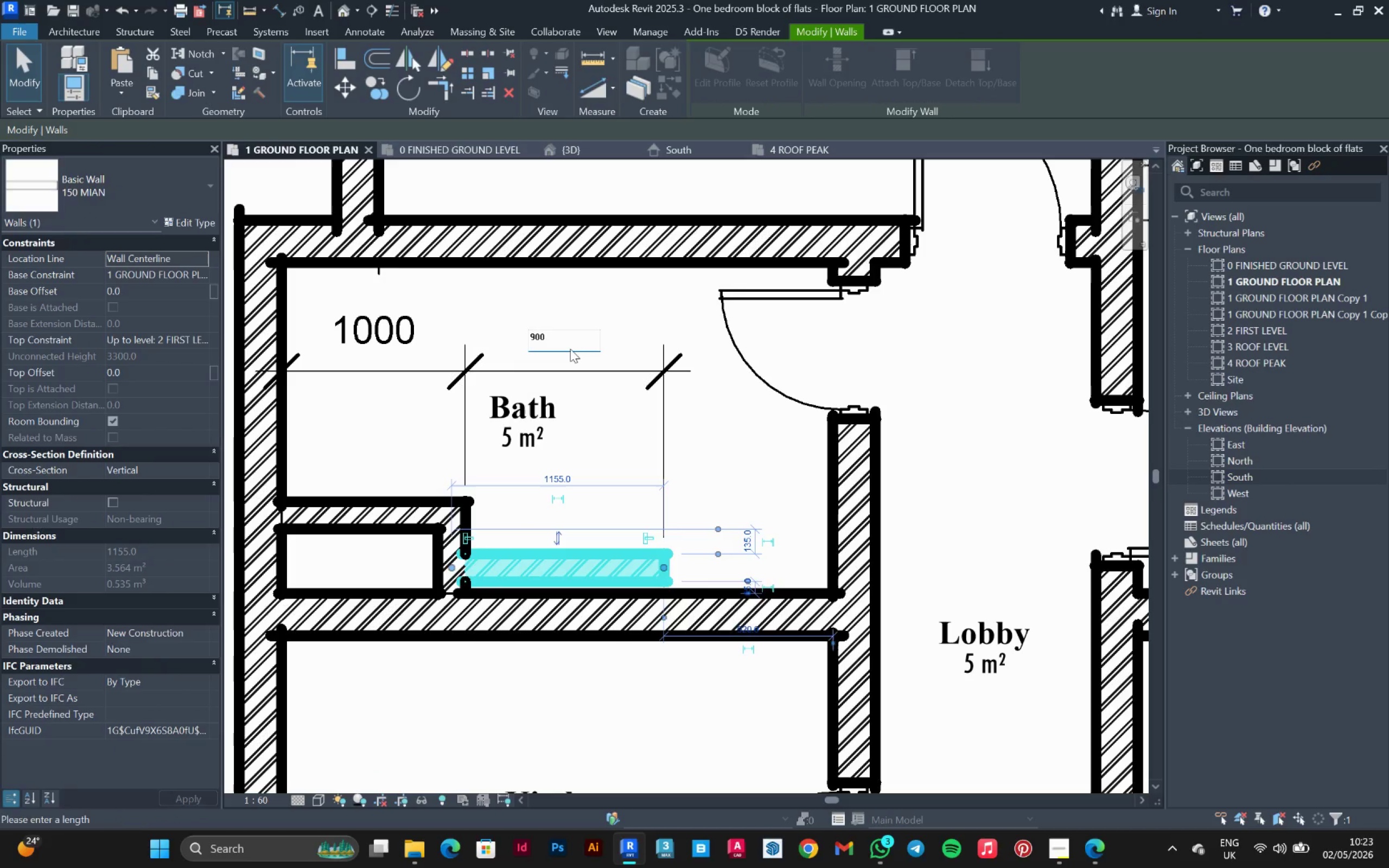 
key(Enter)
 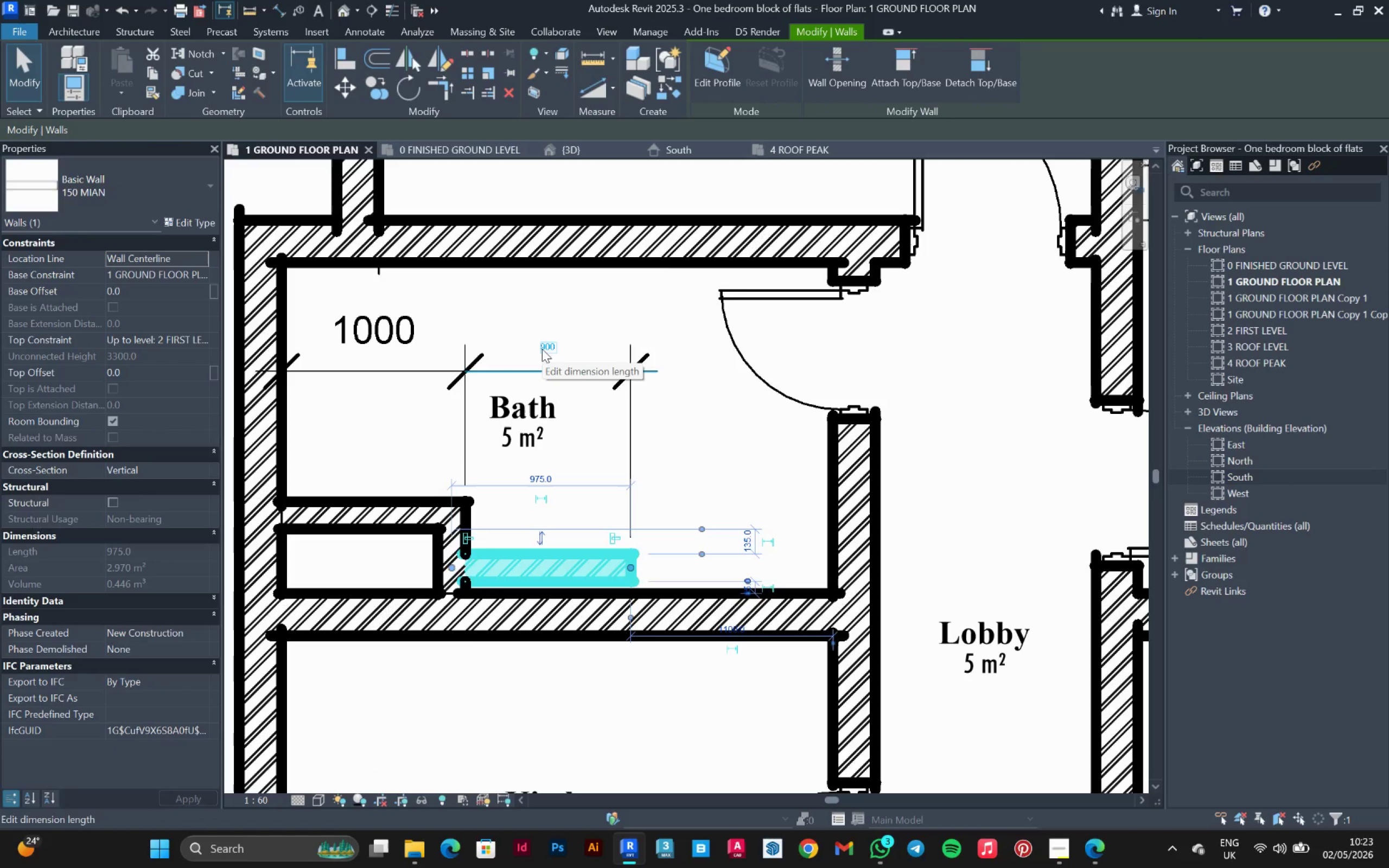 
left_click([542, 348])
 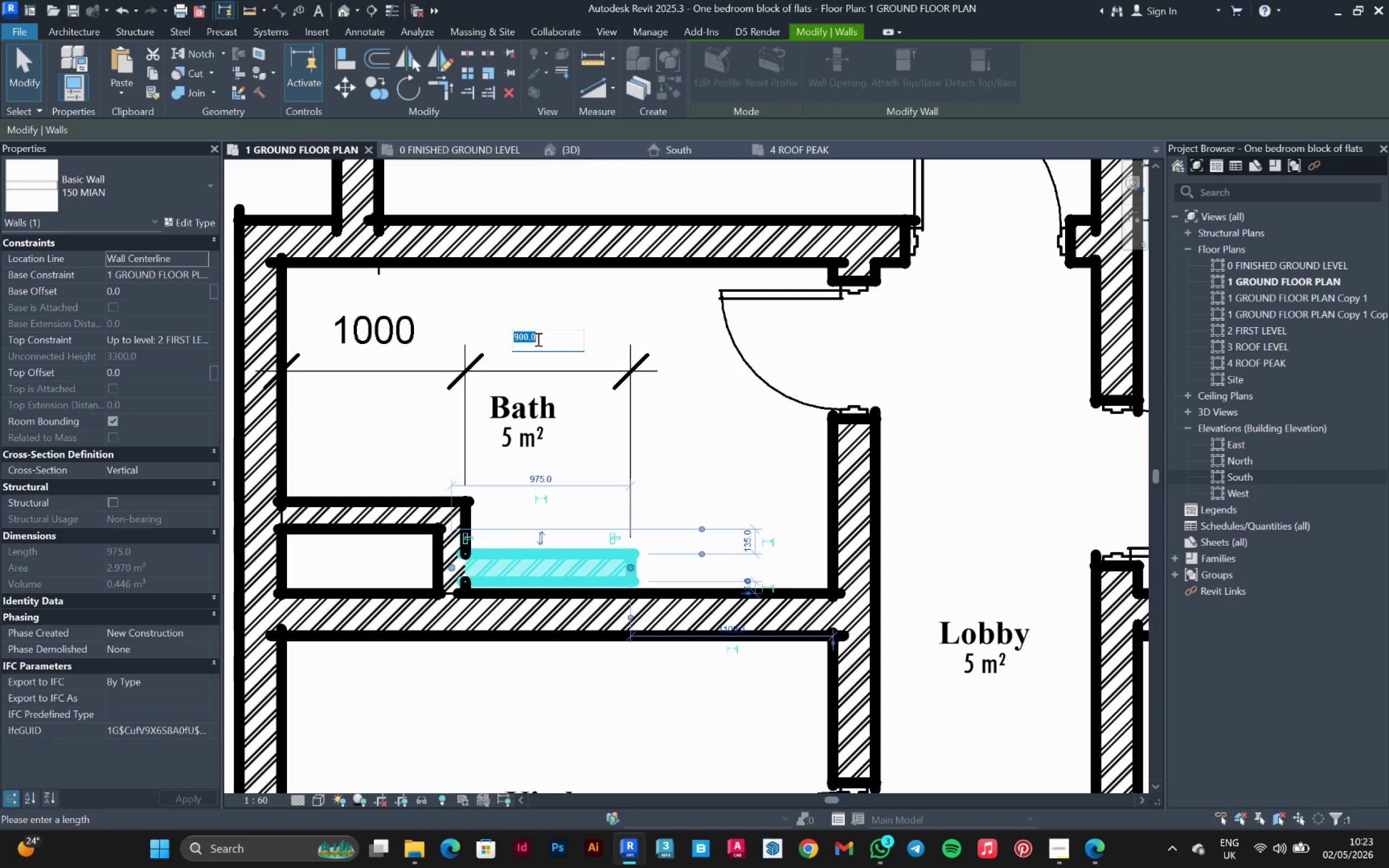 
type(1000)
 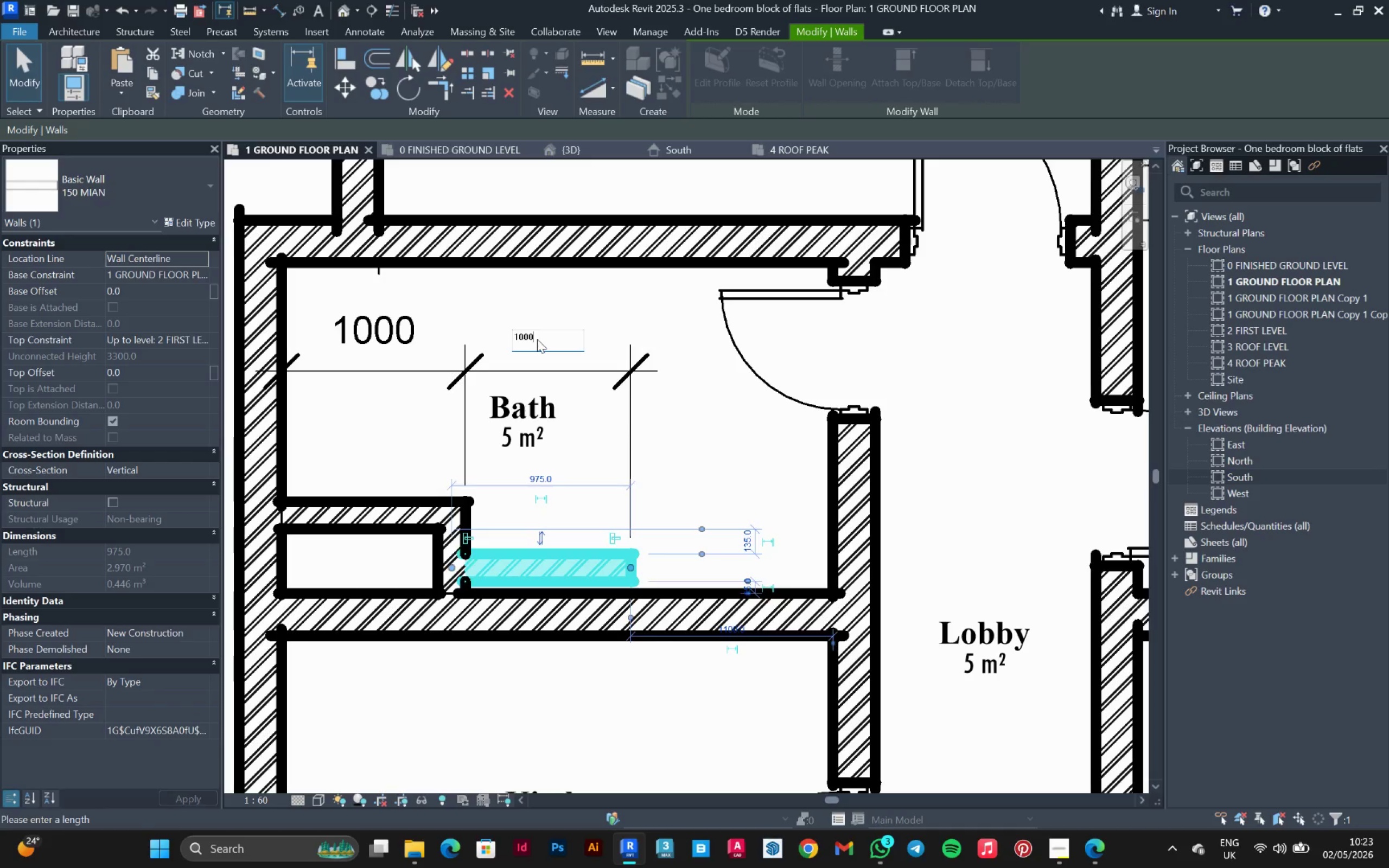 
key(Enter)
 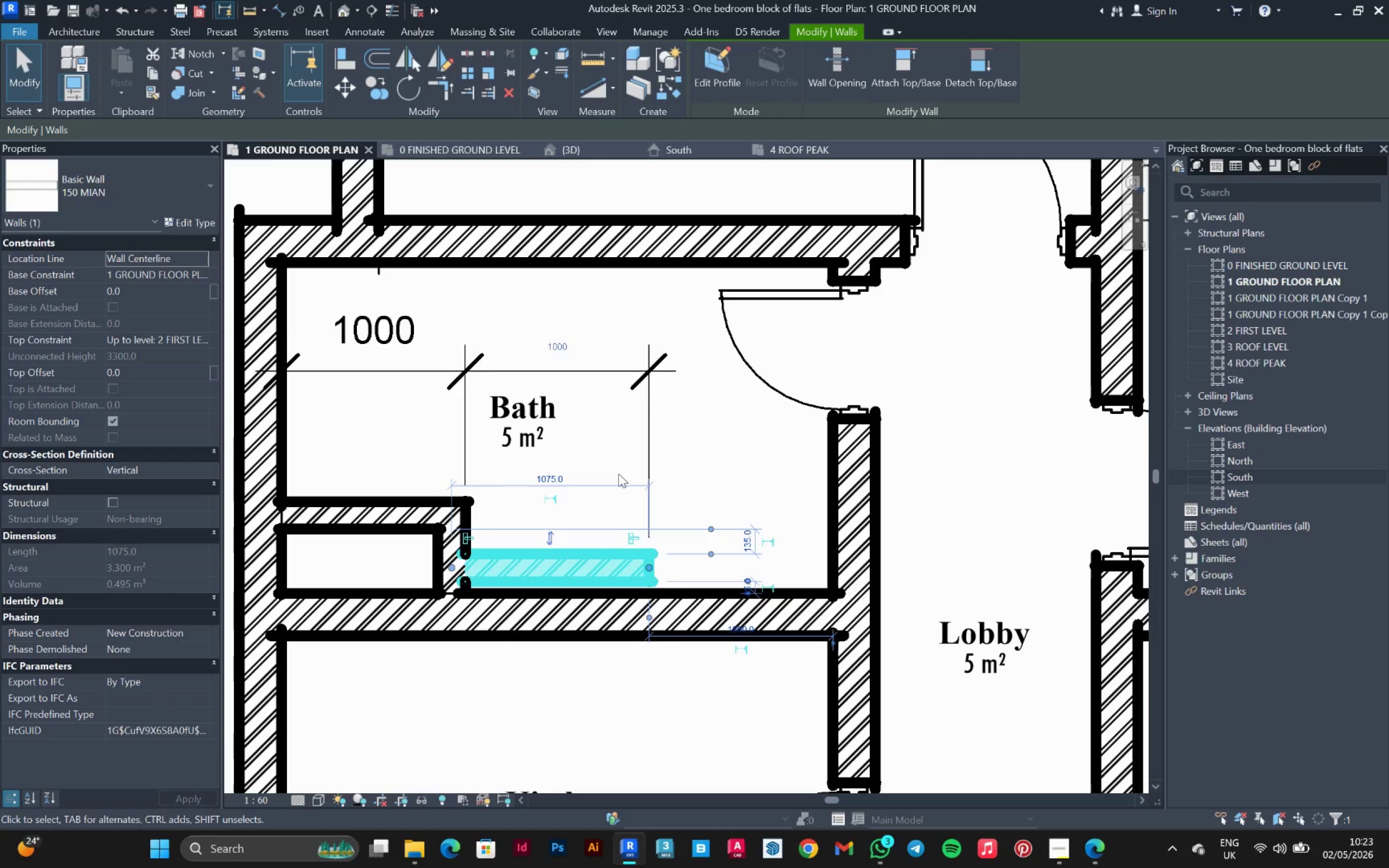 
left_click([719, 455])
 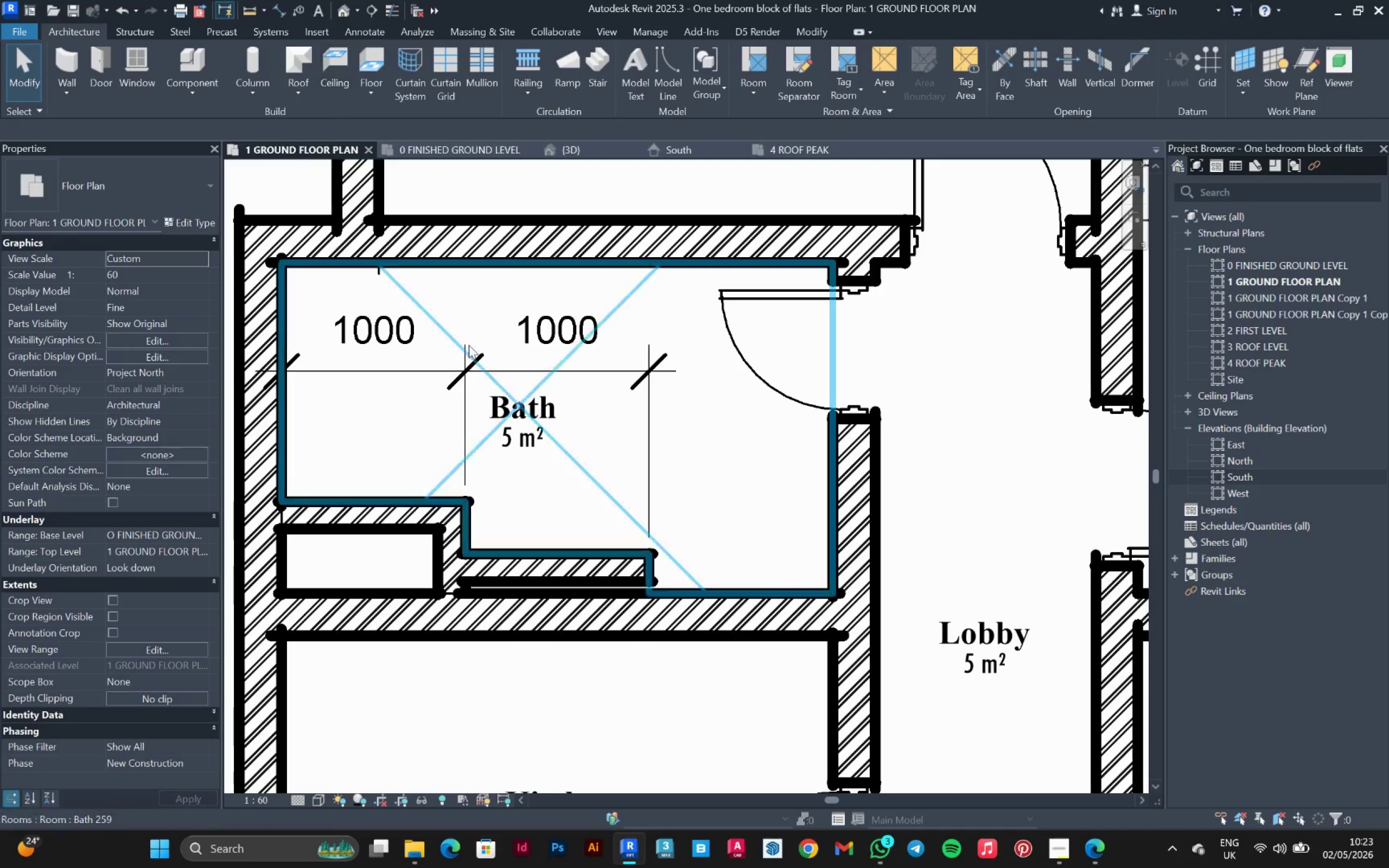 
left_click([600, 558])
 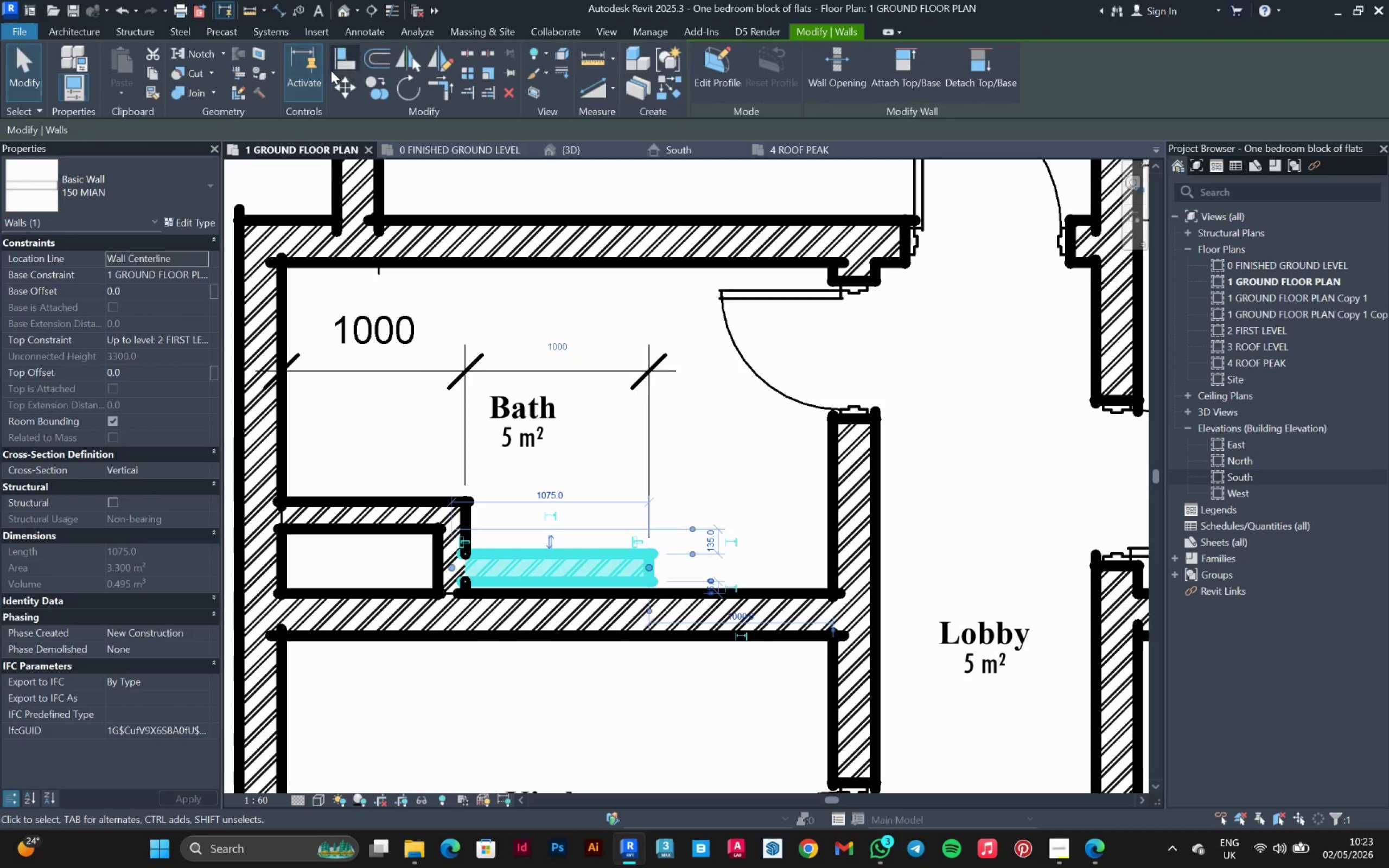 
left_click([335, 63])
 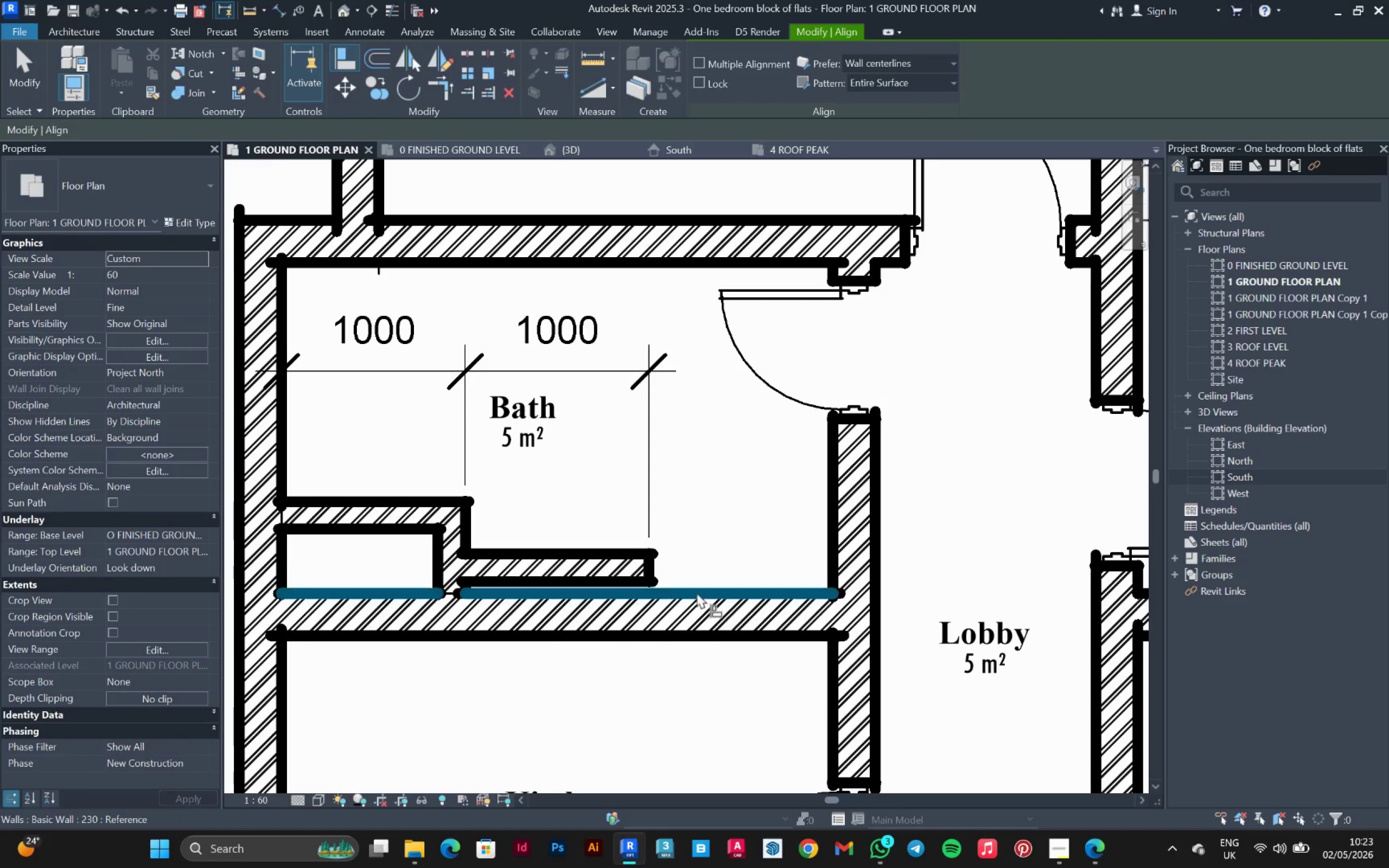 
left_click([696, 591])
 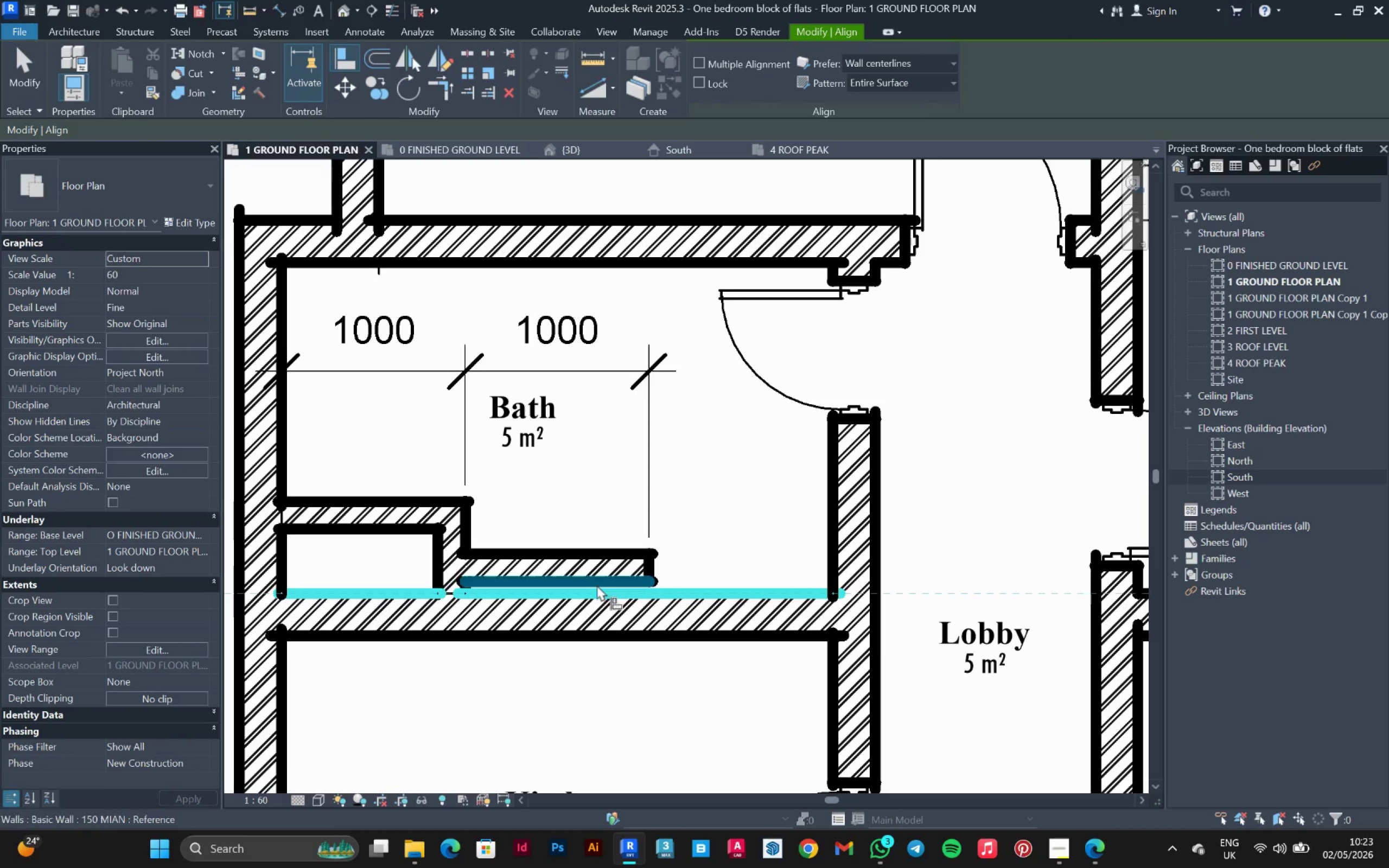 
left_click([597, 585])
 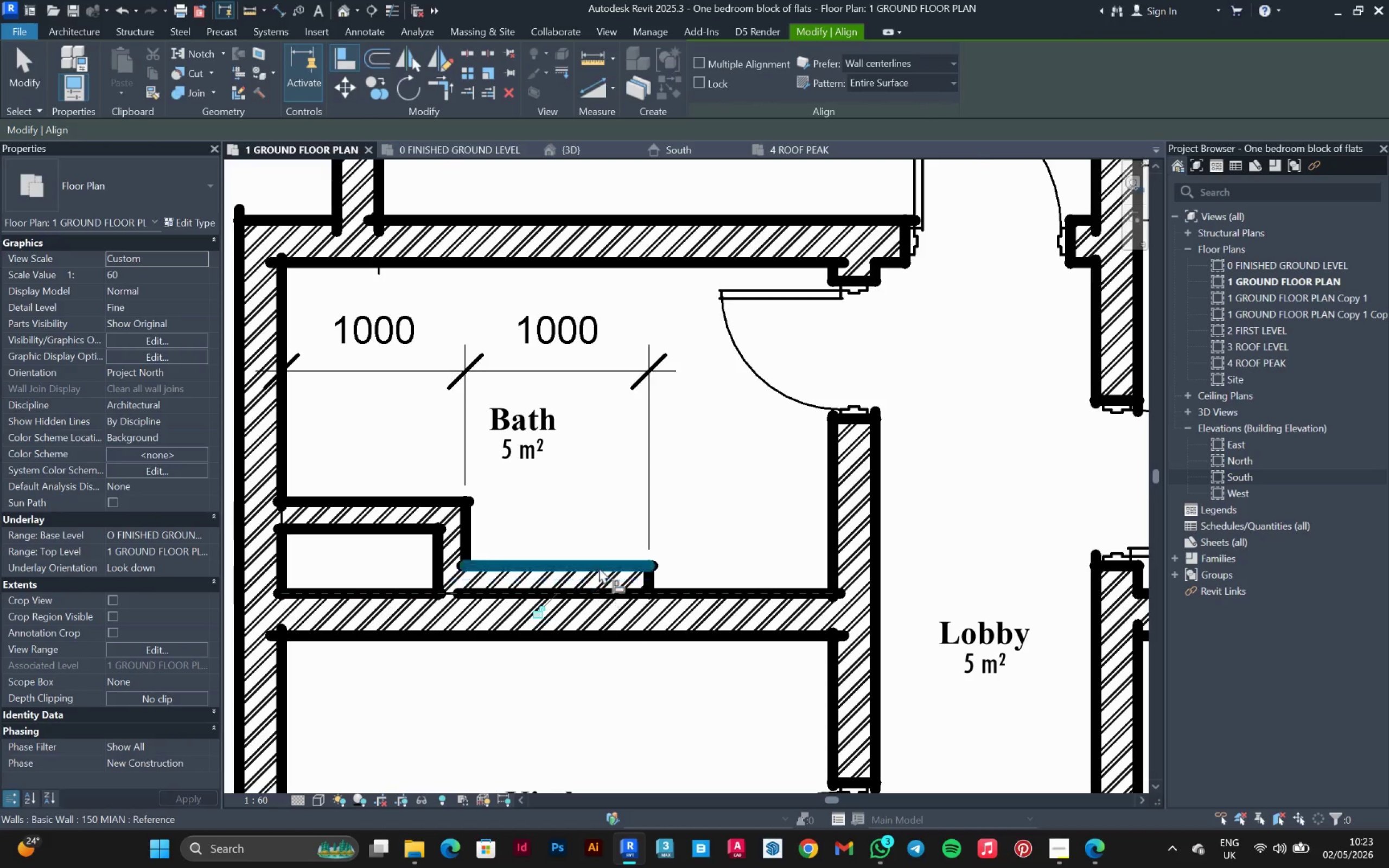 
key(Escape)
 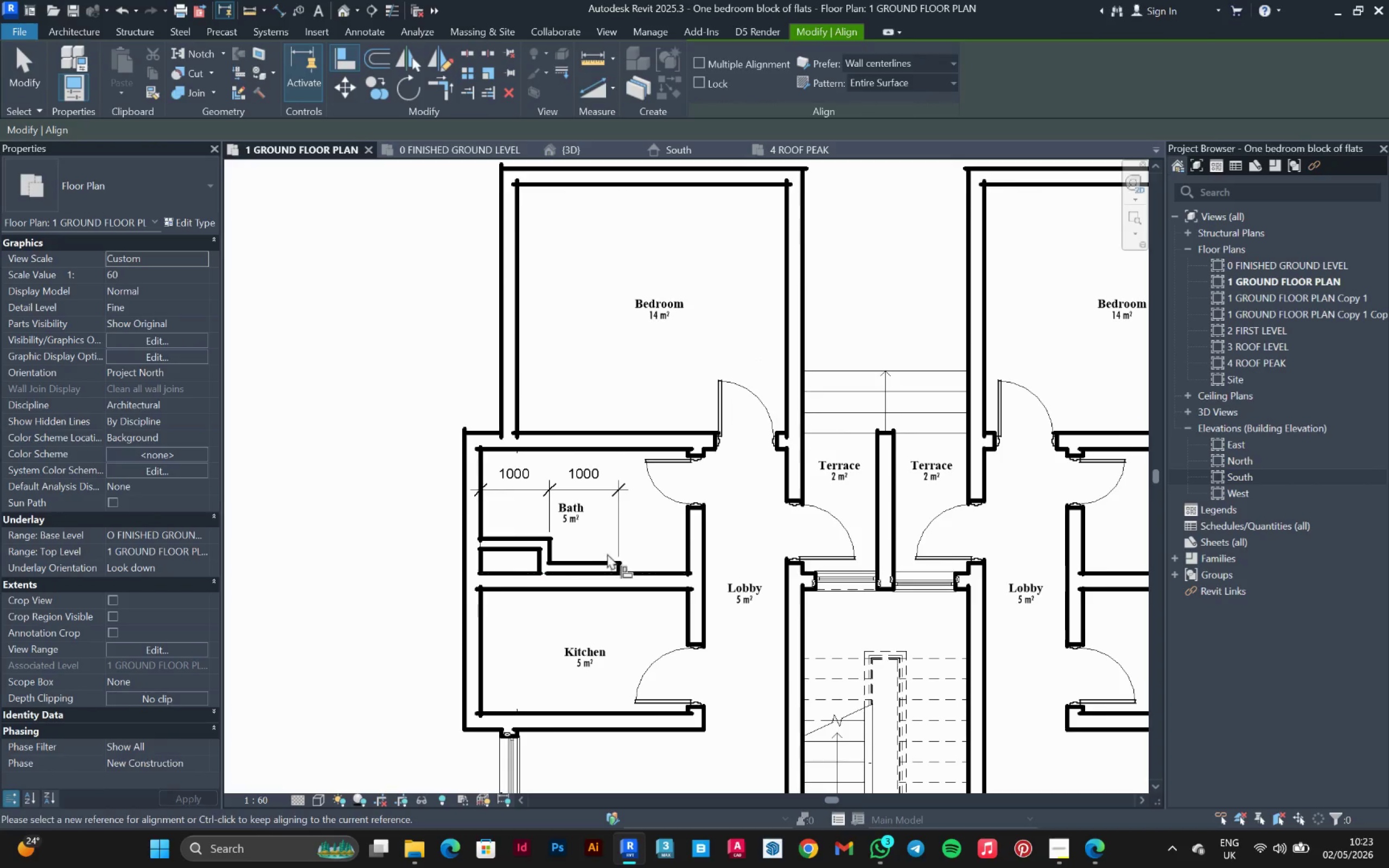 
key(Escape)
 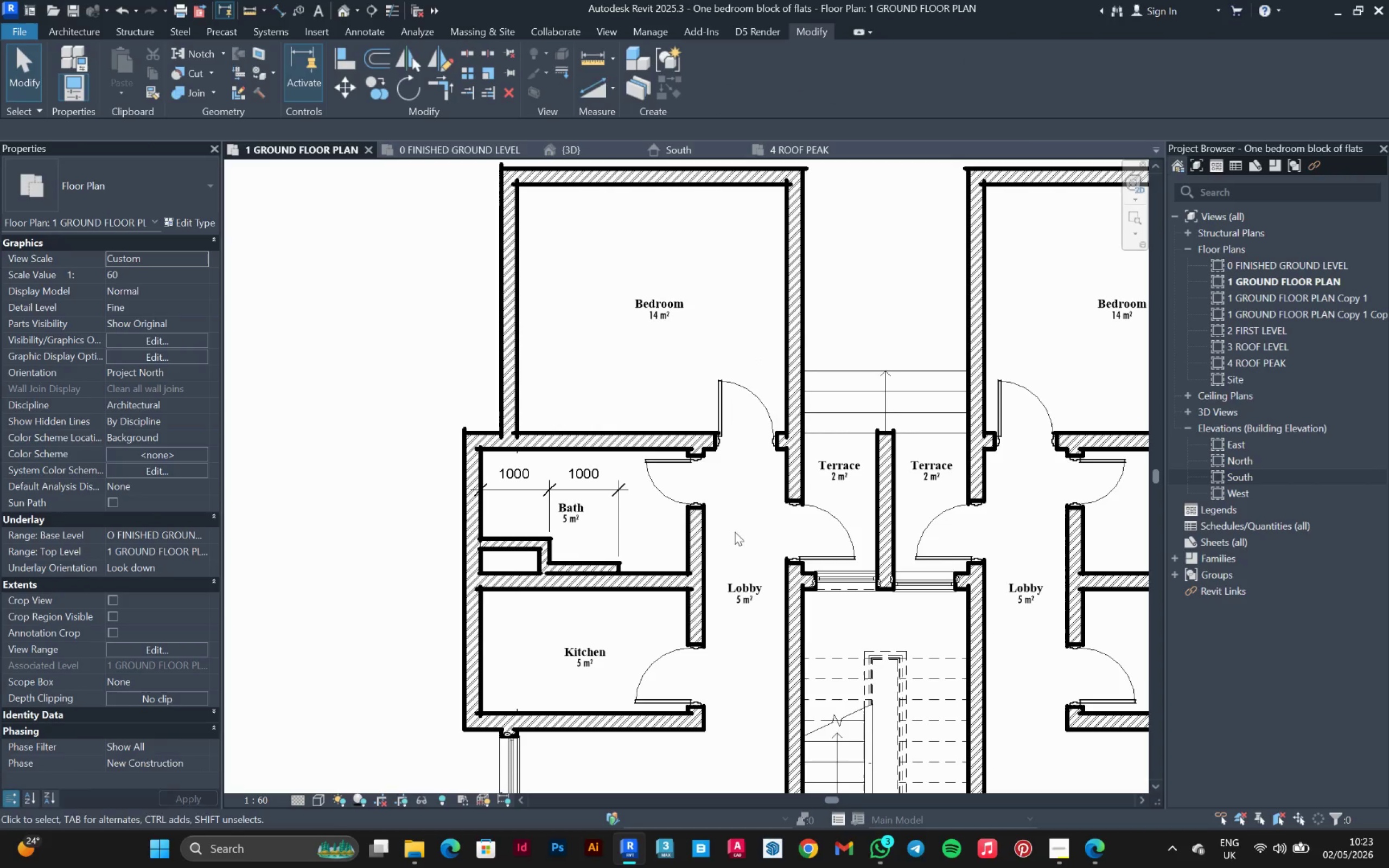 
scroll: coordinate [601, 559], scroll_direction: down, amount: 7.0
 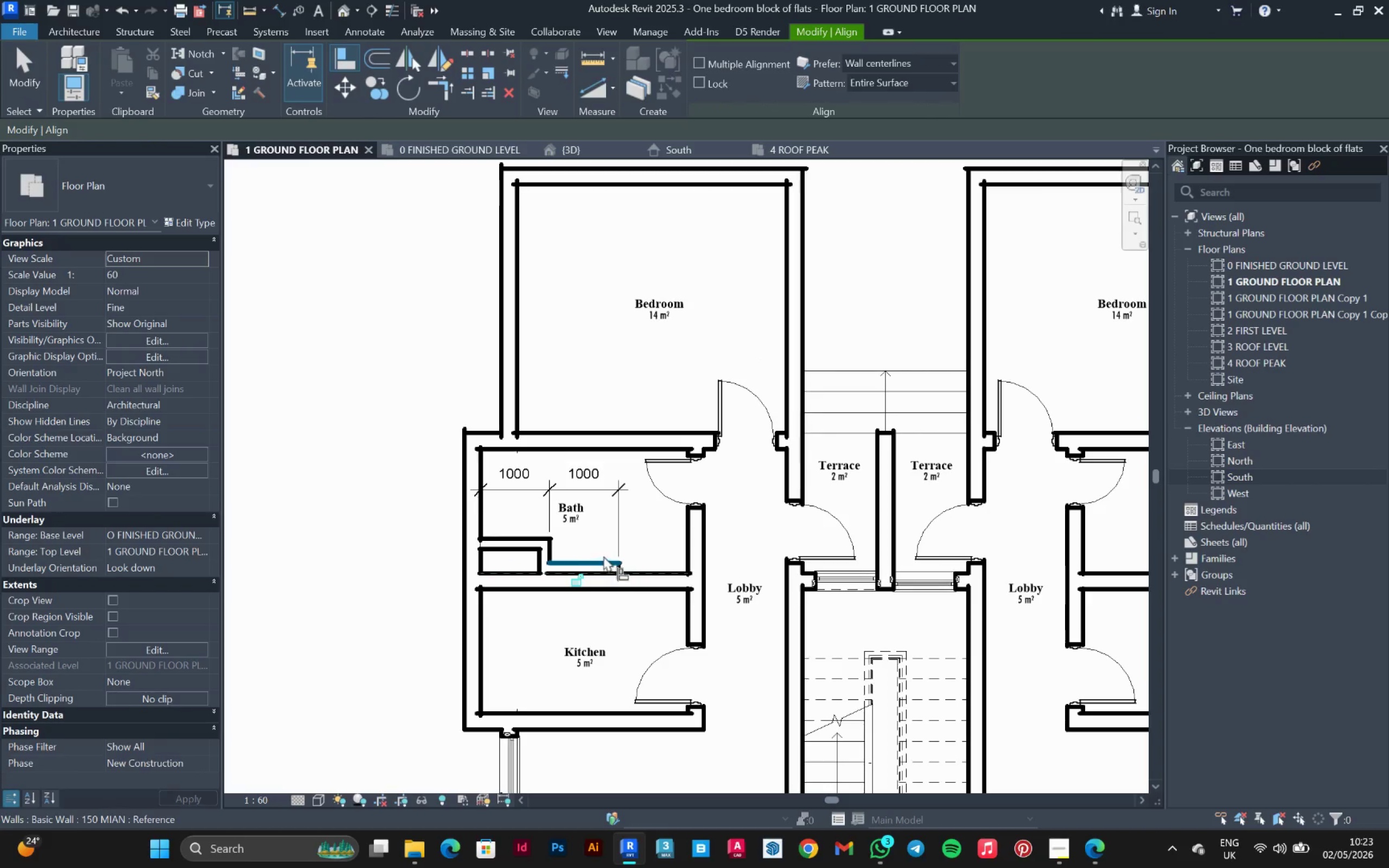 
scroll: coordinate [595, 527], scroll_direction: up, amount: 5.0
 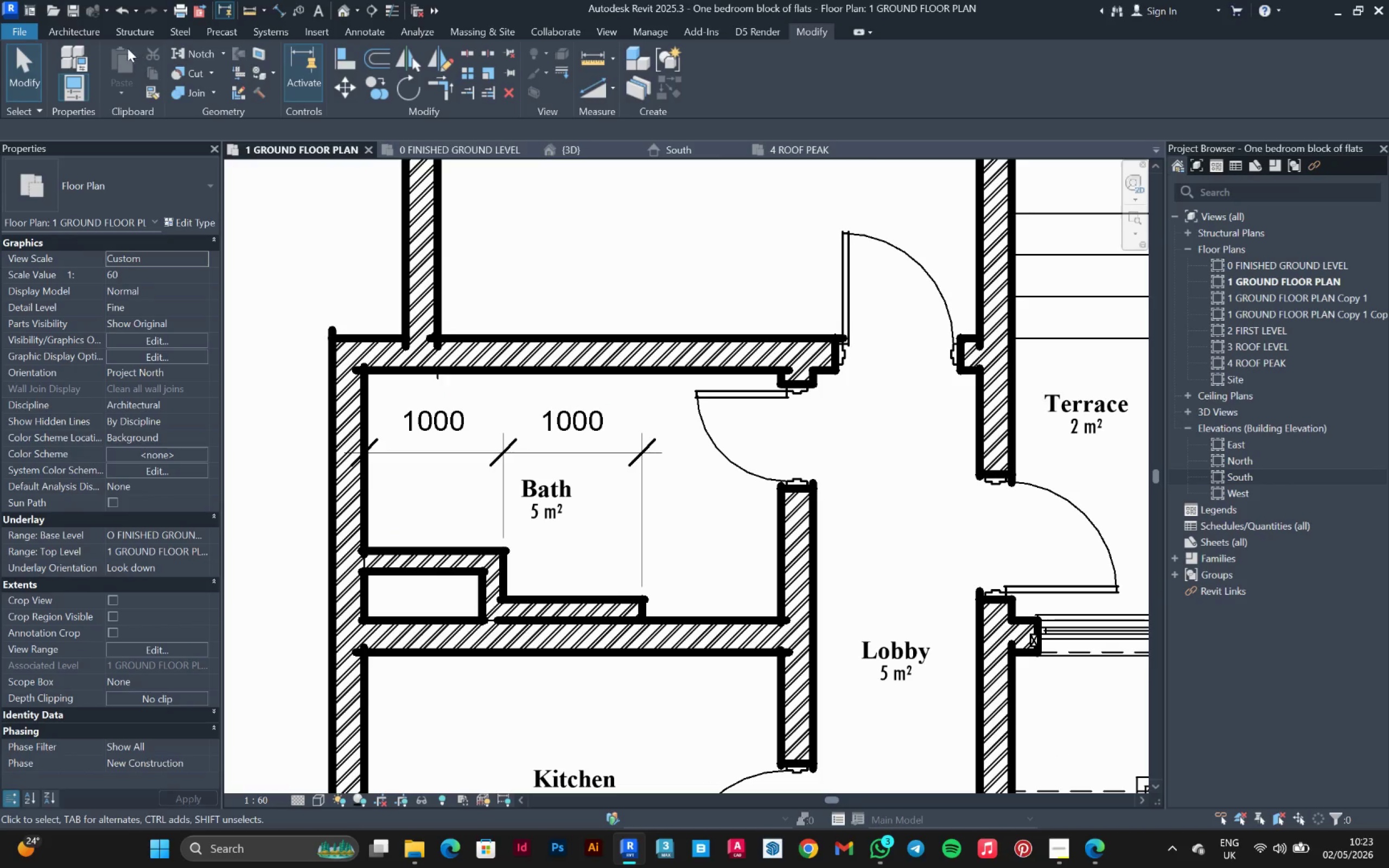 
left_click([84, 33])
 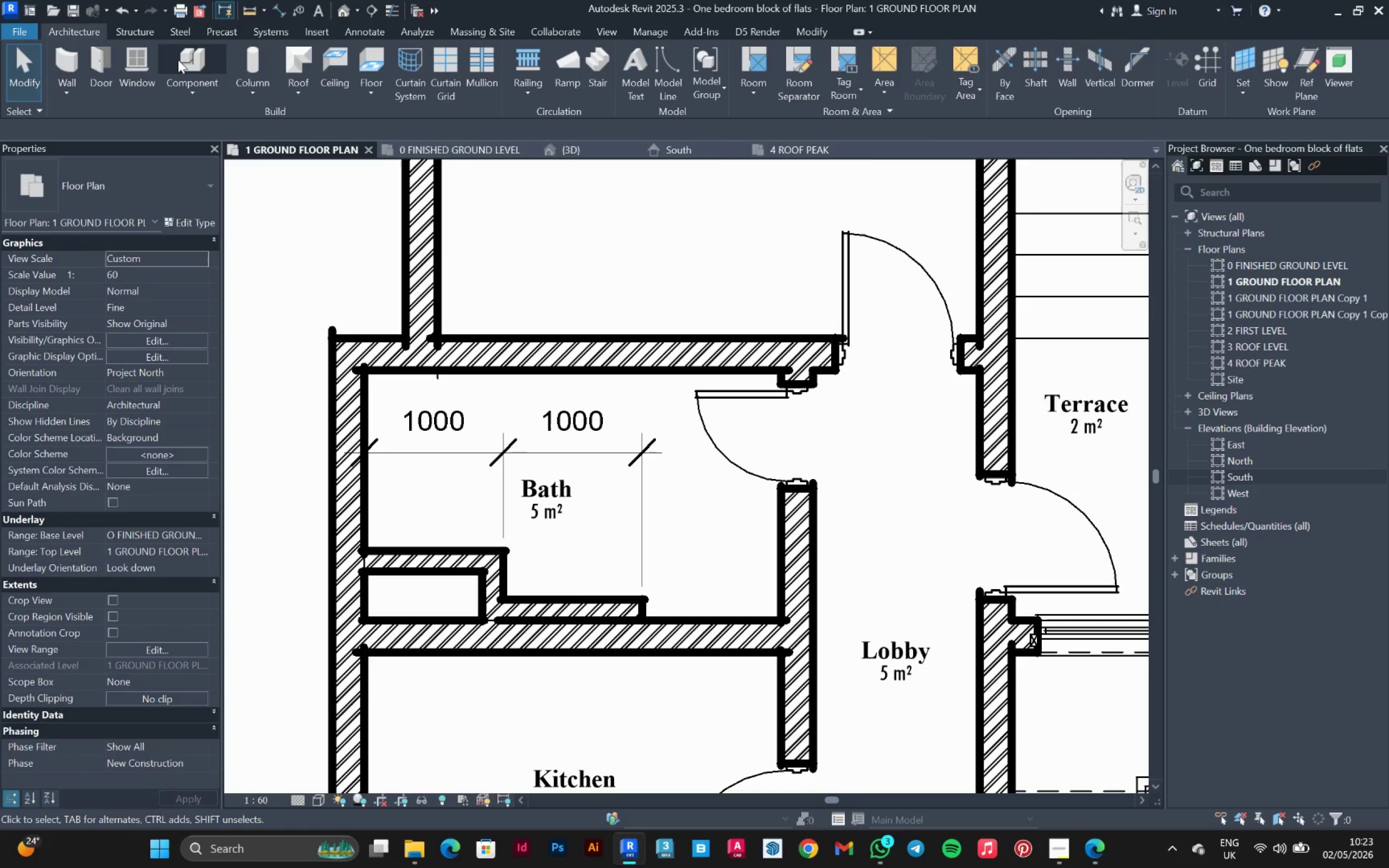 
left_click([184, 61])
 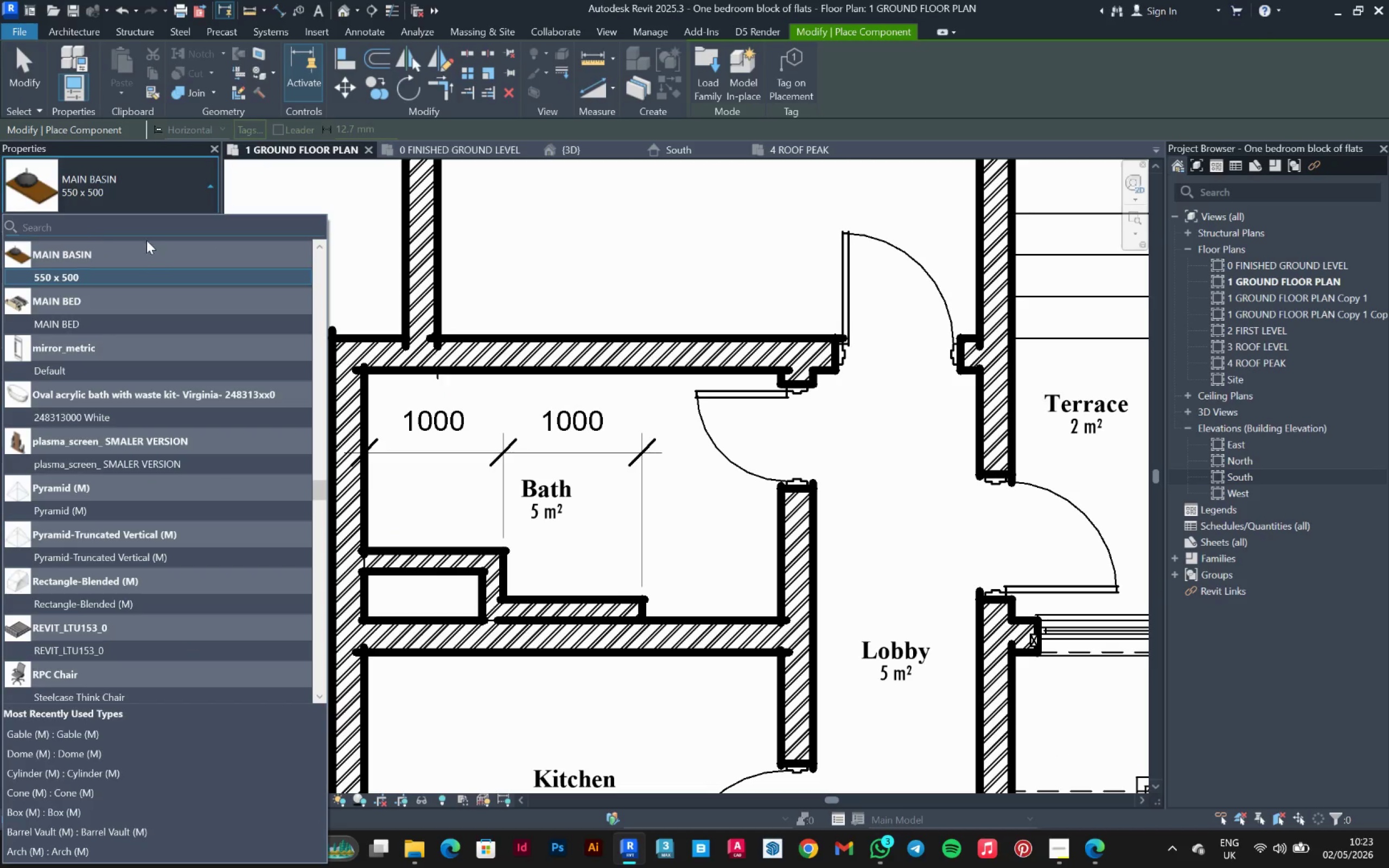 
left_click([698, 625])
 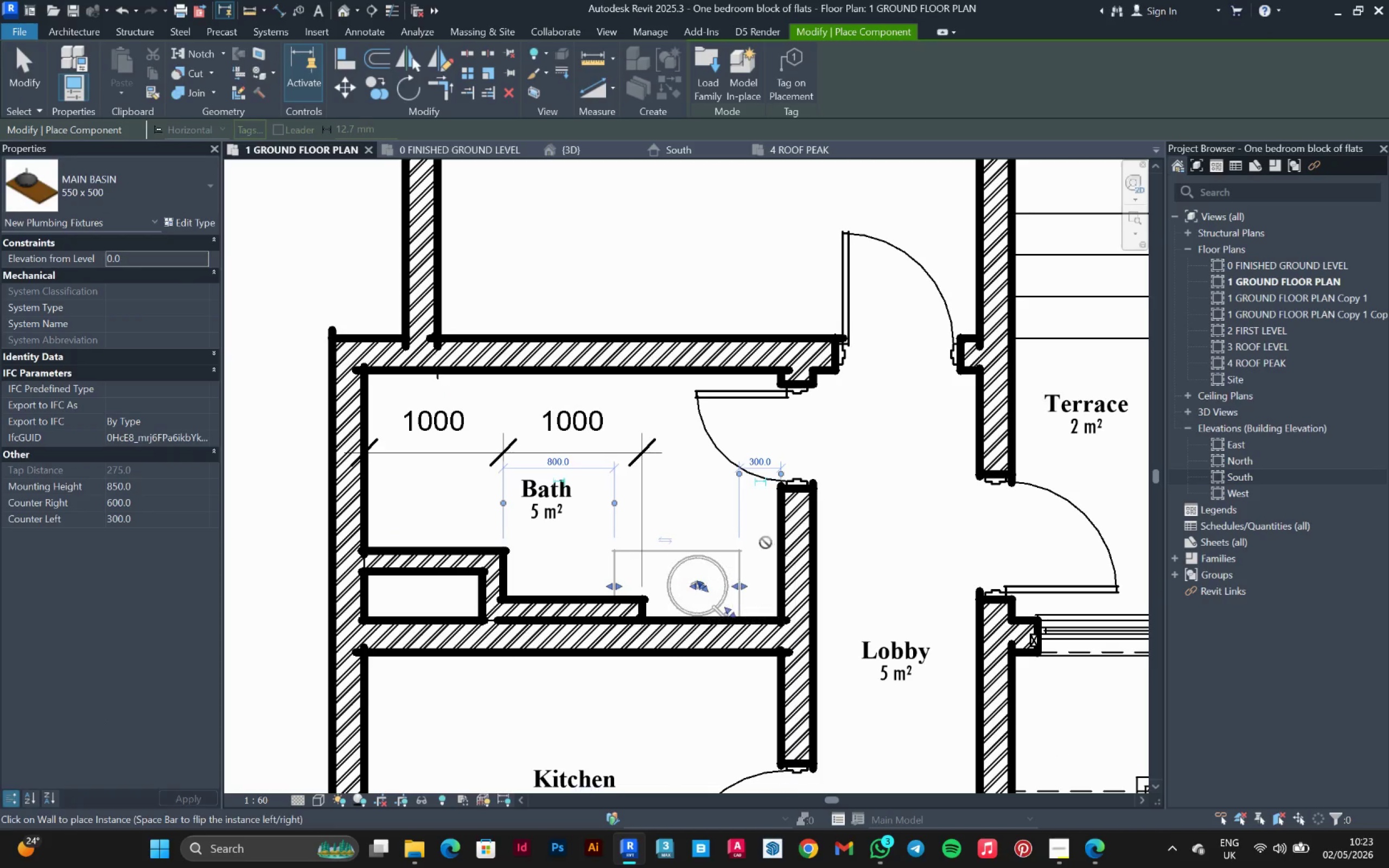 
key(Escape)
 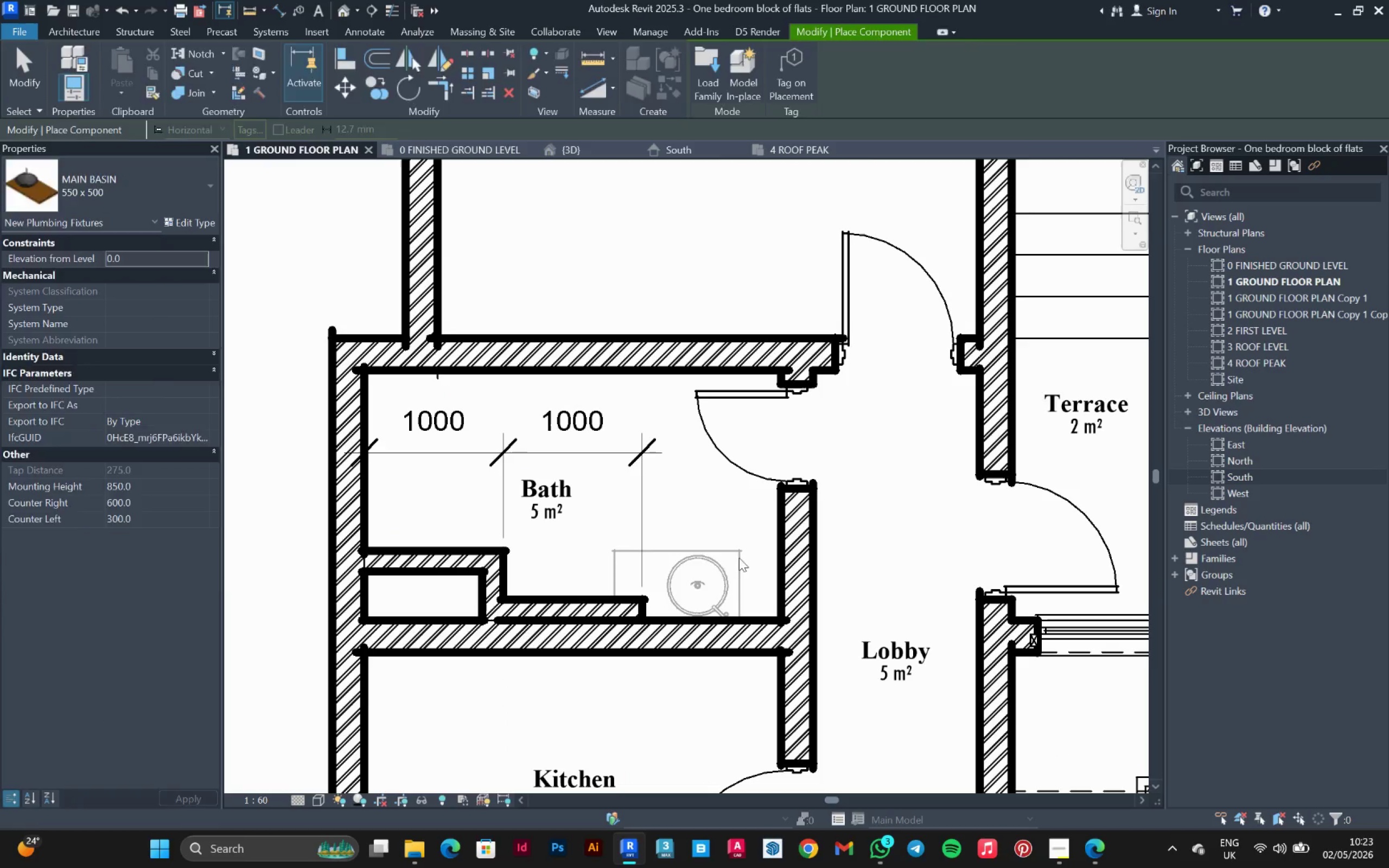 
key(Escape)
 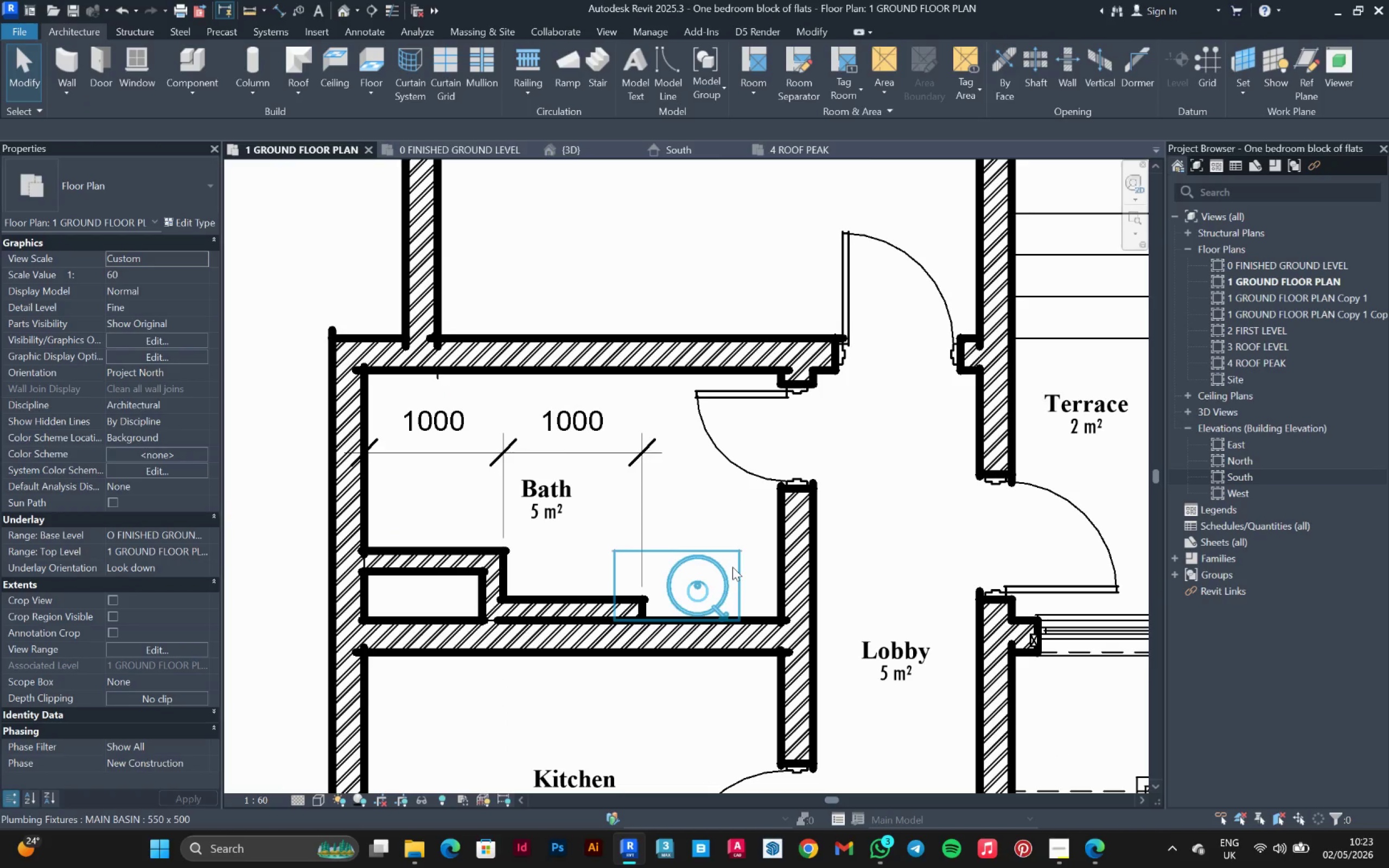 
left_click([732, 567])
 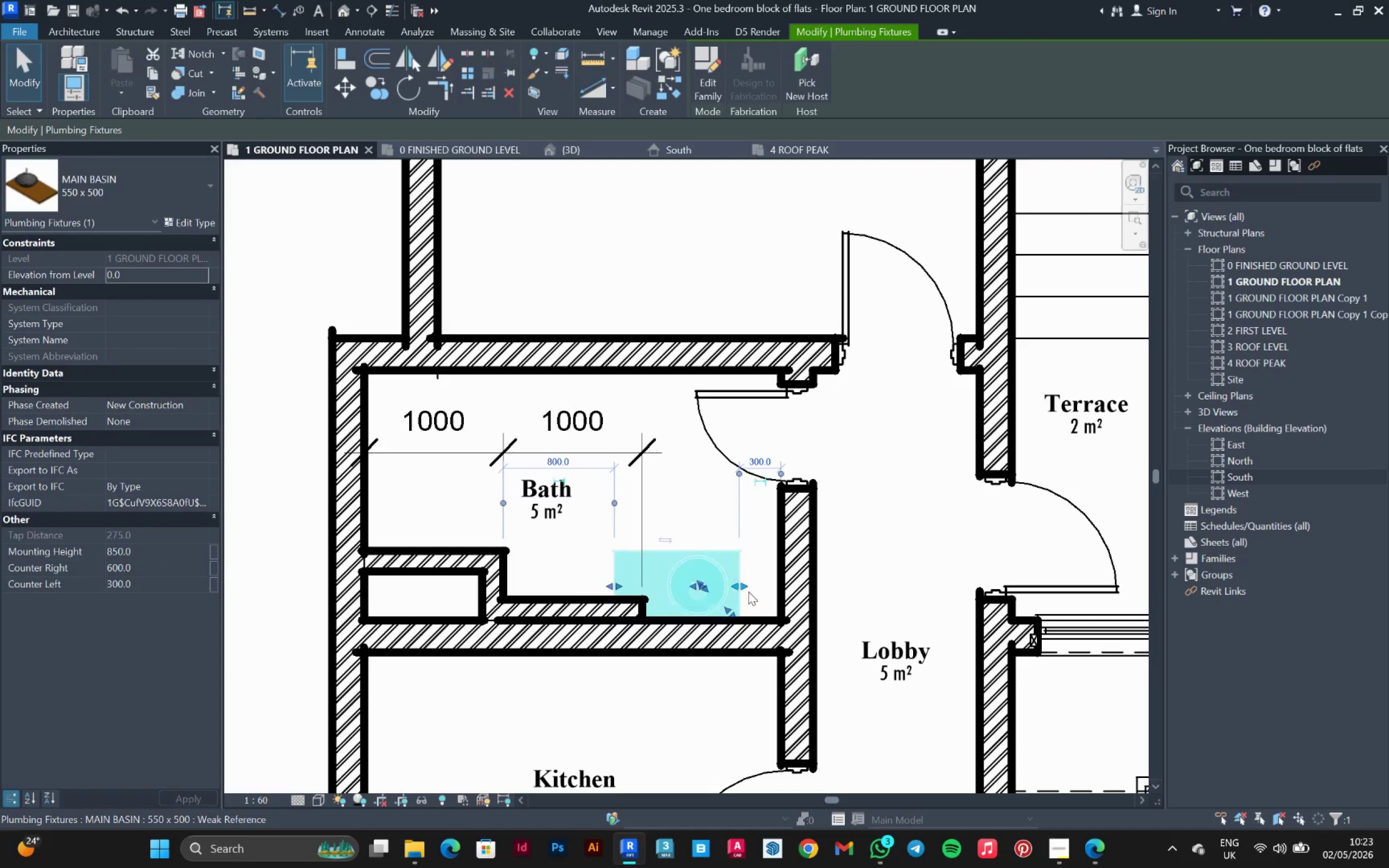 
scroll: coordinate [750, 595], scroll_direction: up, amount: 6.0
 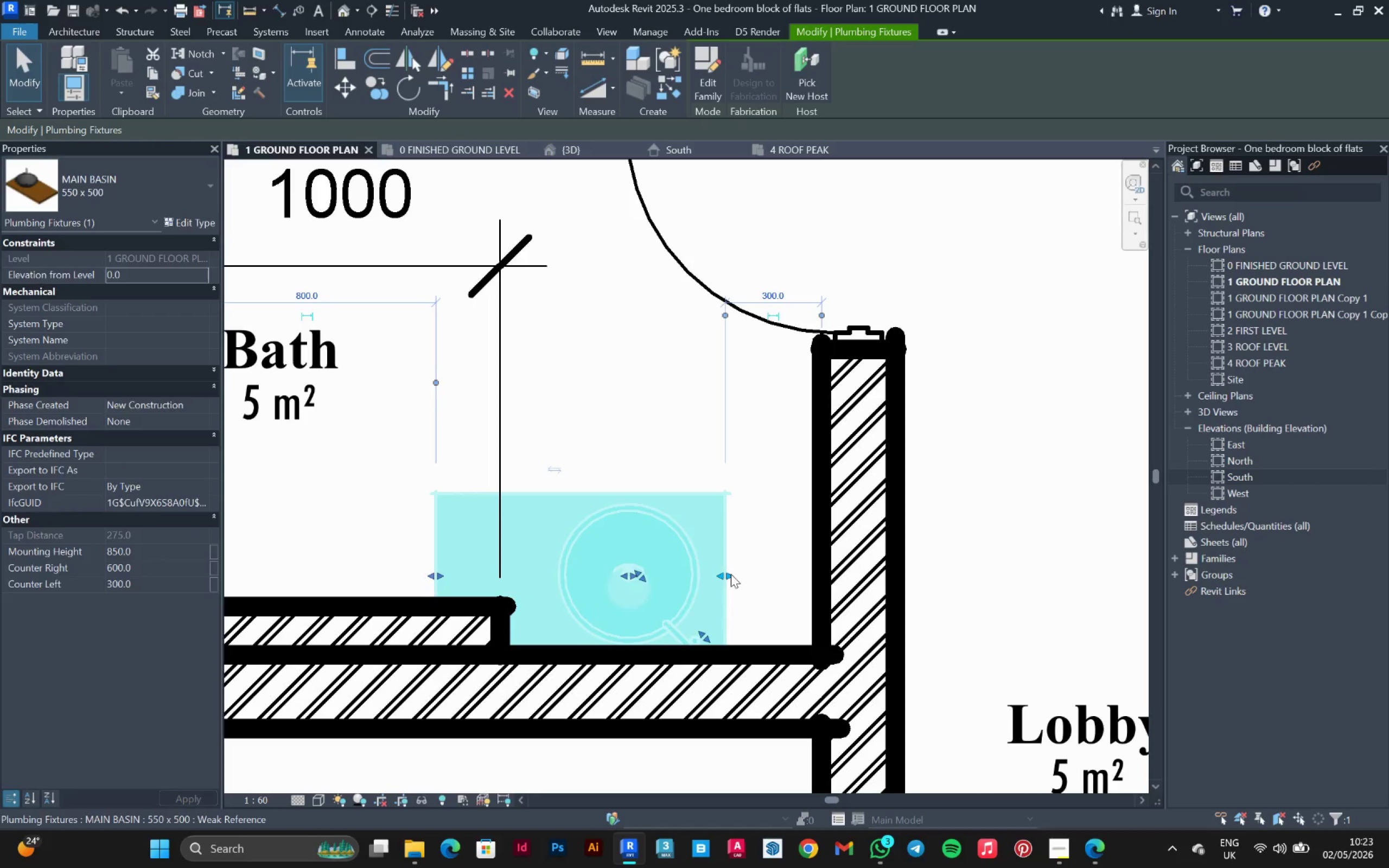 
left_click_drag(start_coordinate=[731, 574], to_coordinate=[783, 581])
 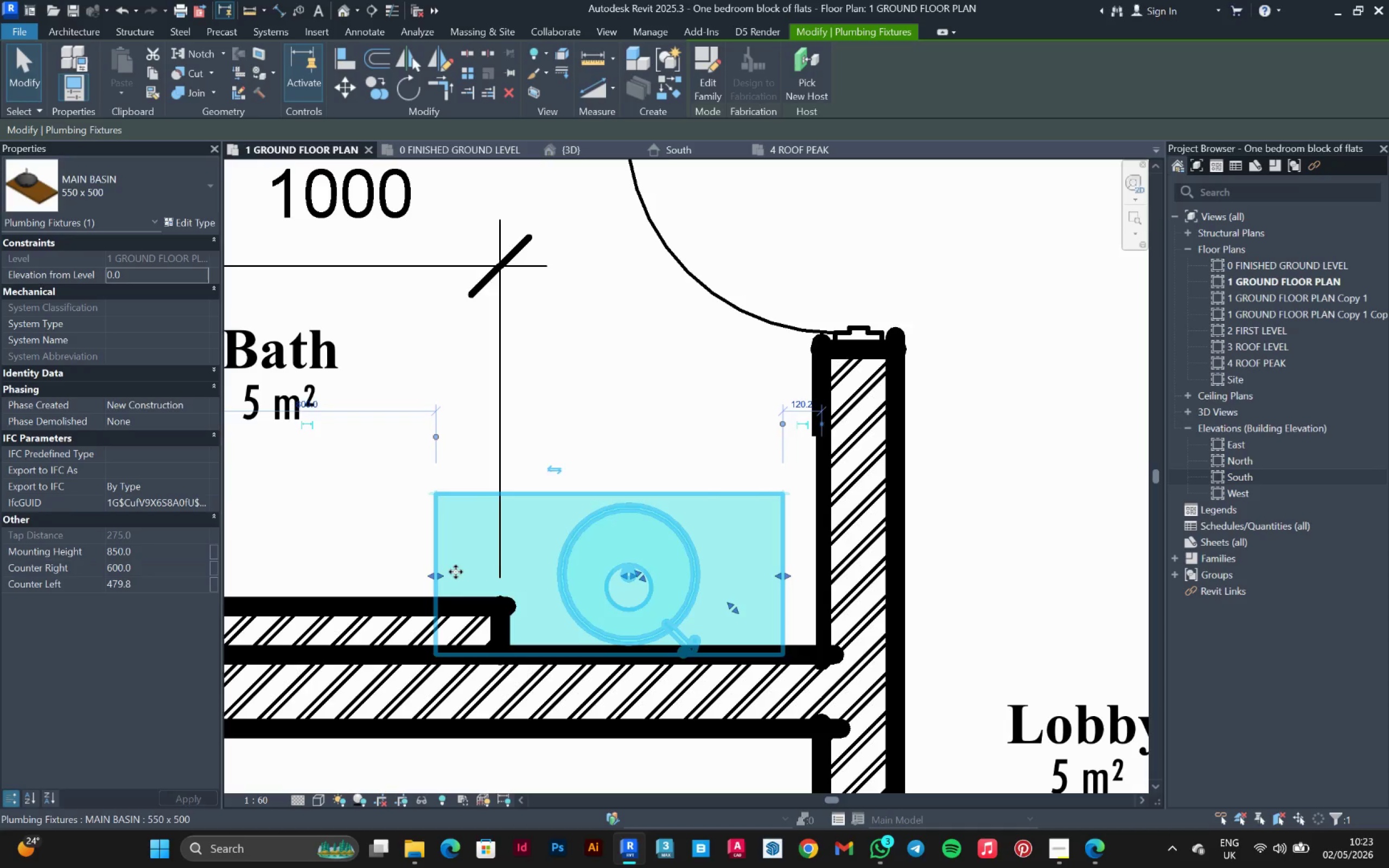 
left_click_drag(start_coordinate=[445, 576], to_coordinate=[460, 578])
 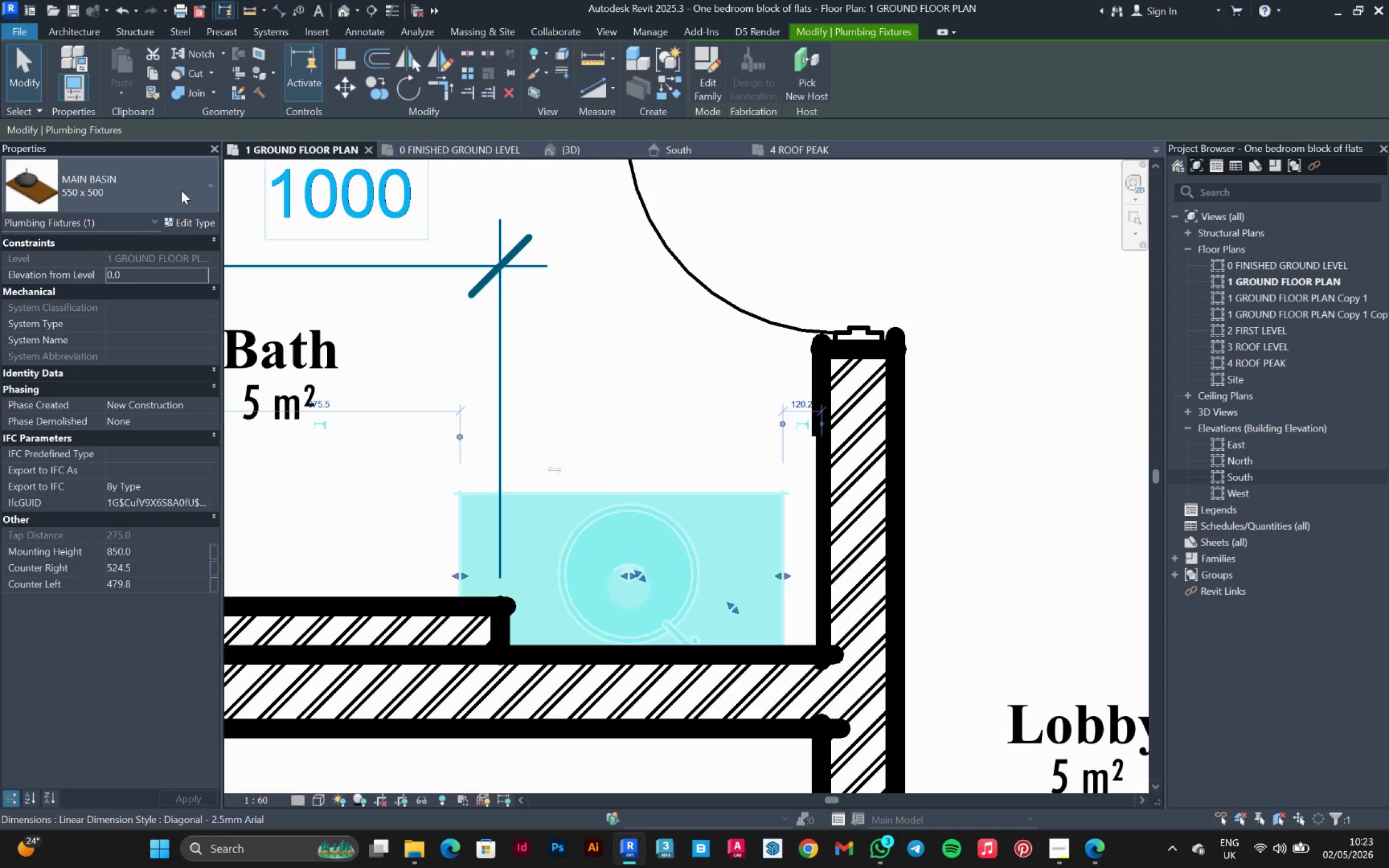 
left_click([331, 82])
 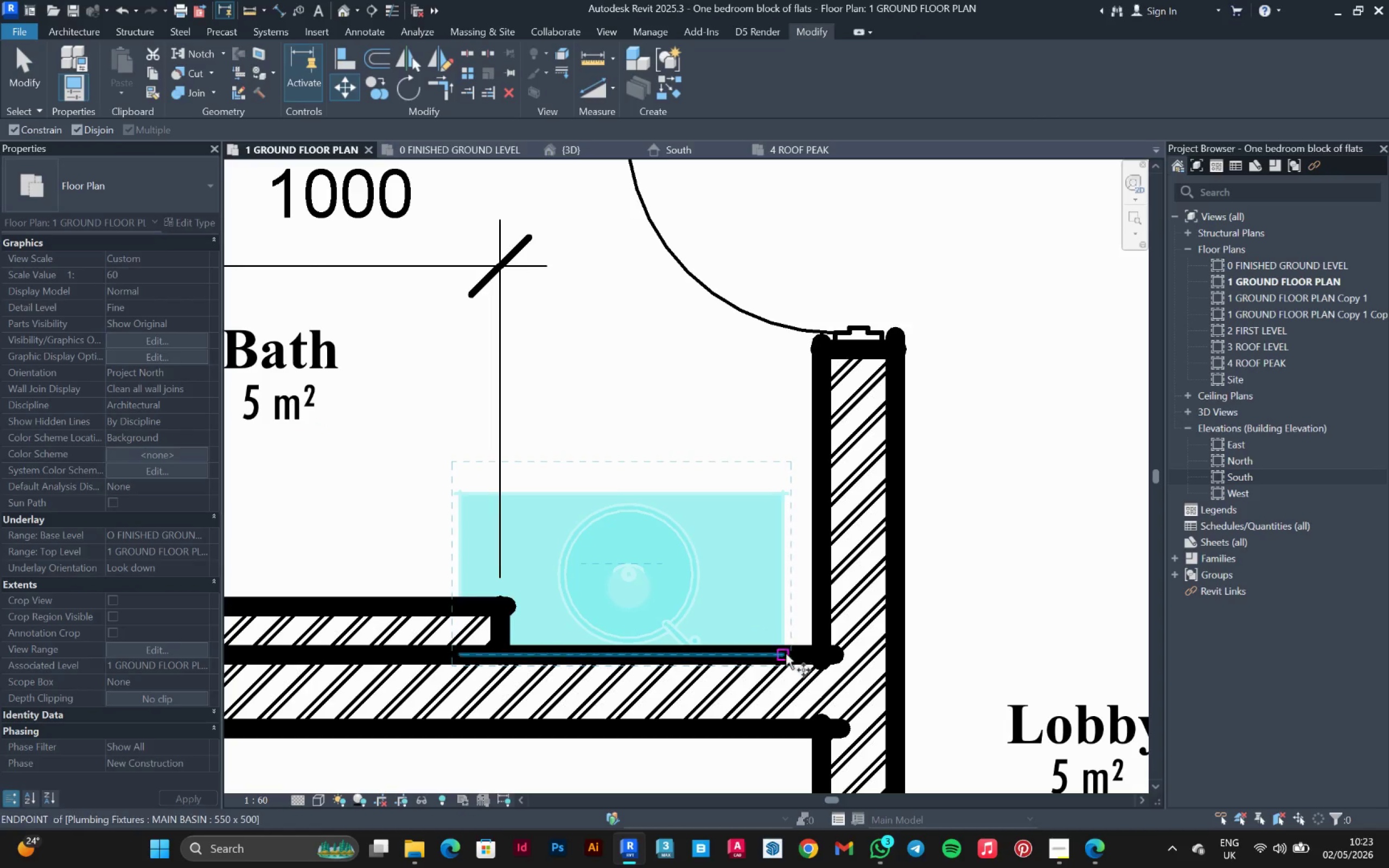 
left_click([785, 654])
 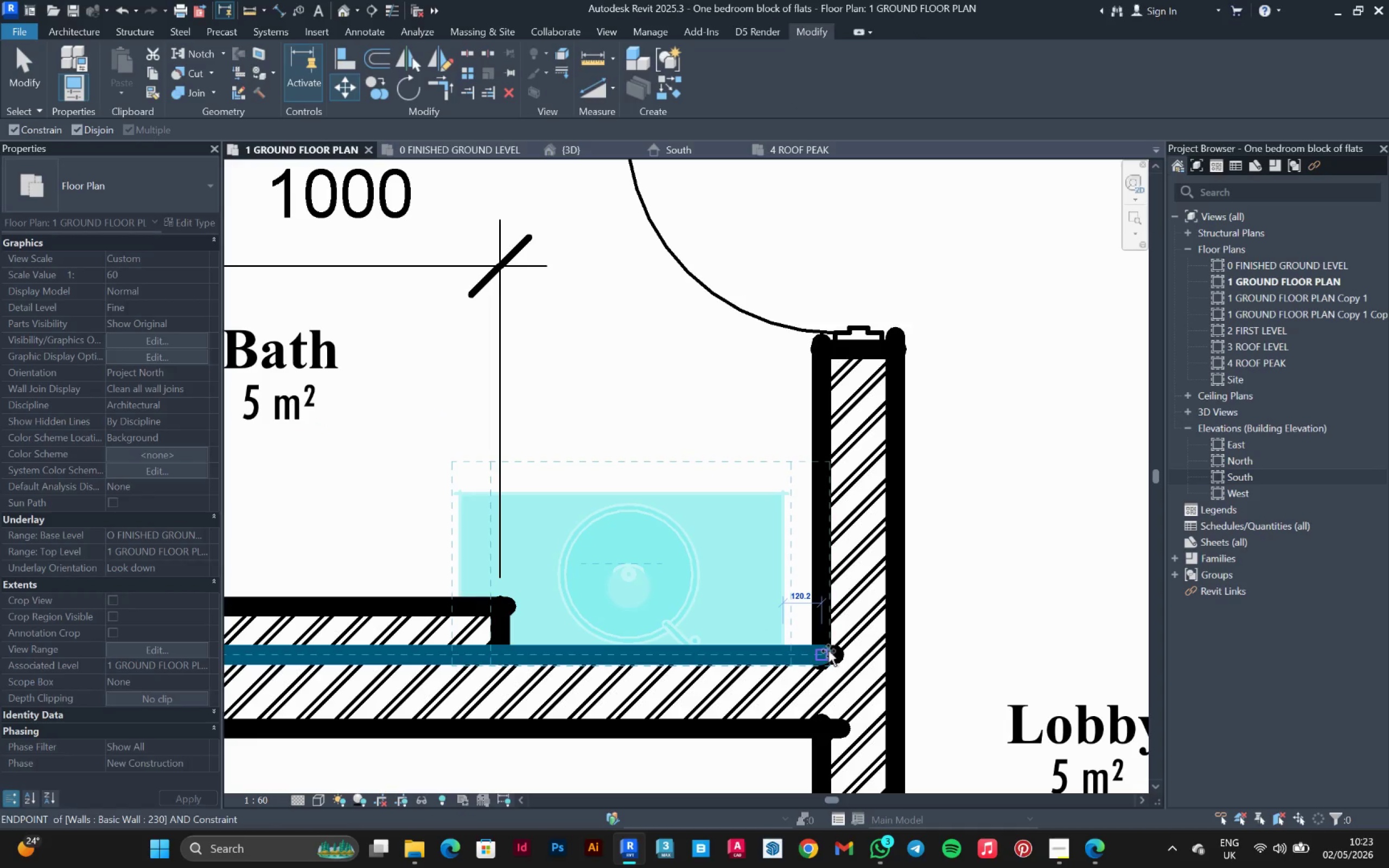 
left_click_drag(start_coordinate=[829, 651], to_coordinate=[524, 637])
 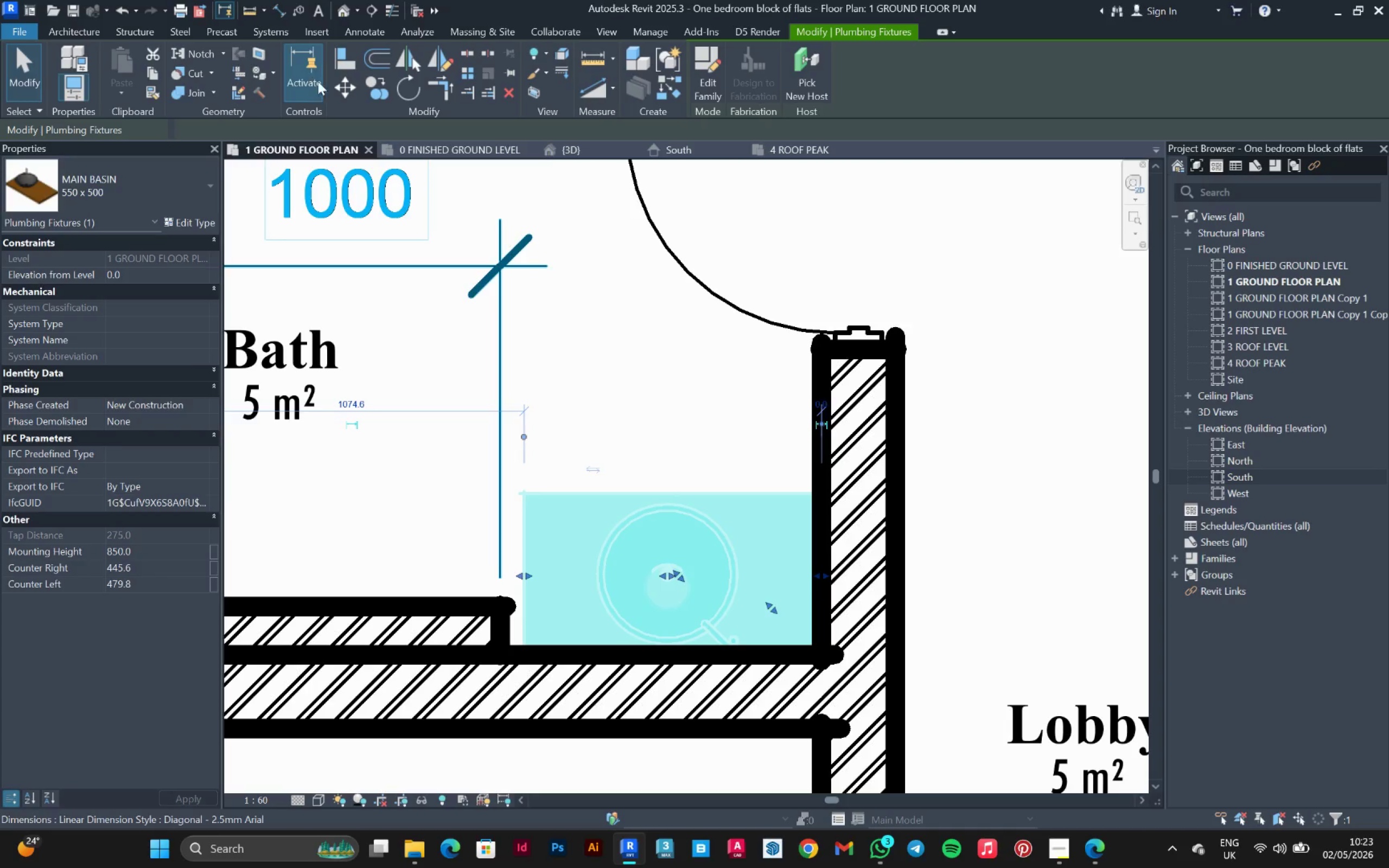 
left_click([337, 58])
 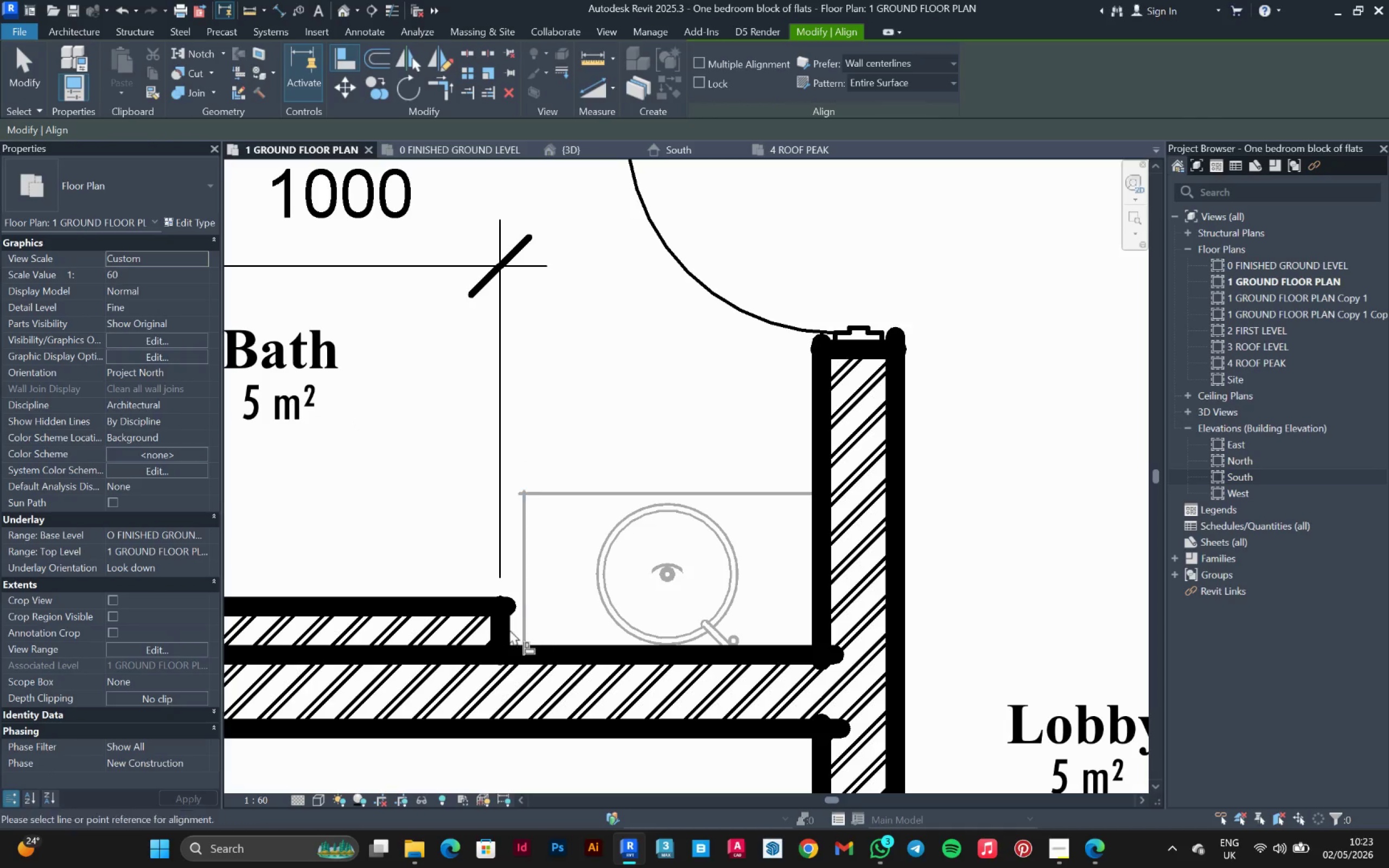 
left_click([506, 628])
 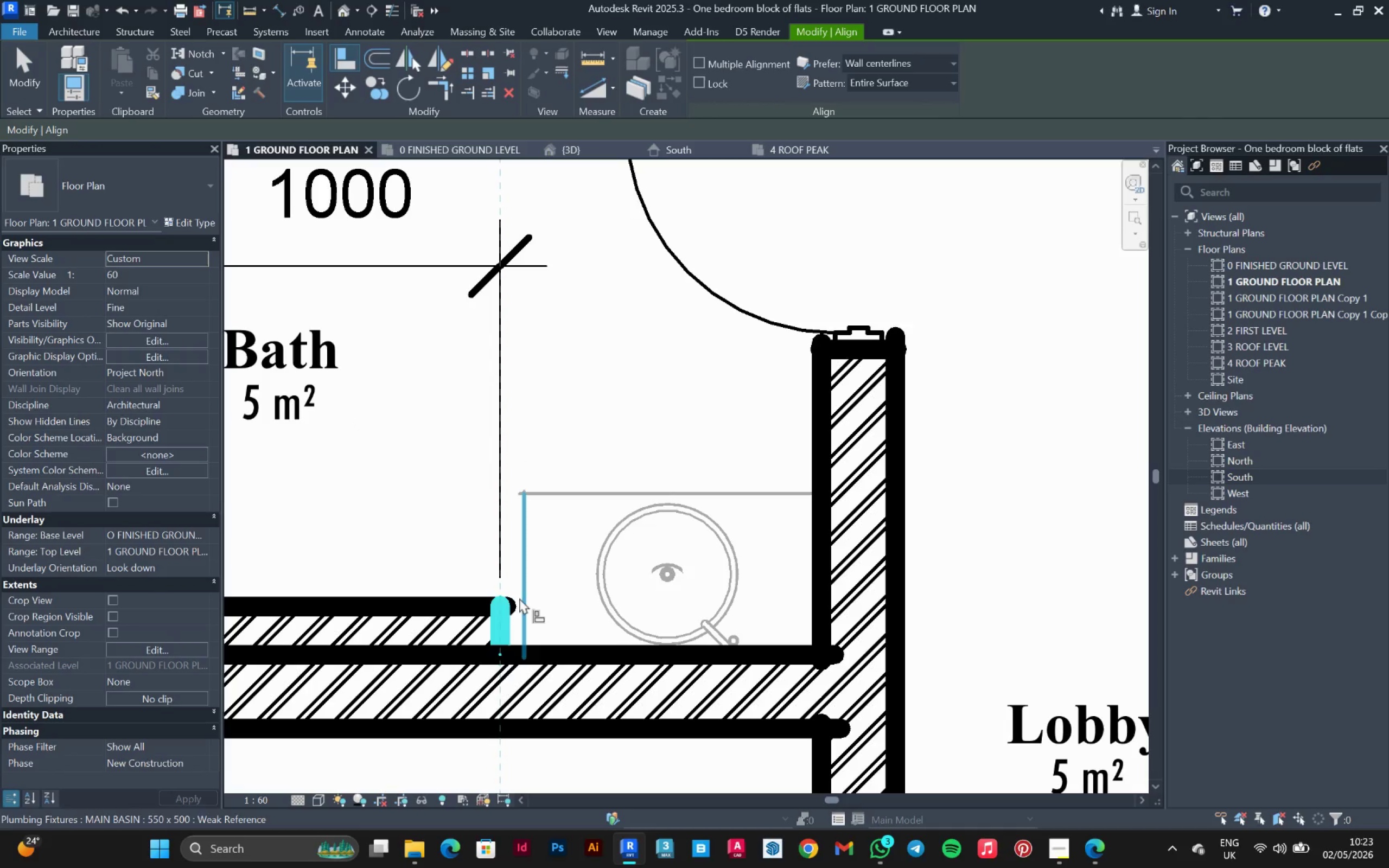 
left_click([521, 594])
 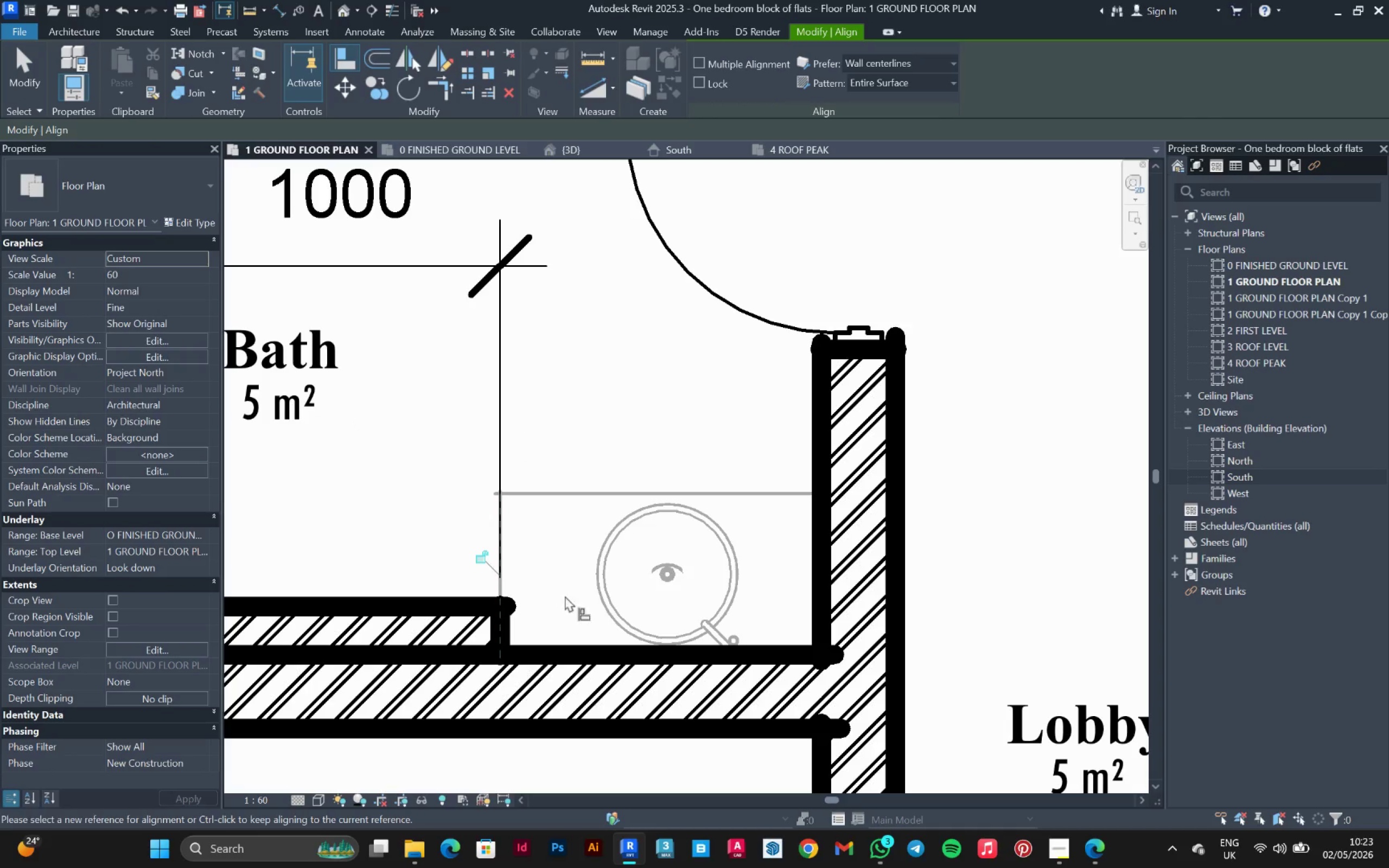 
key(Escape)
 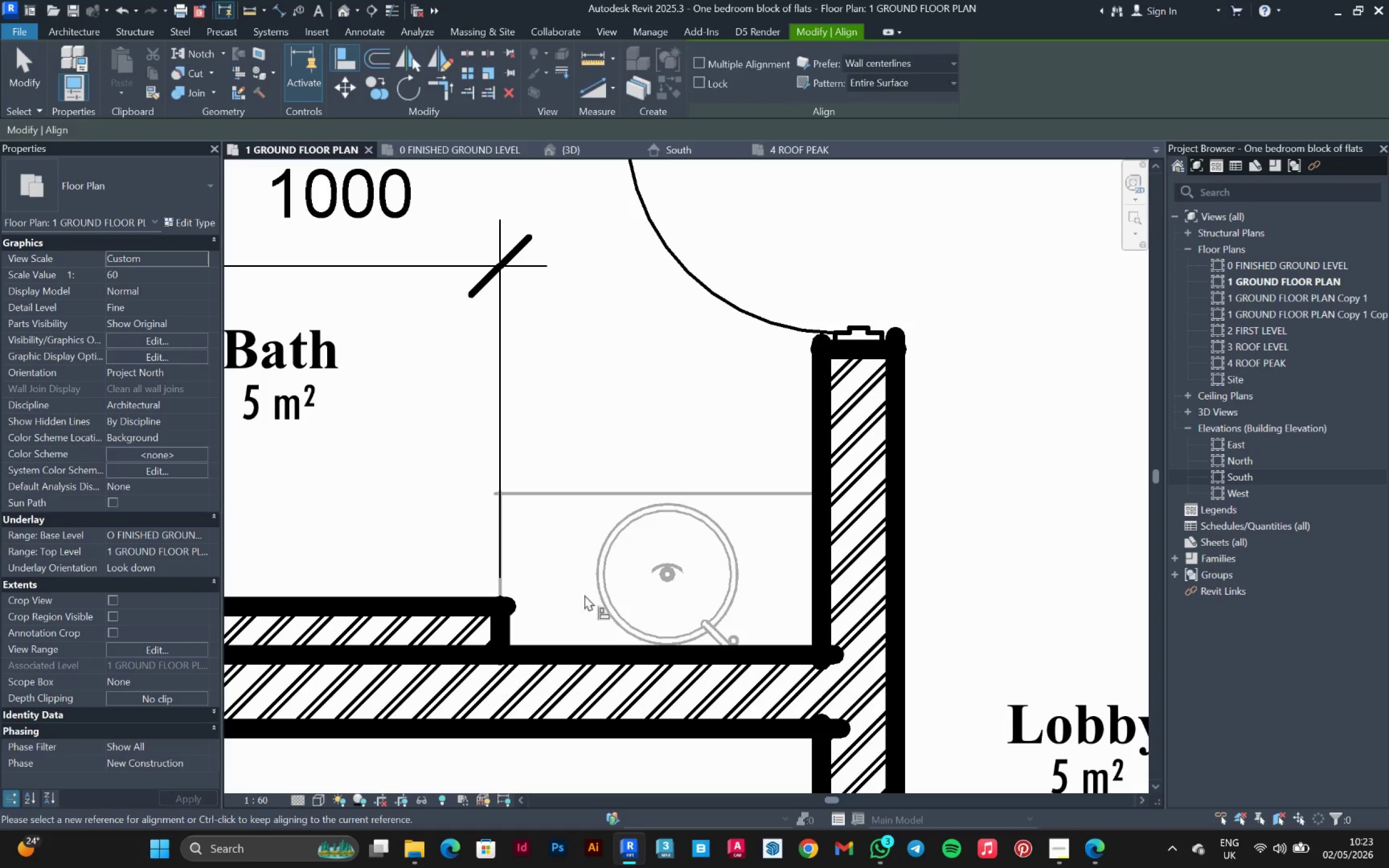 
key(Escape)
 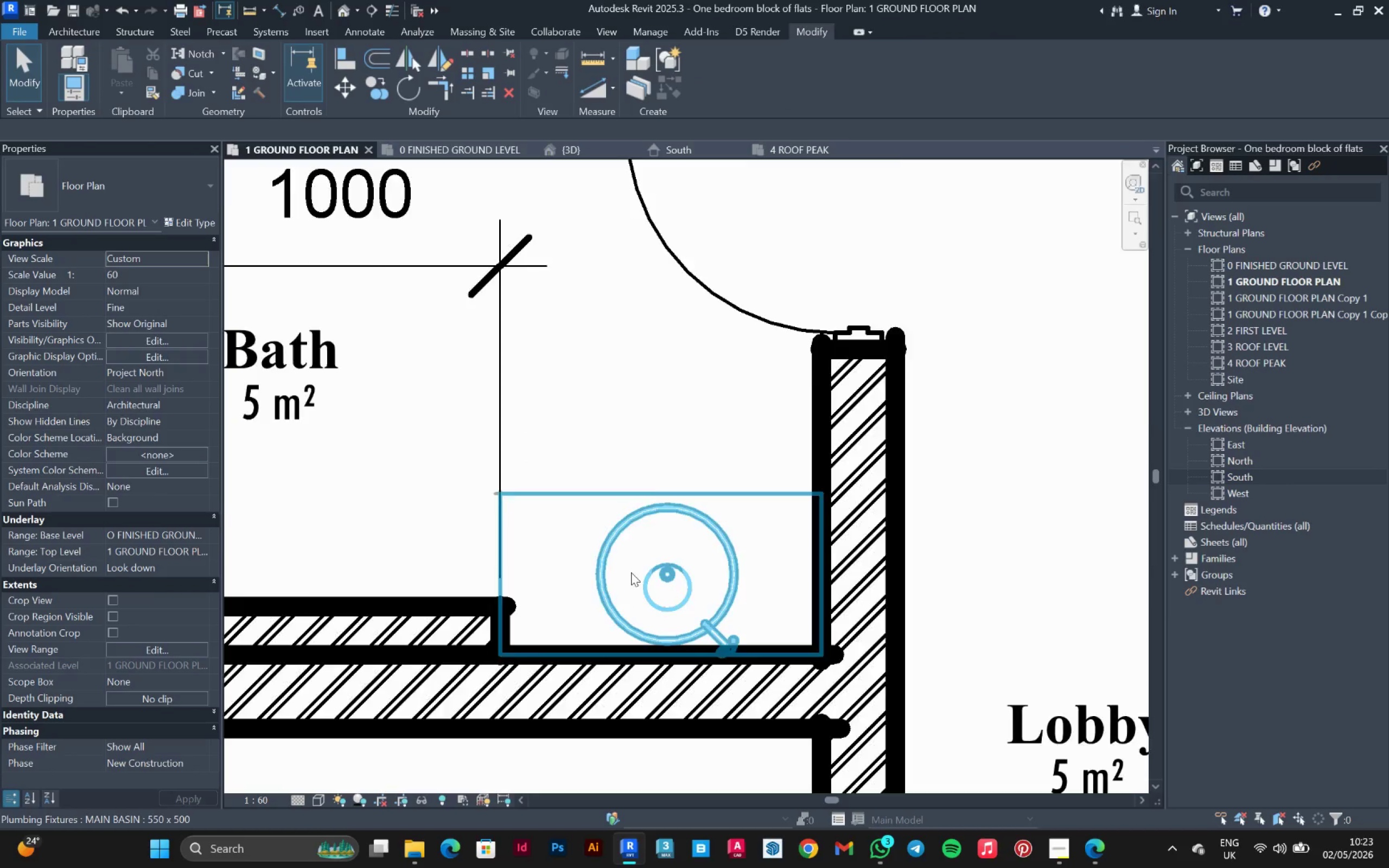 
left_click([630, 486])
 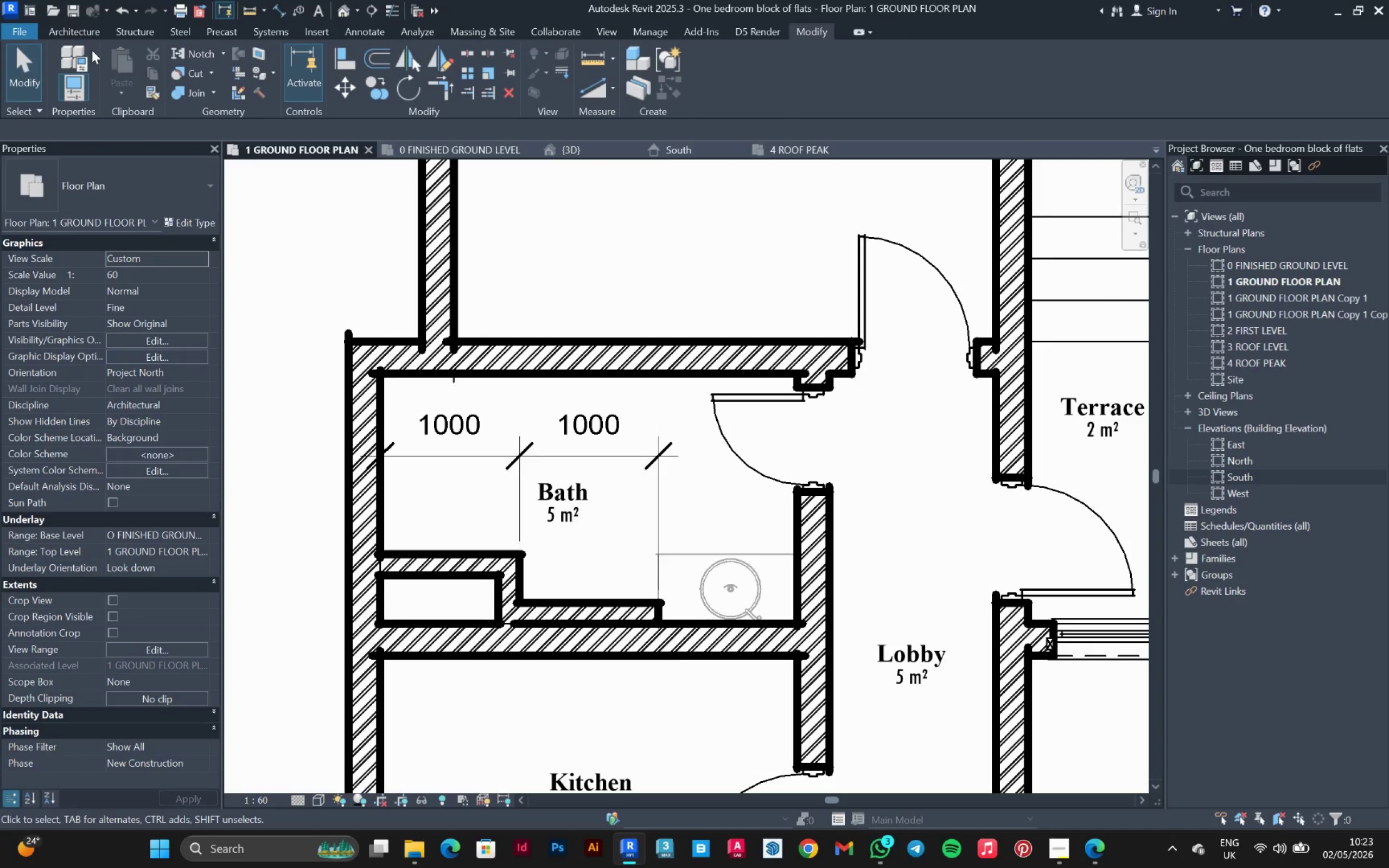 
scroll: coordinate [641, 557], scroll_direction: down, amount: 6.0
 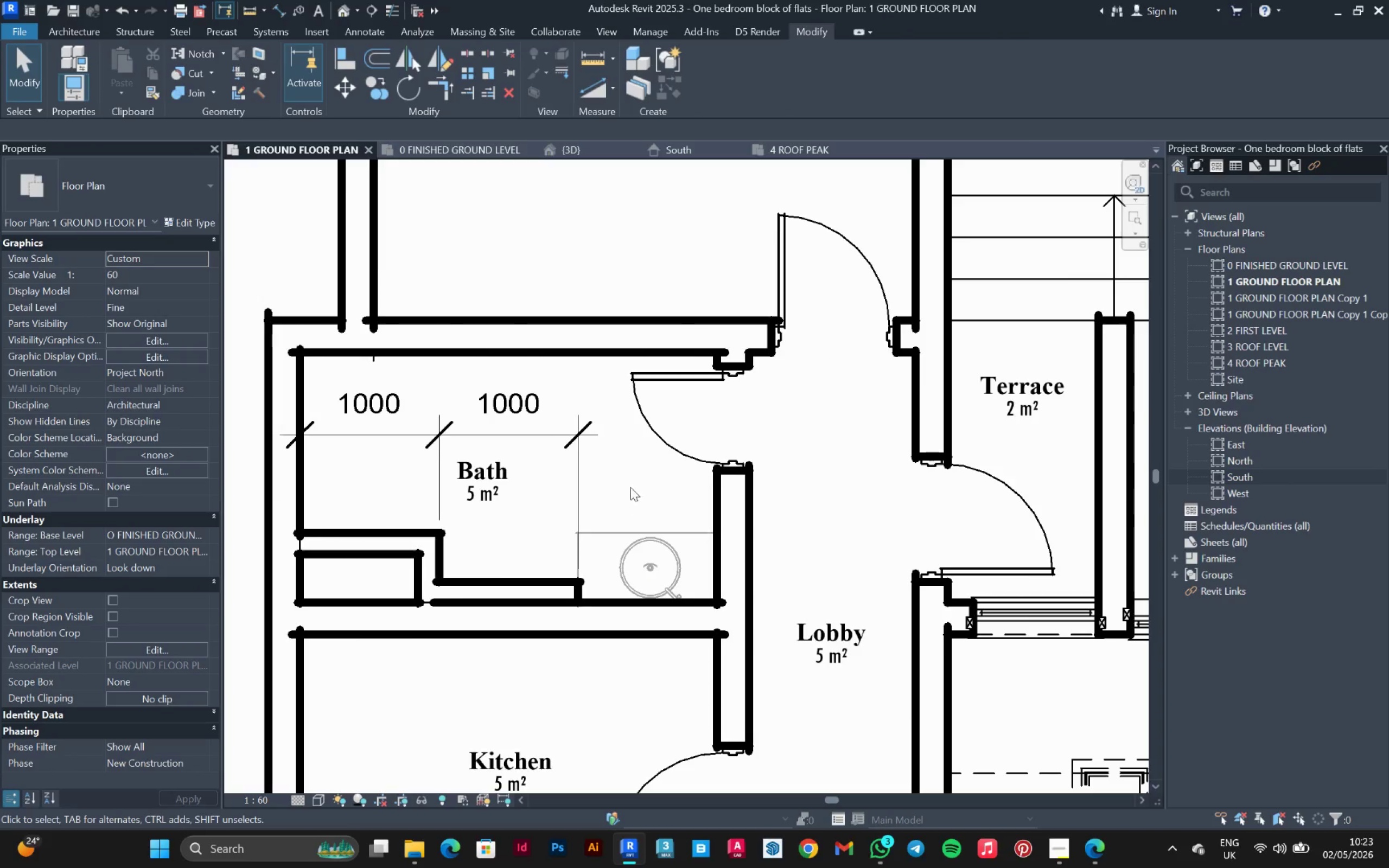 
left_click([90, 38])
 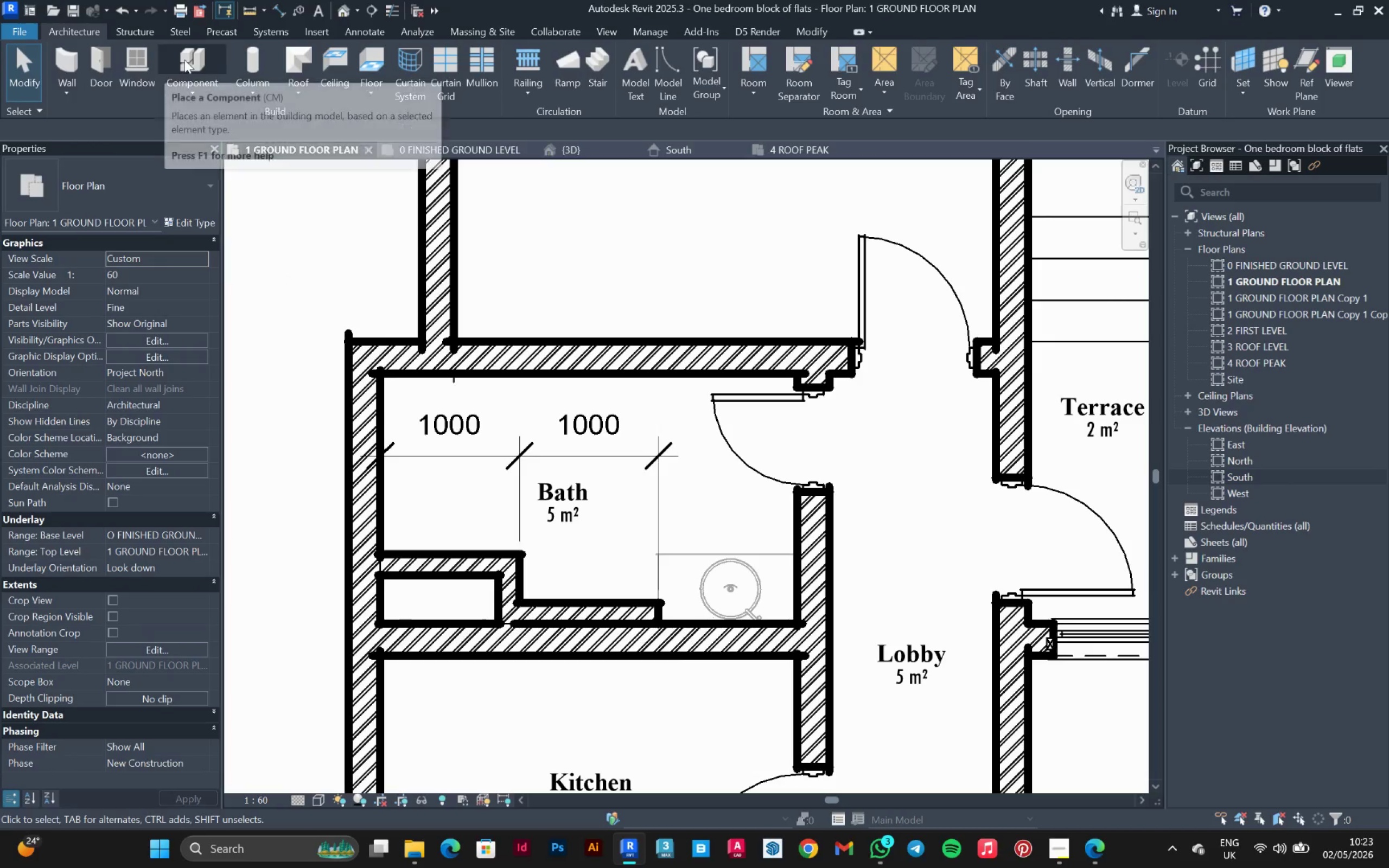 
left_click([184, 60])
 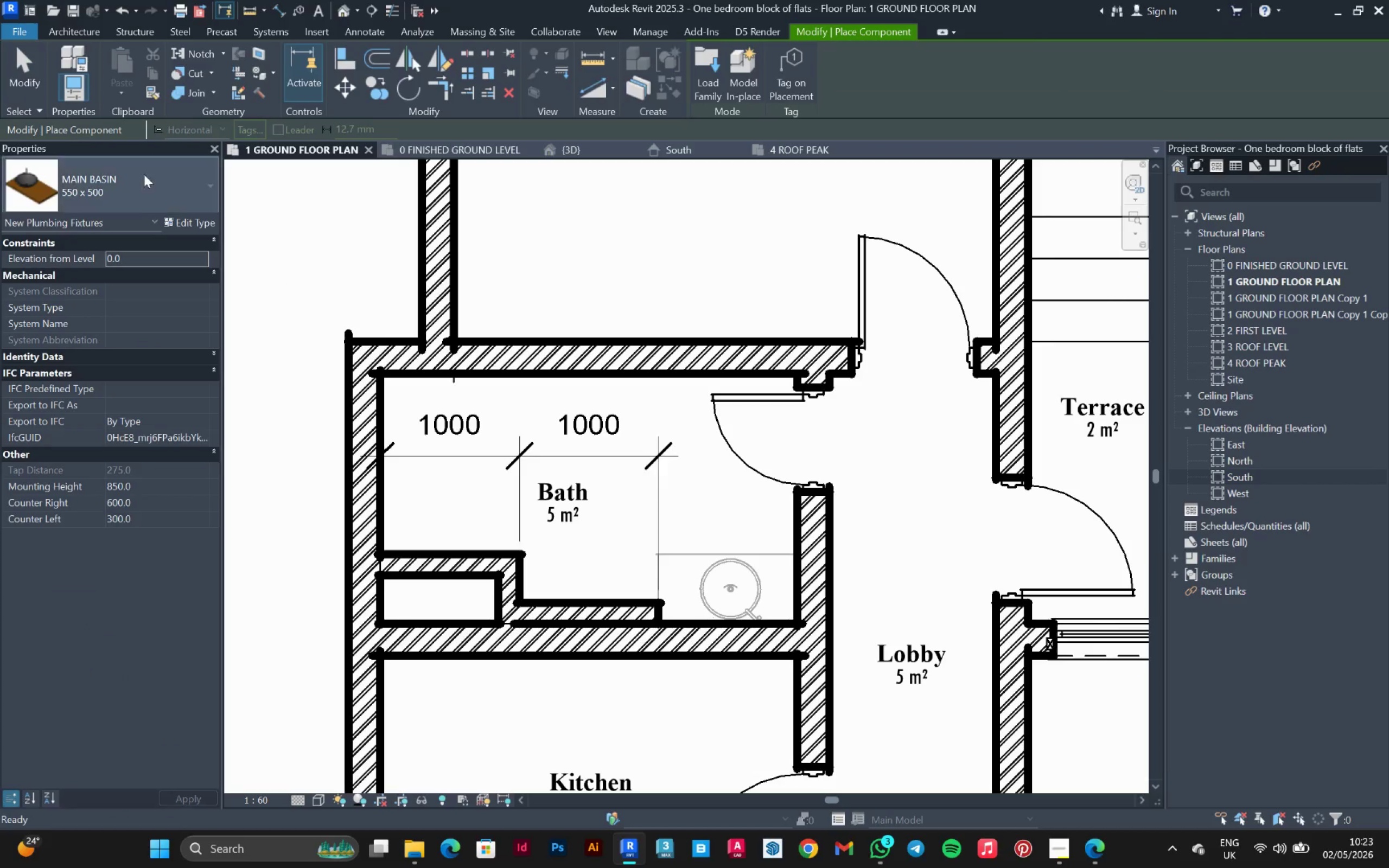 
left_click([135, 193])
 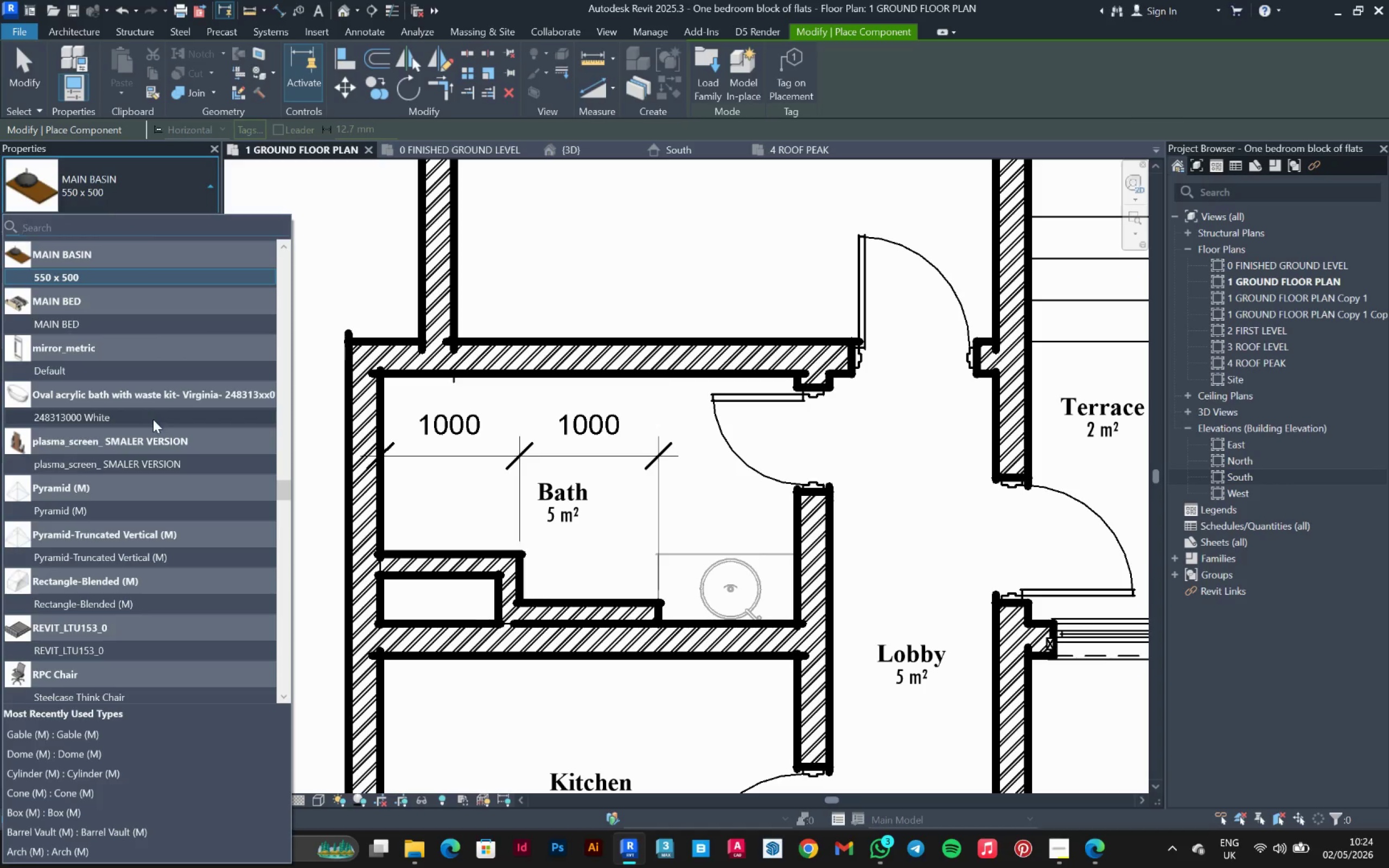 
scroll: coordinate [174, 420], scroll_direction: down, amount: 103.0
 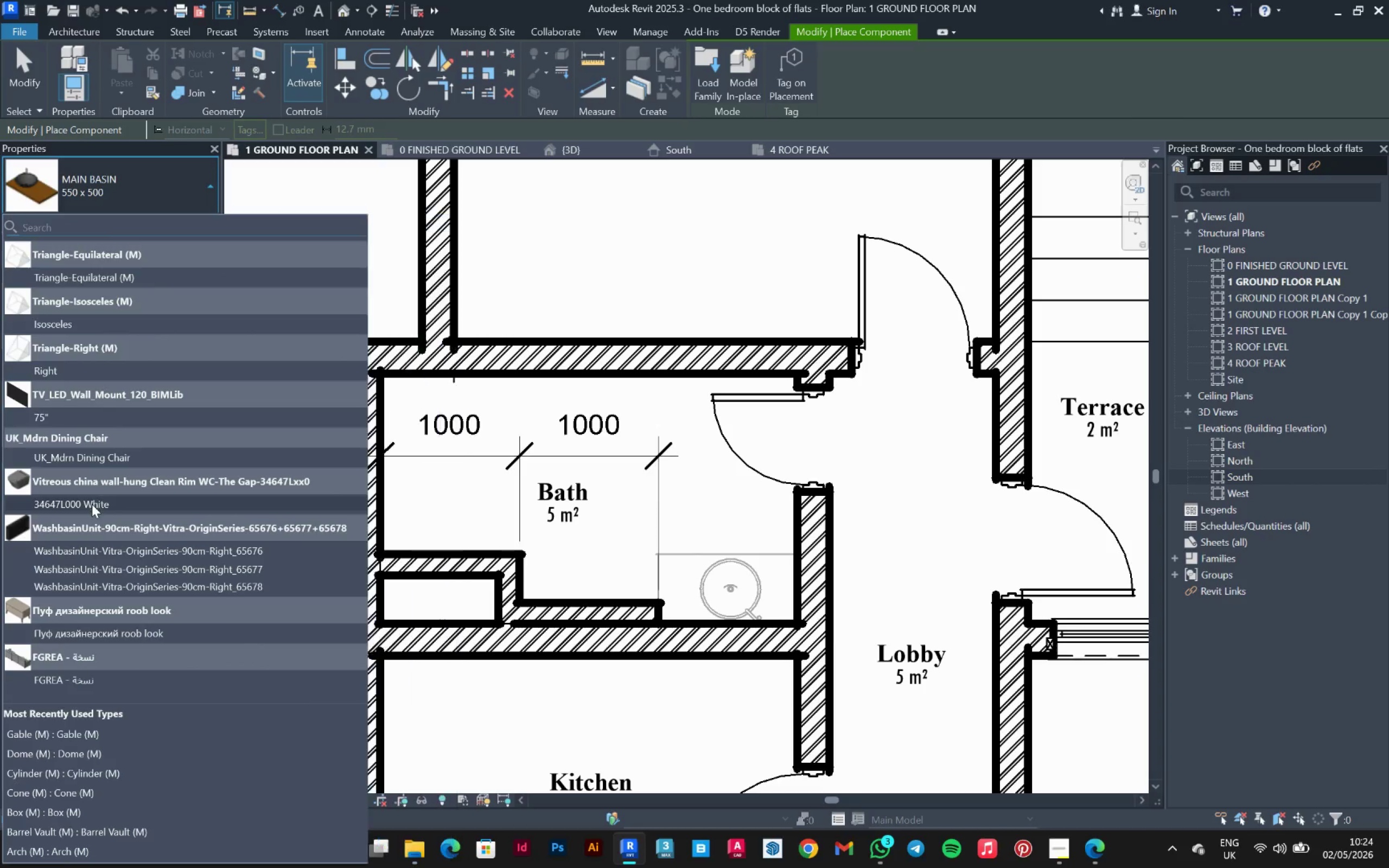 
left_click([92, 504])
 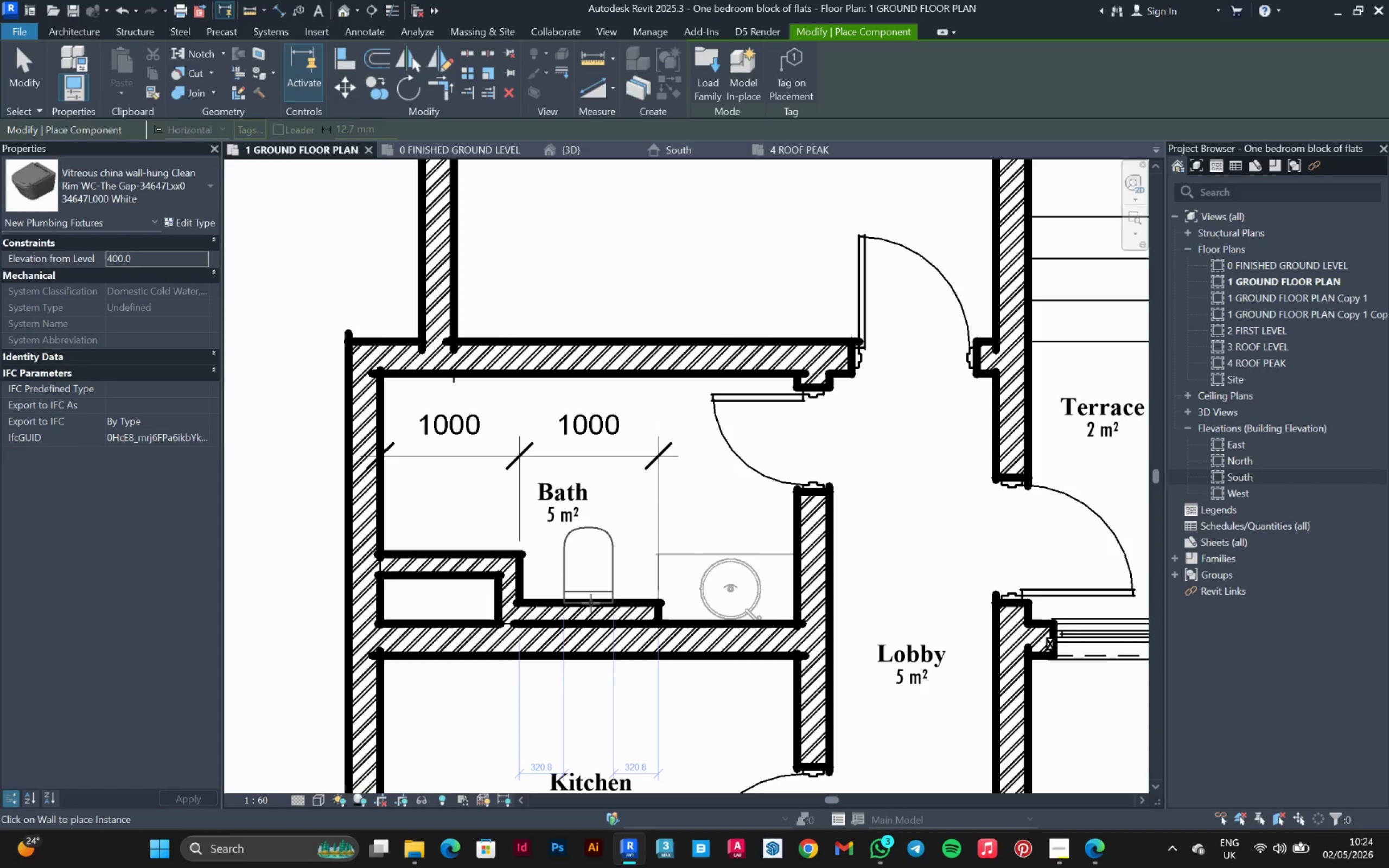 
left_click([590, 604])
 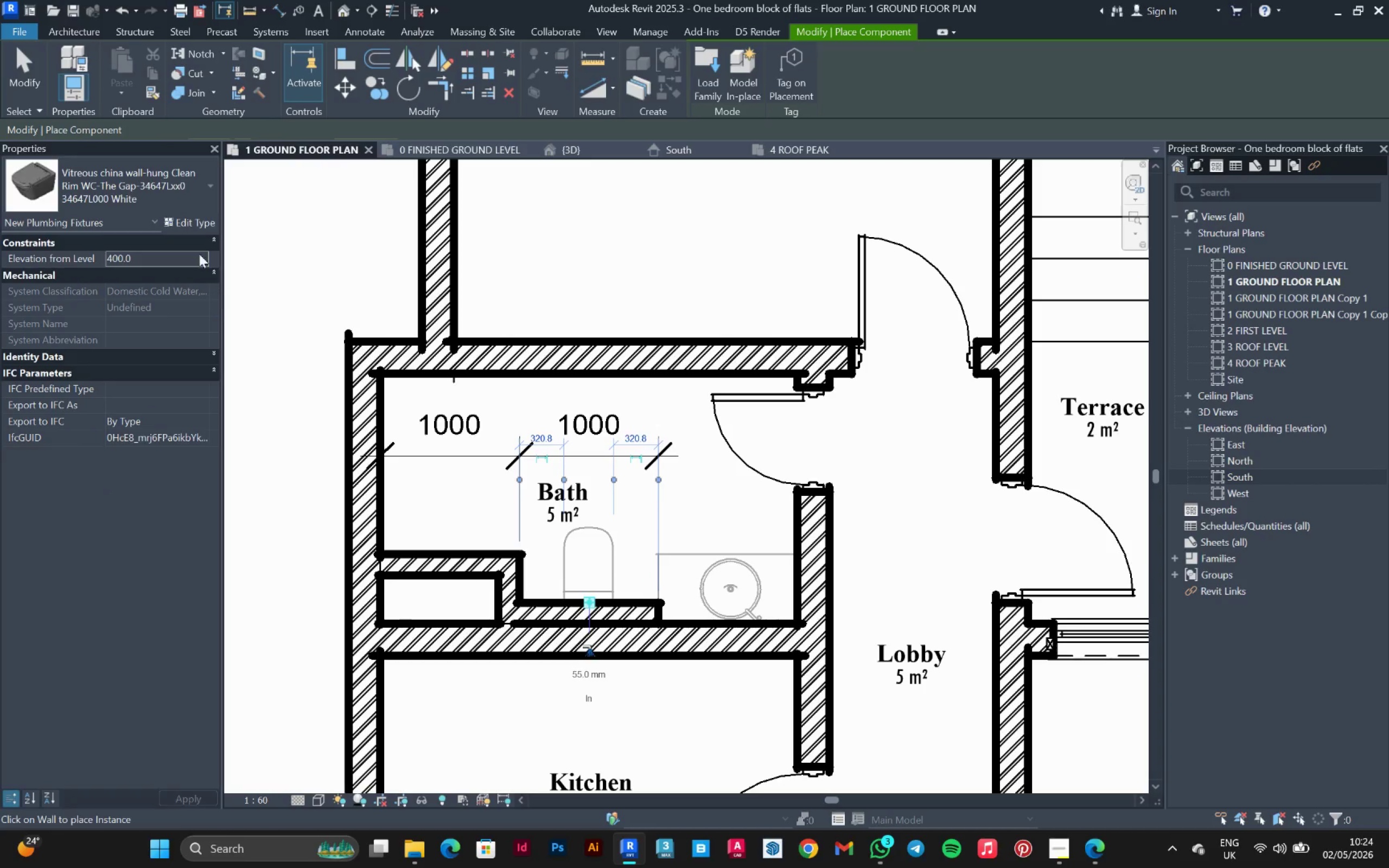 
left_click([138, 190])
 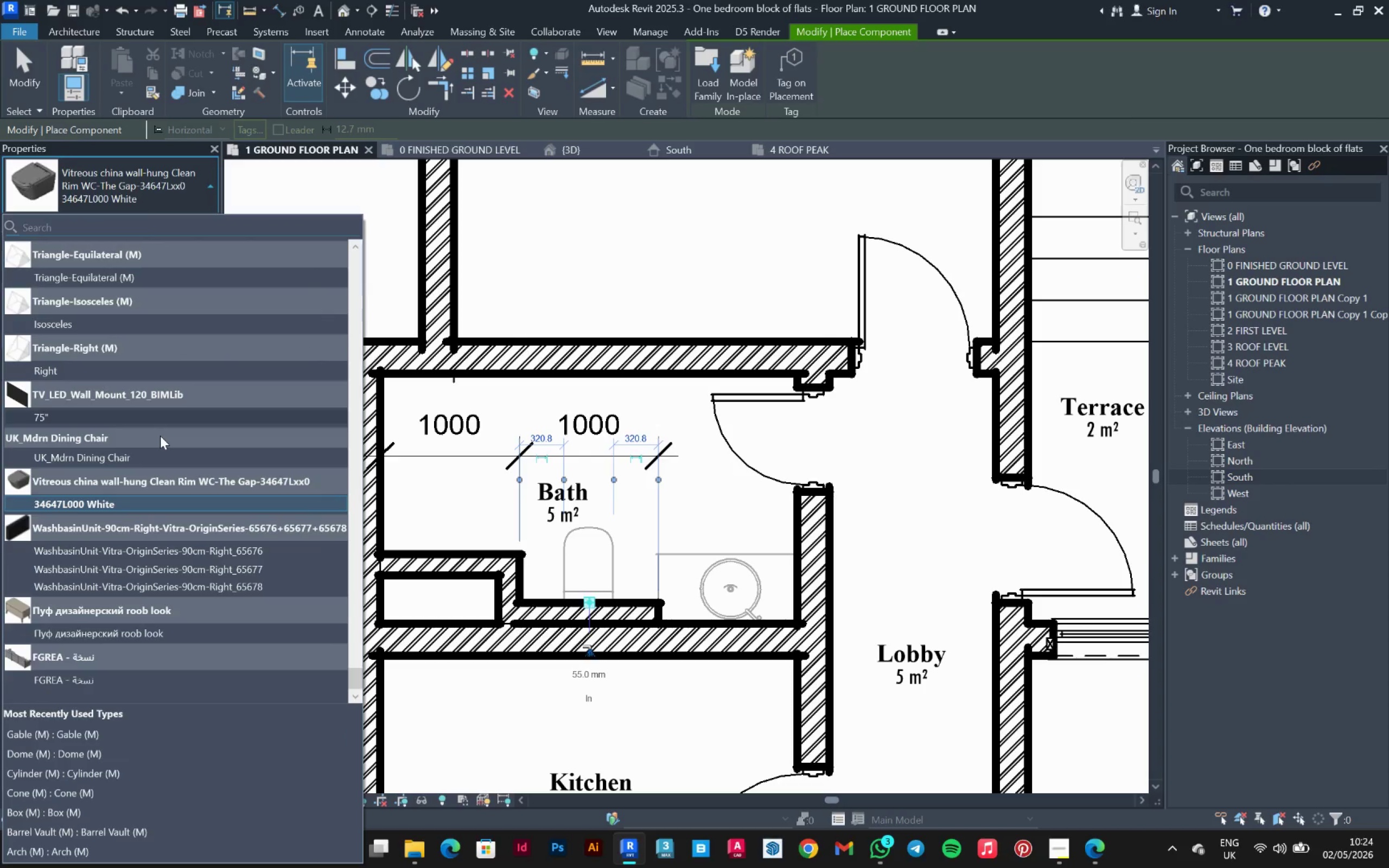 
scroll: coordinate [160, 436], scroll_direction: up, amount: 6.0
 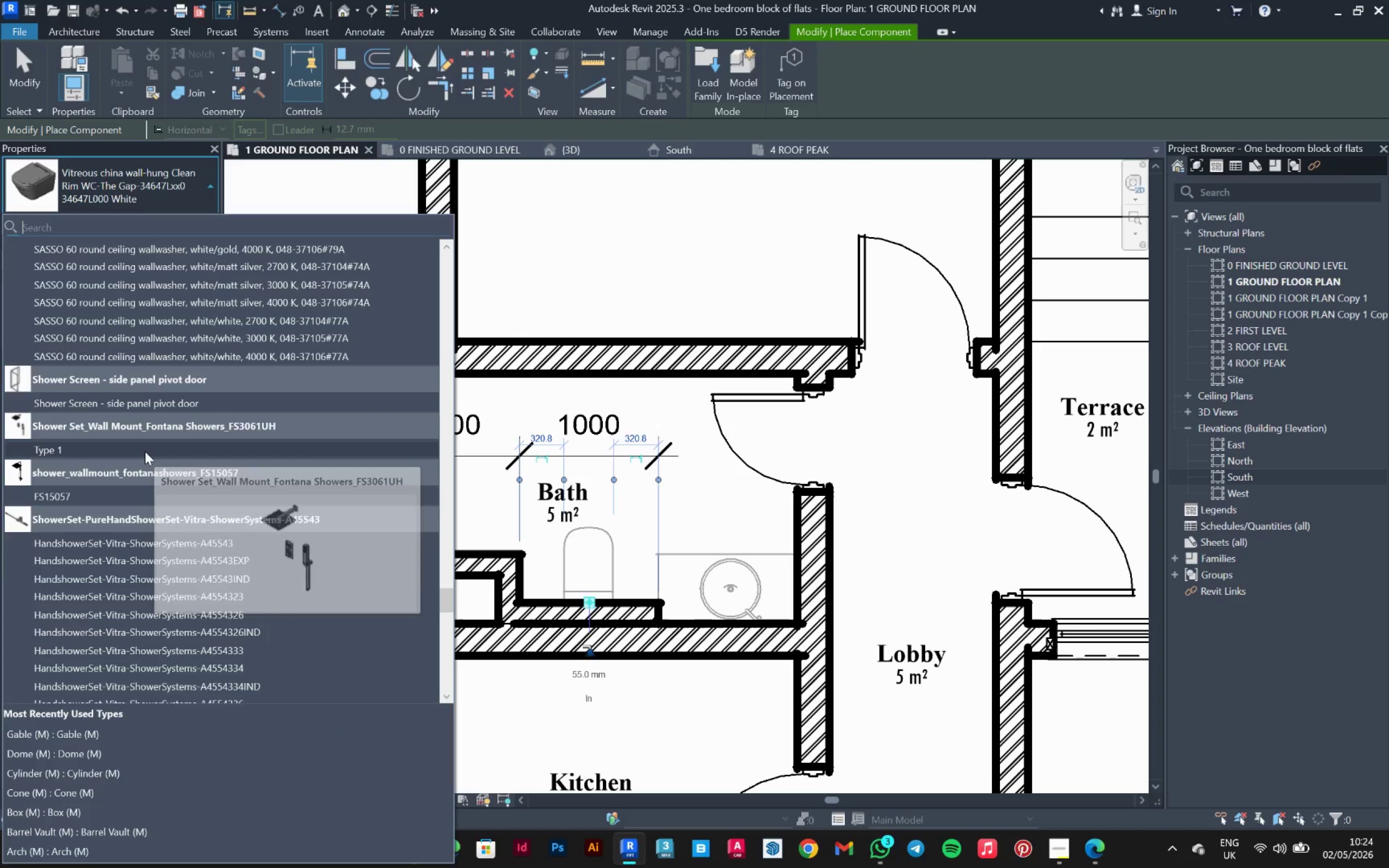 
left_click([104, 499])
 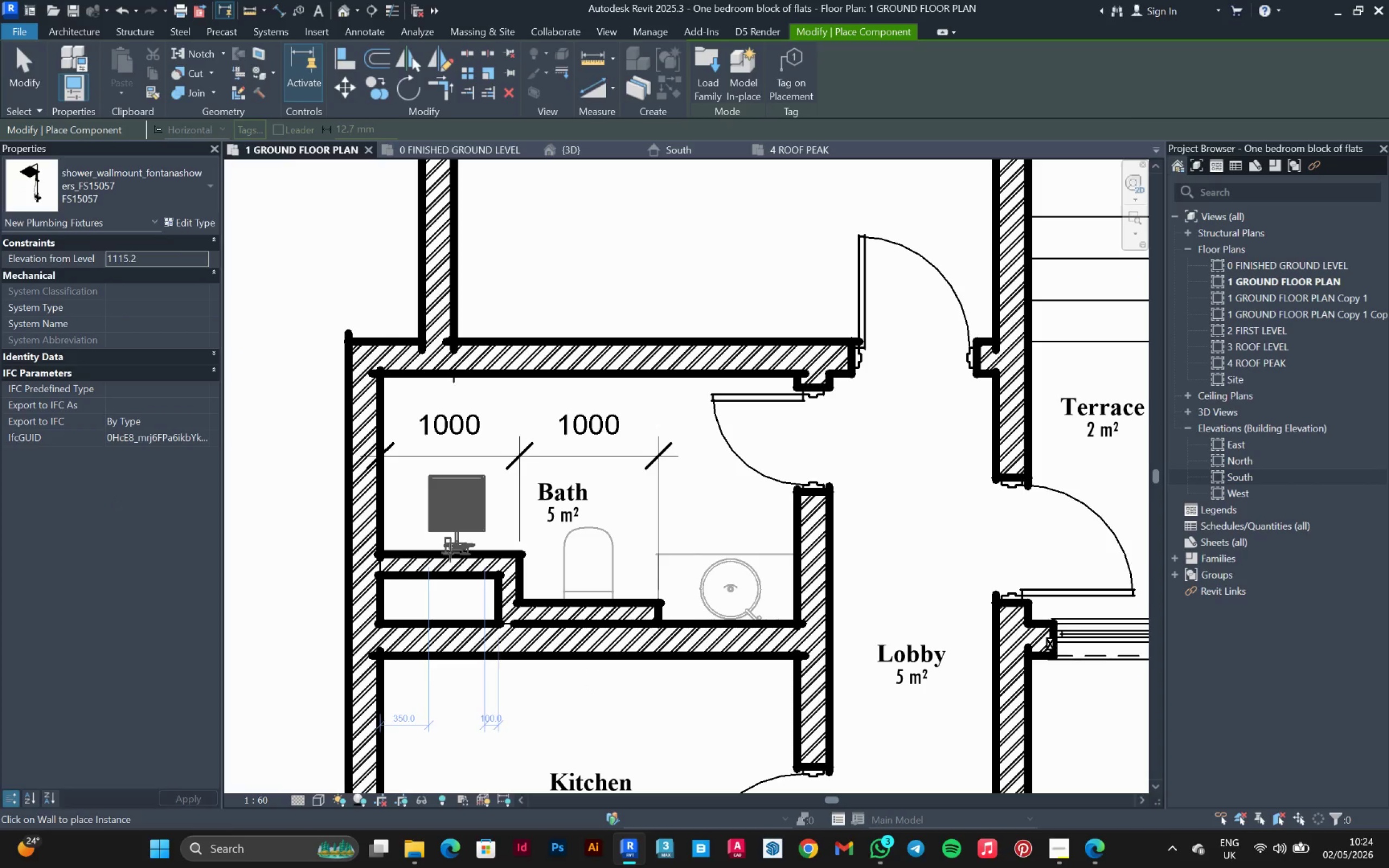 
scroll: coordinate [451, 553], scroll_direction: up, amount: 4.0
 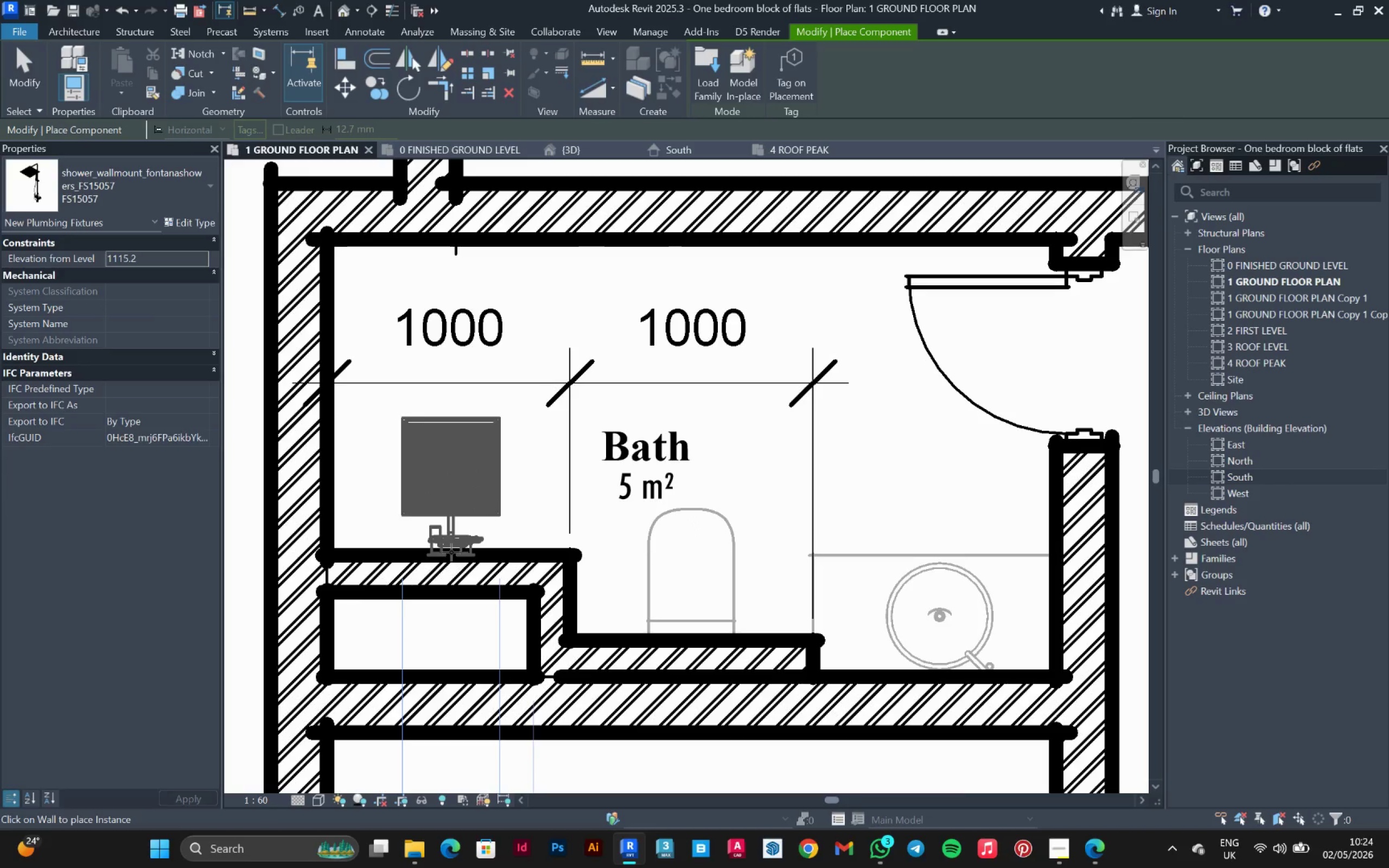 
left_click([451, 552])
 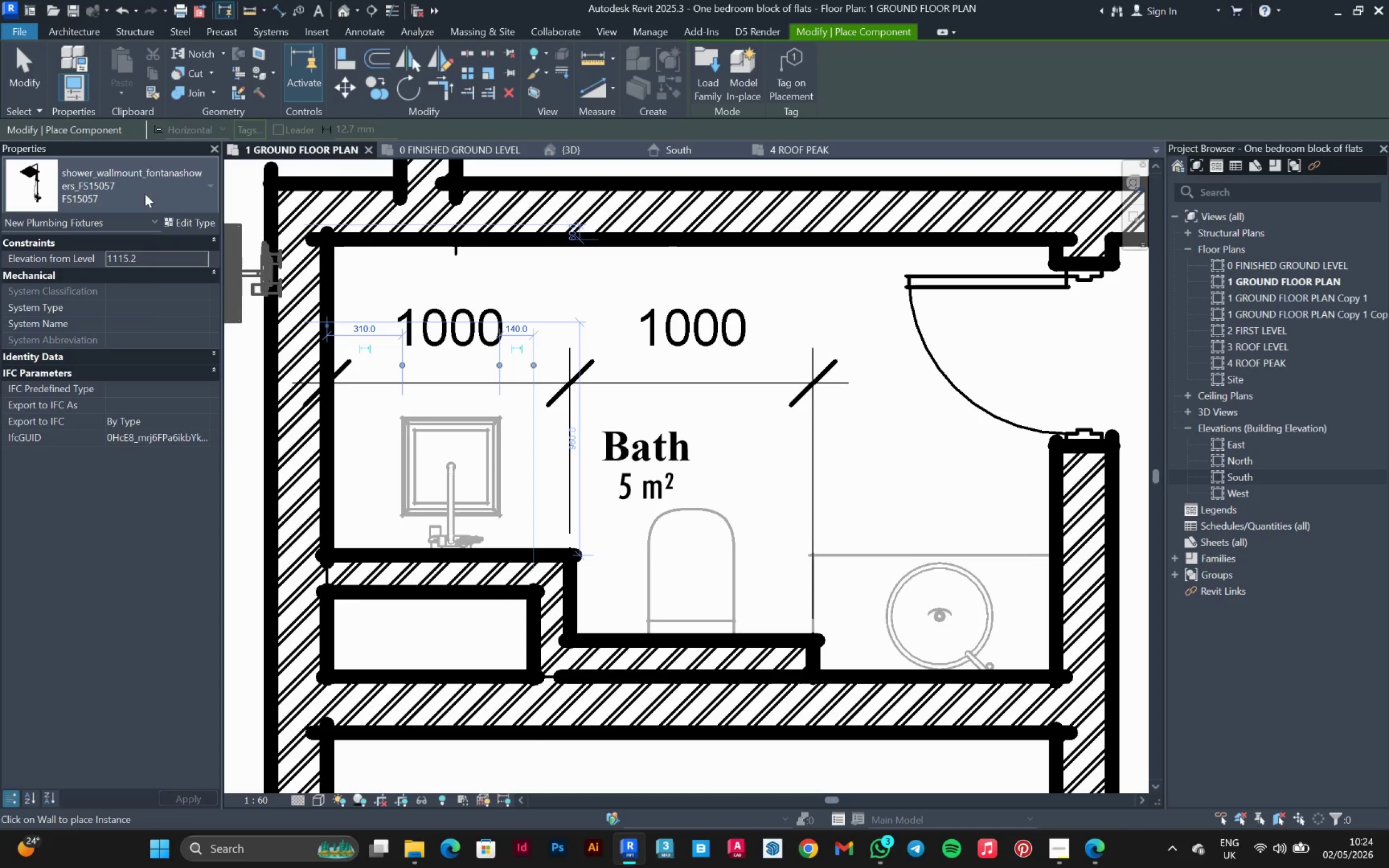 
left_click([123, 178])
 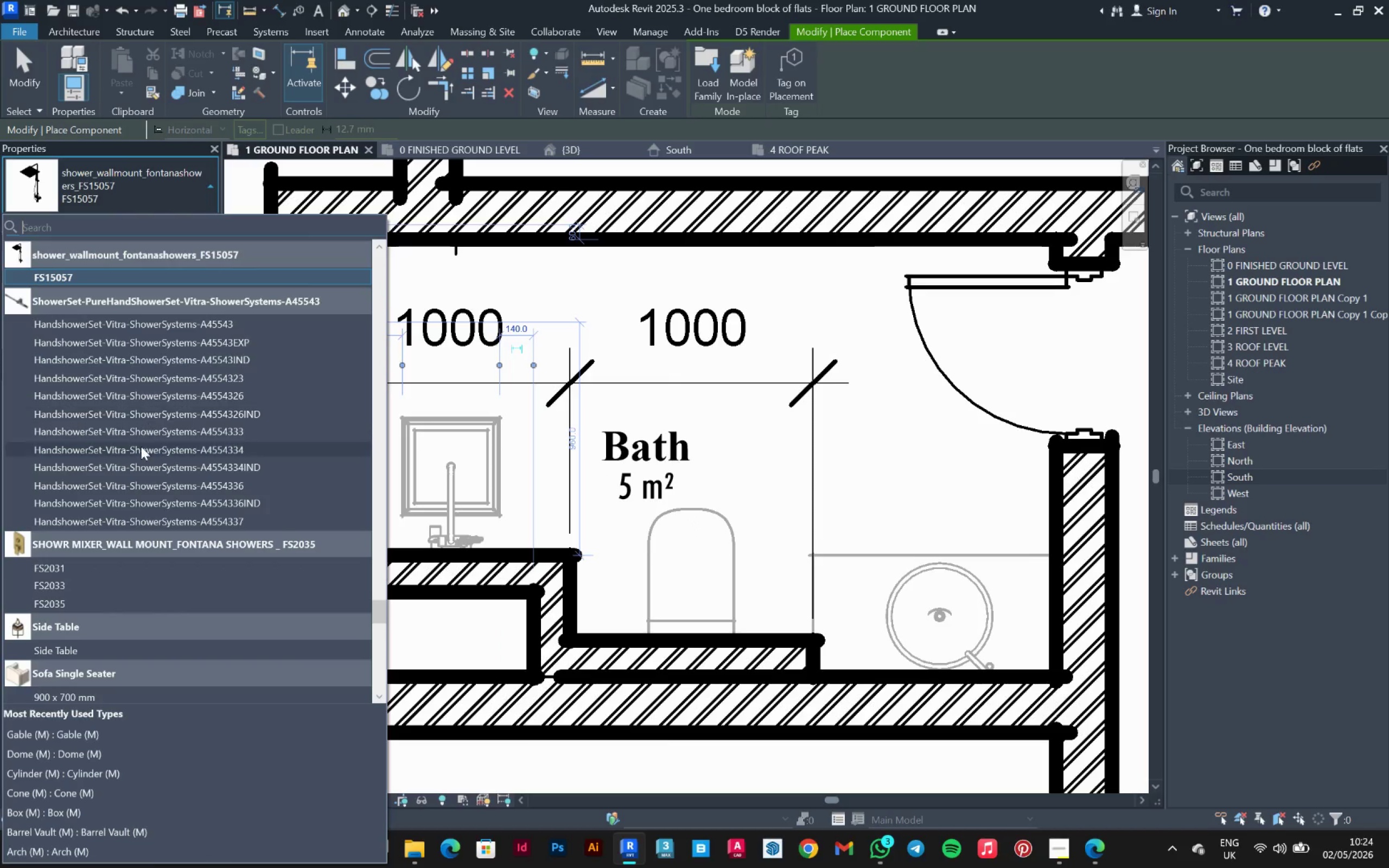 
scroll: coordinate [141, 446], scroll_direction: up, amount: 26.0
 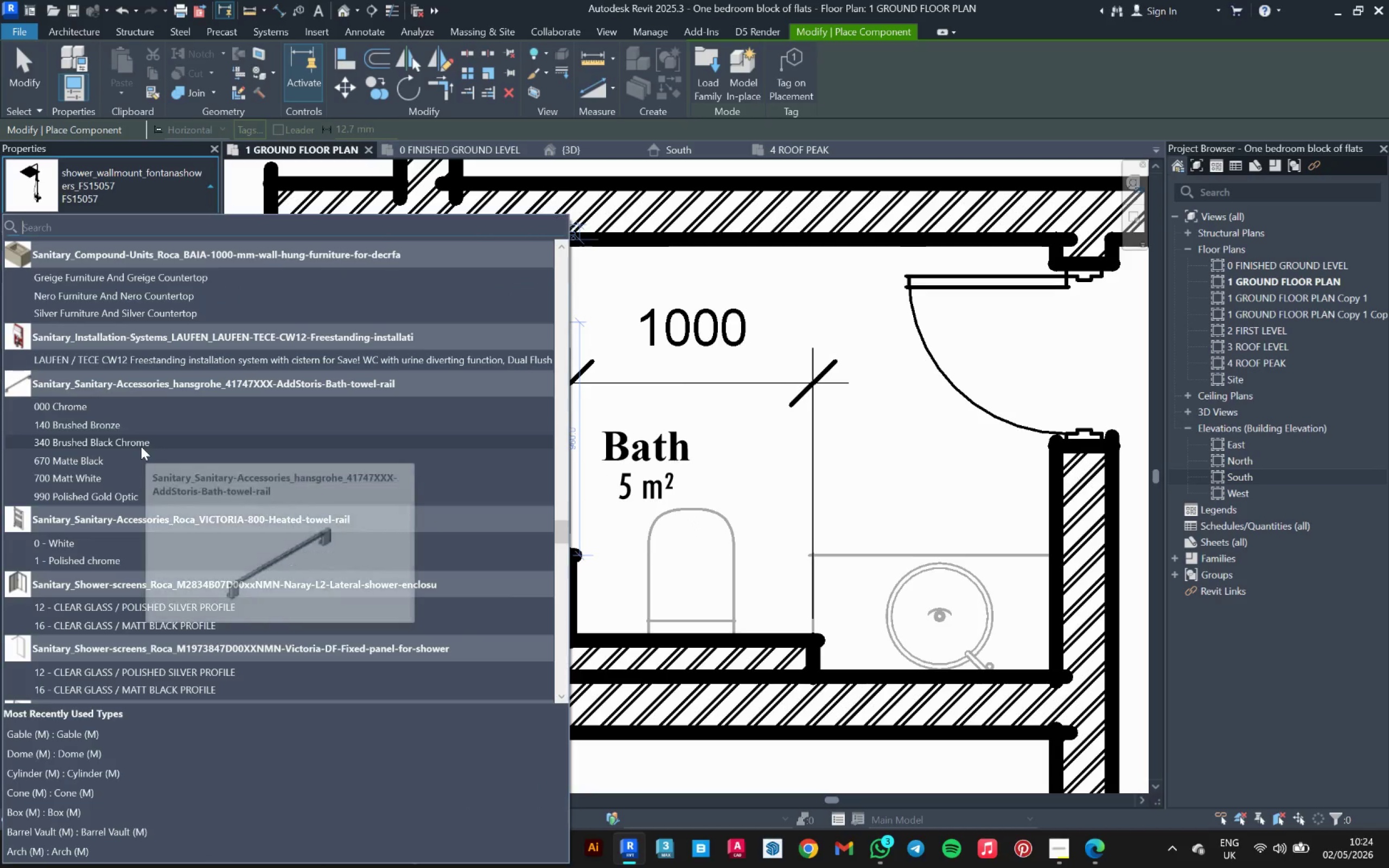 
scroll: coordinate [141, 446], scroll_direction: down, amount: 1.0
 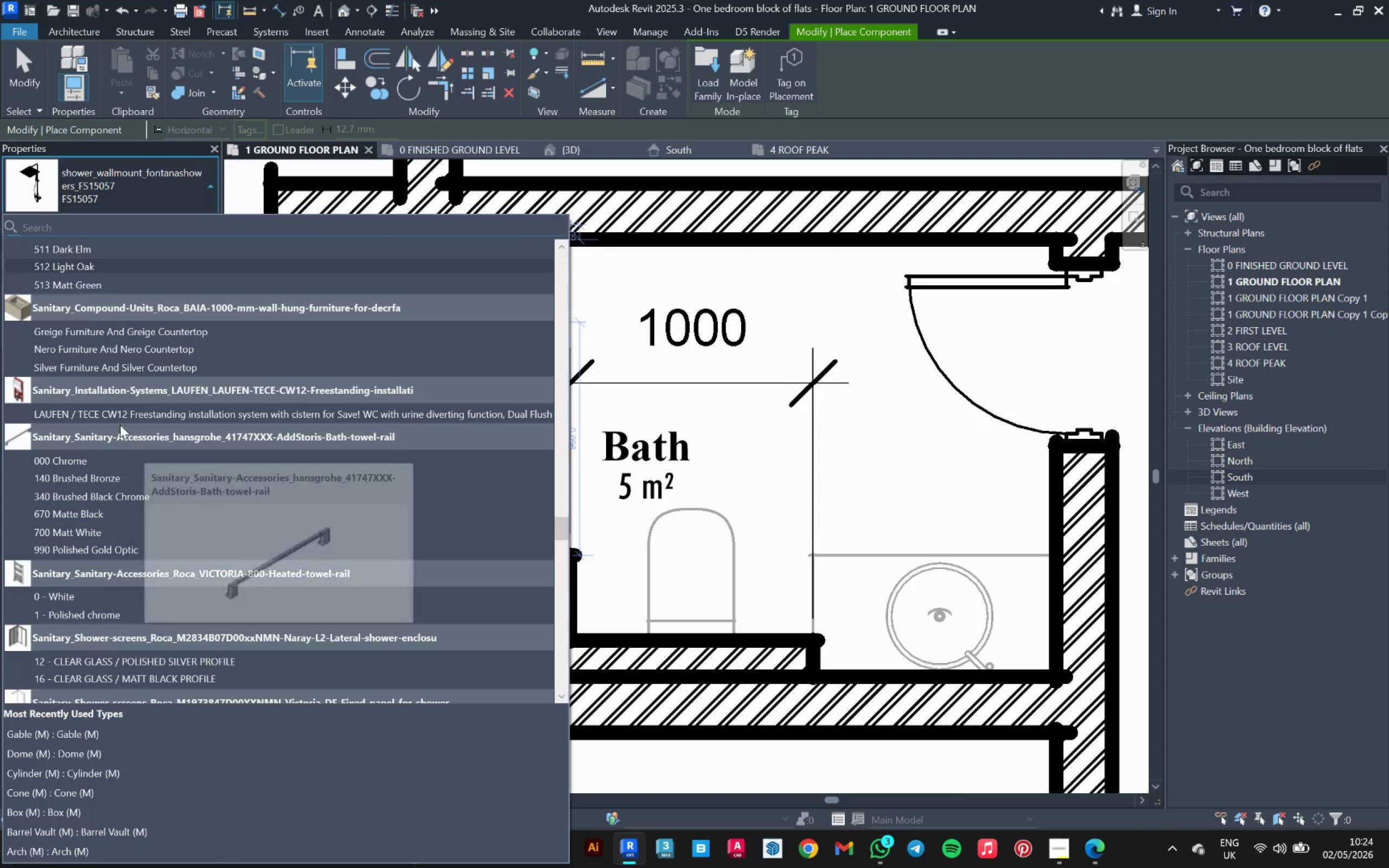 
mouse_move([117, 436])
 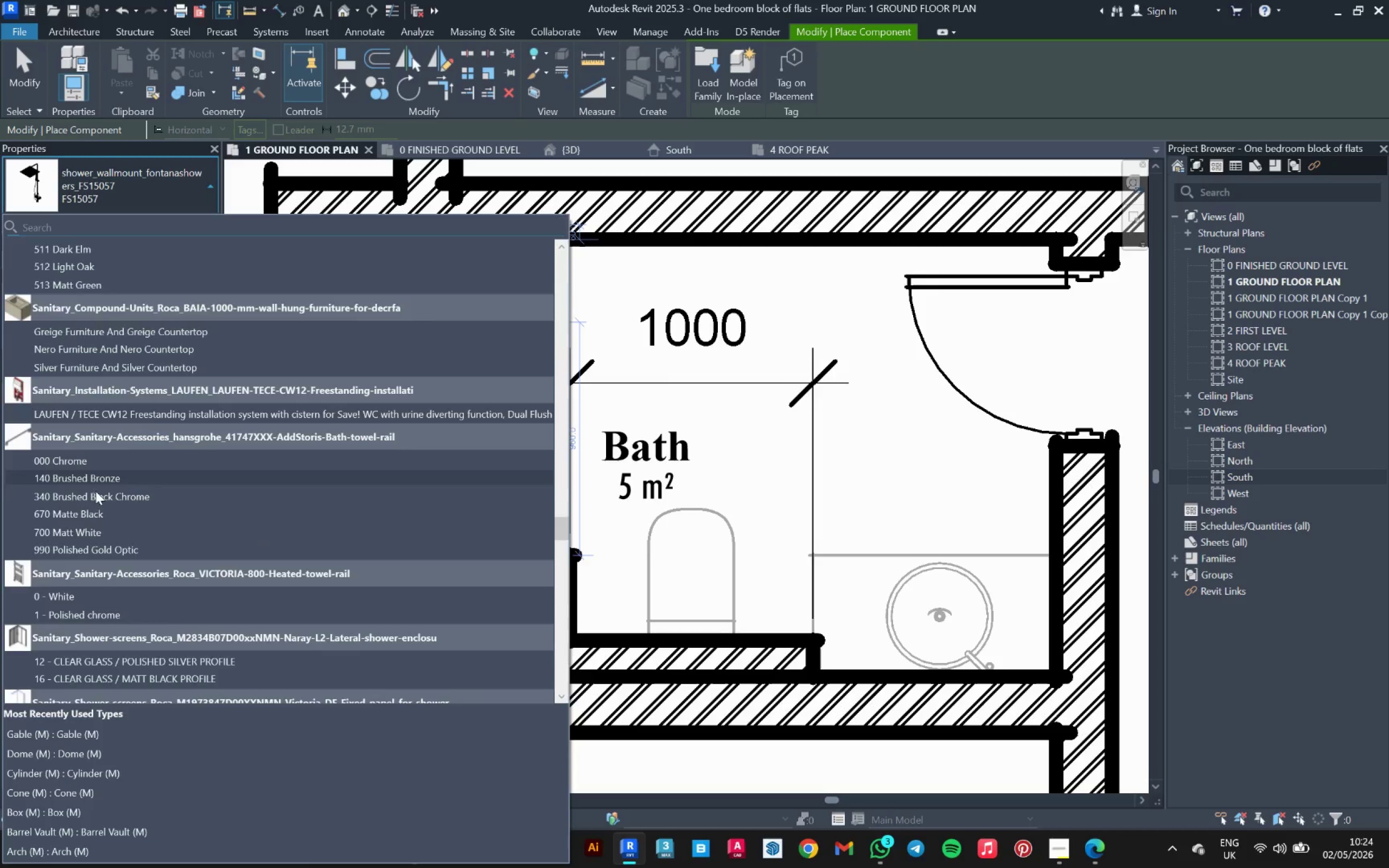 
scroll: coordinate [84, 571], scroll_direction: down, amount: 5.0
 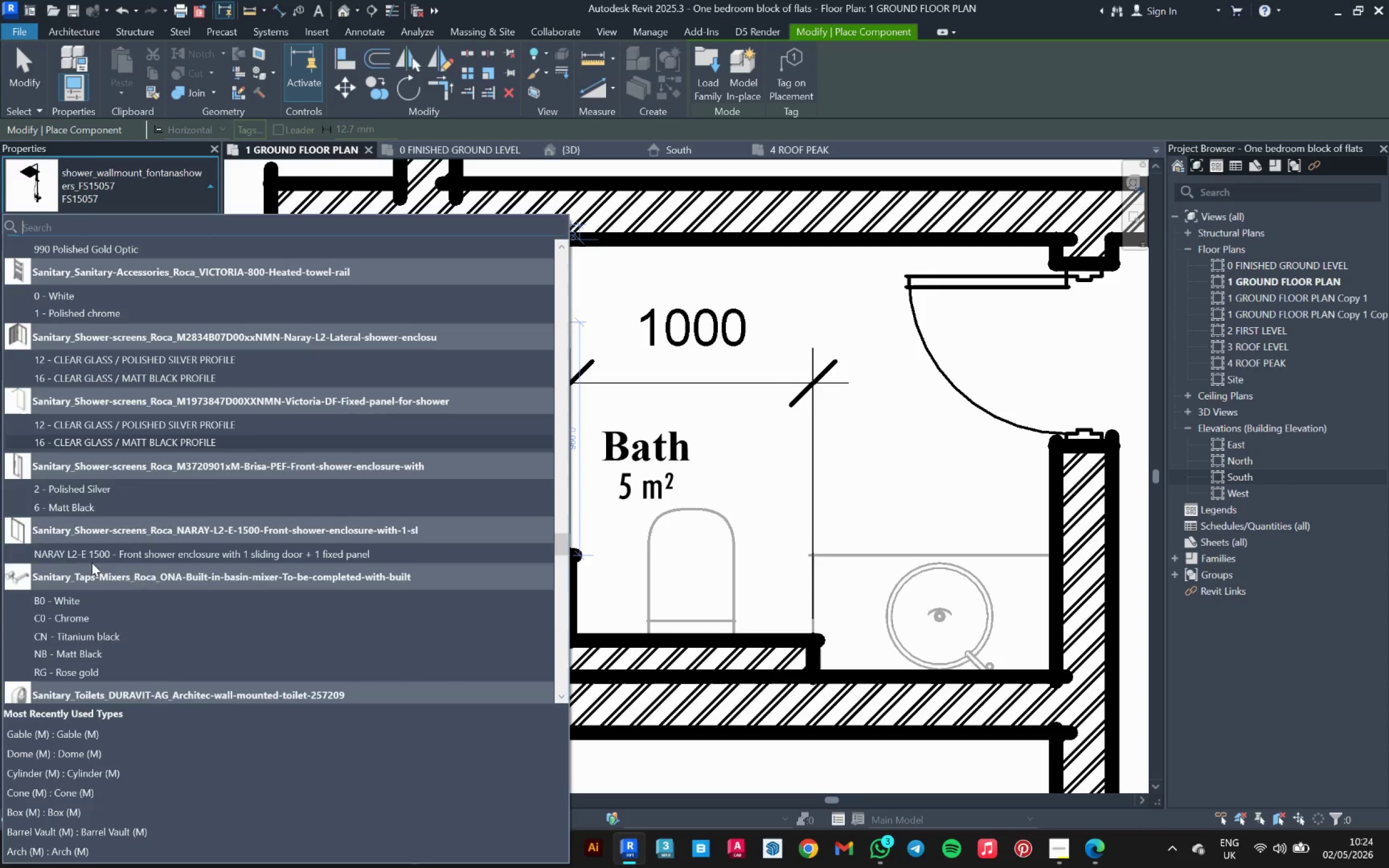 
scroll: coordinate [92, 563], scroll_direction: up, amount: 1.0
 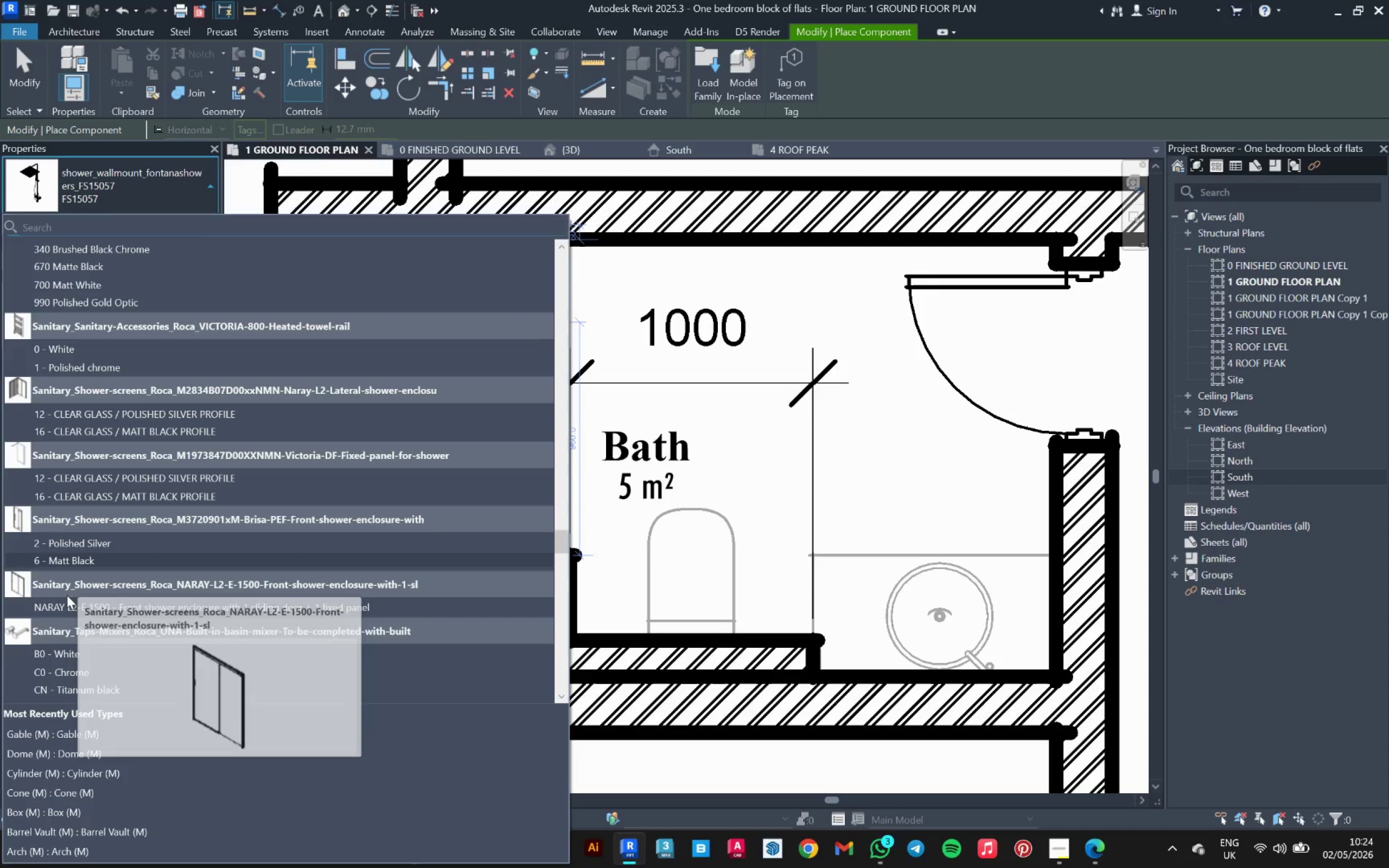 
left_click([67, 606])
 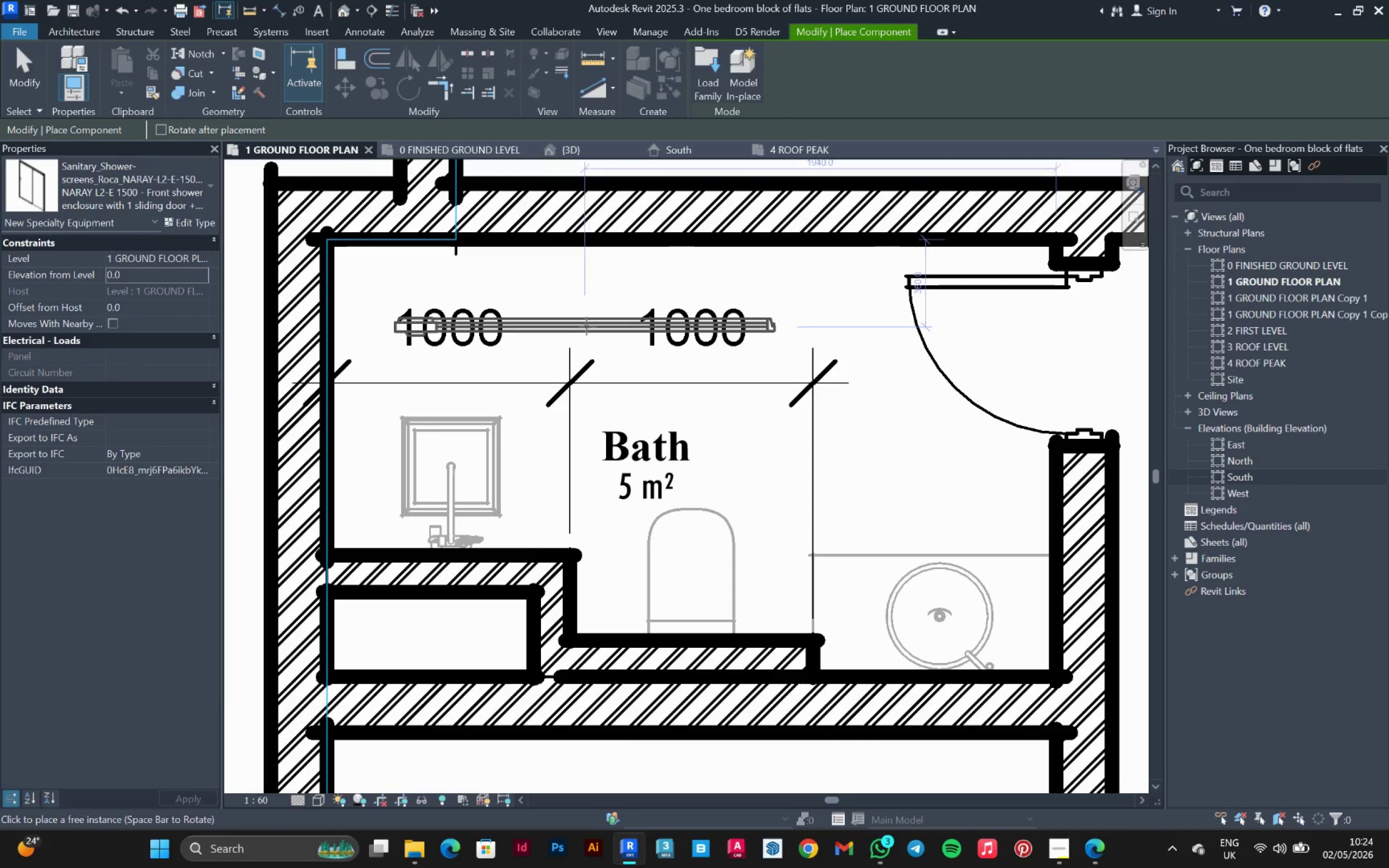 
left_click([588, 294])
 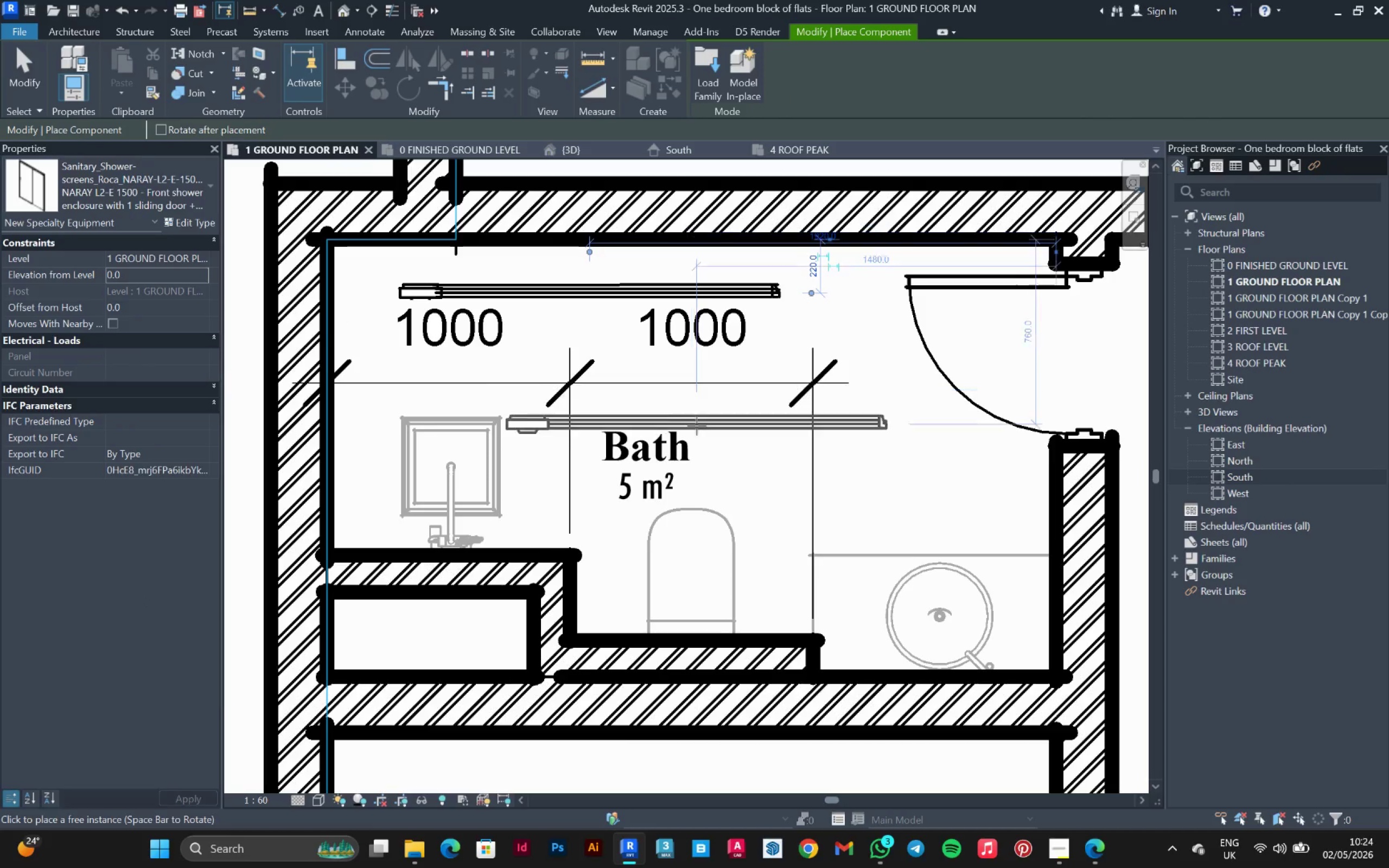 
key(Escape)
 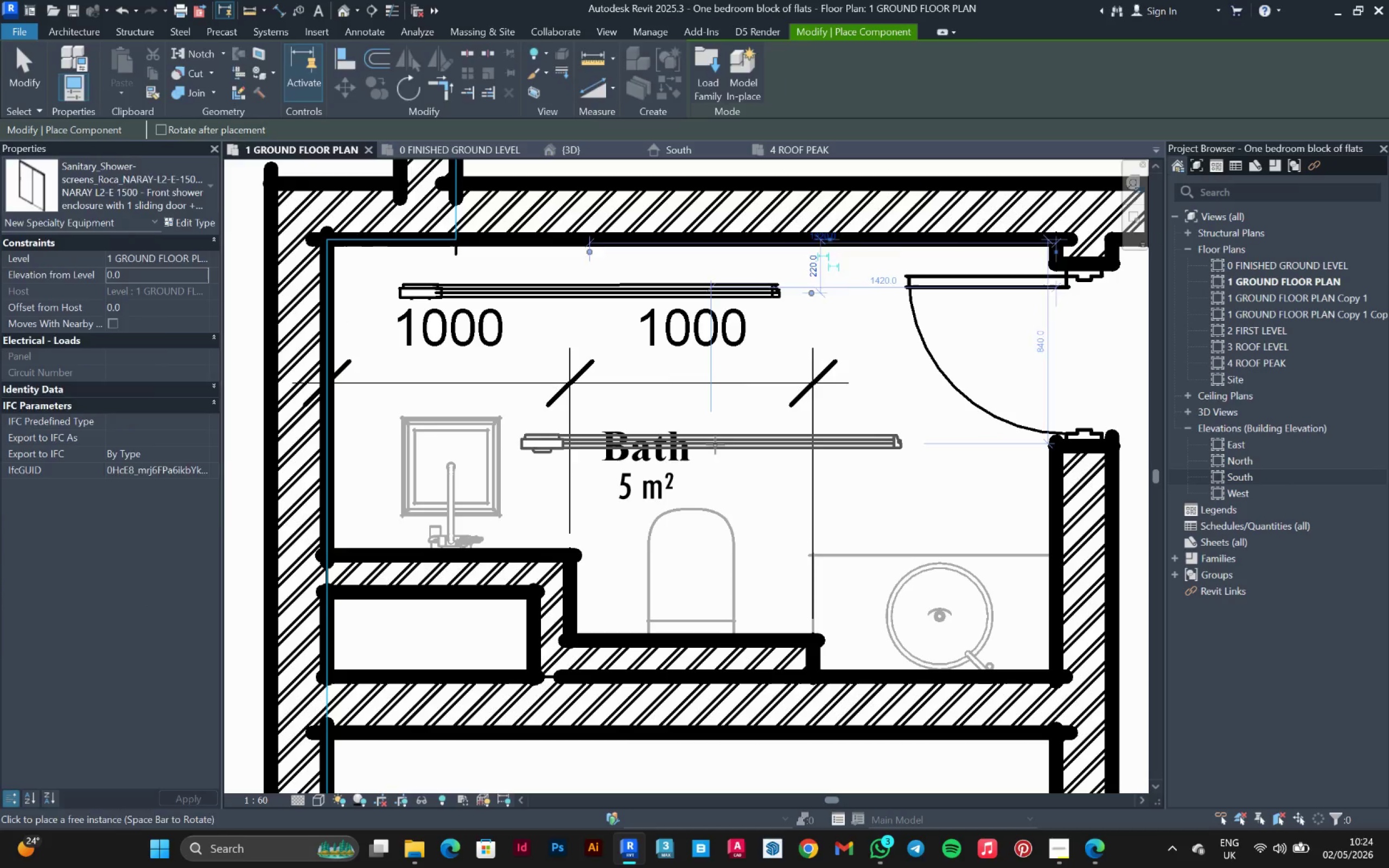 
key(Escape)
 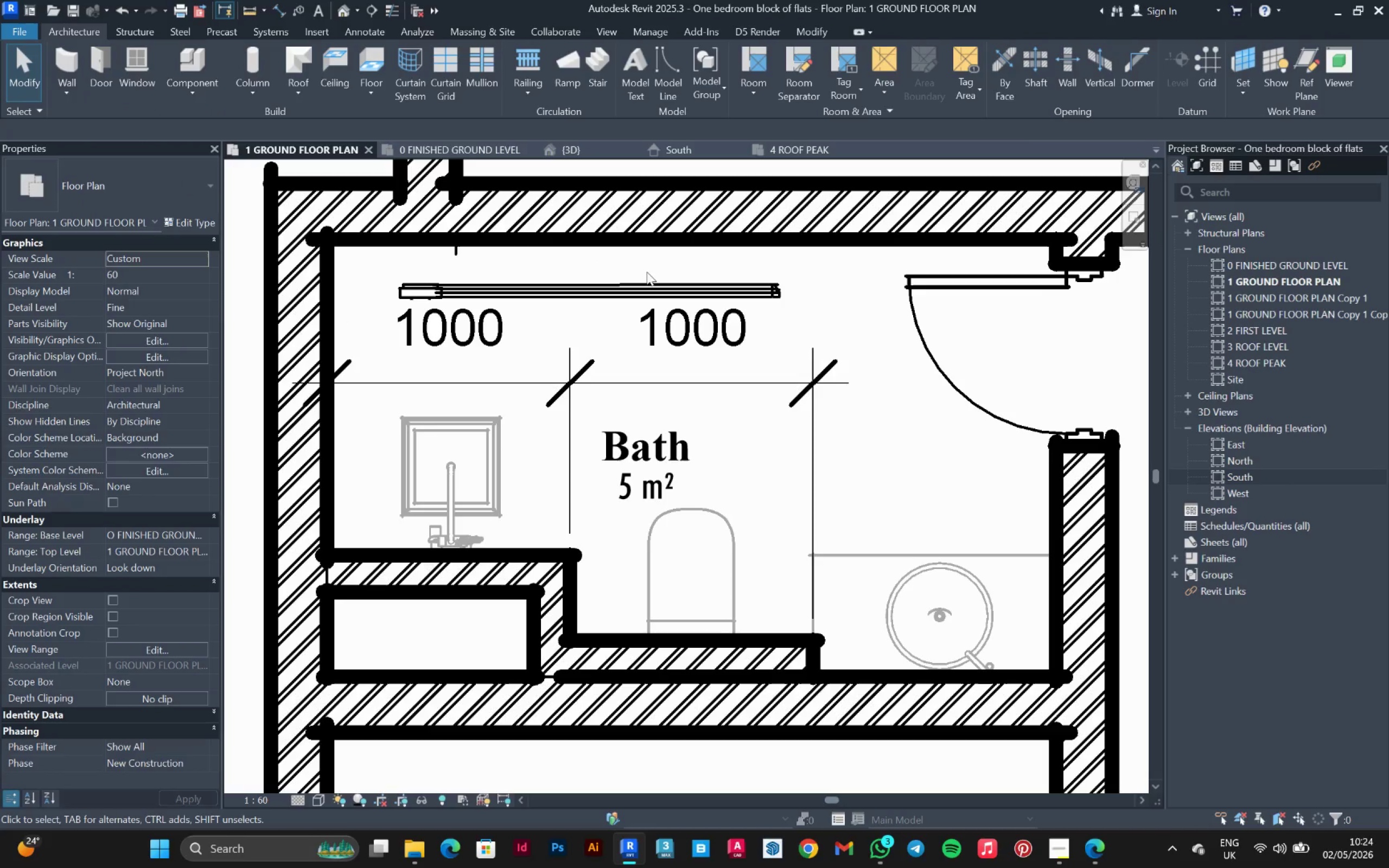 
left_click_drag(start_coordinate=[647, 276], to_coordinate=[647, 279])
 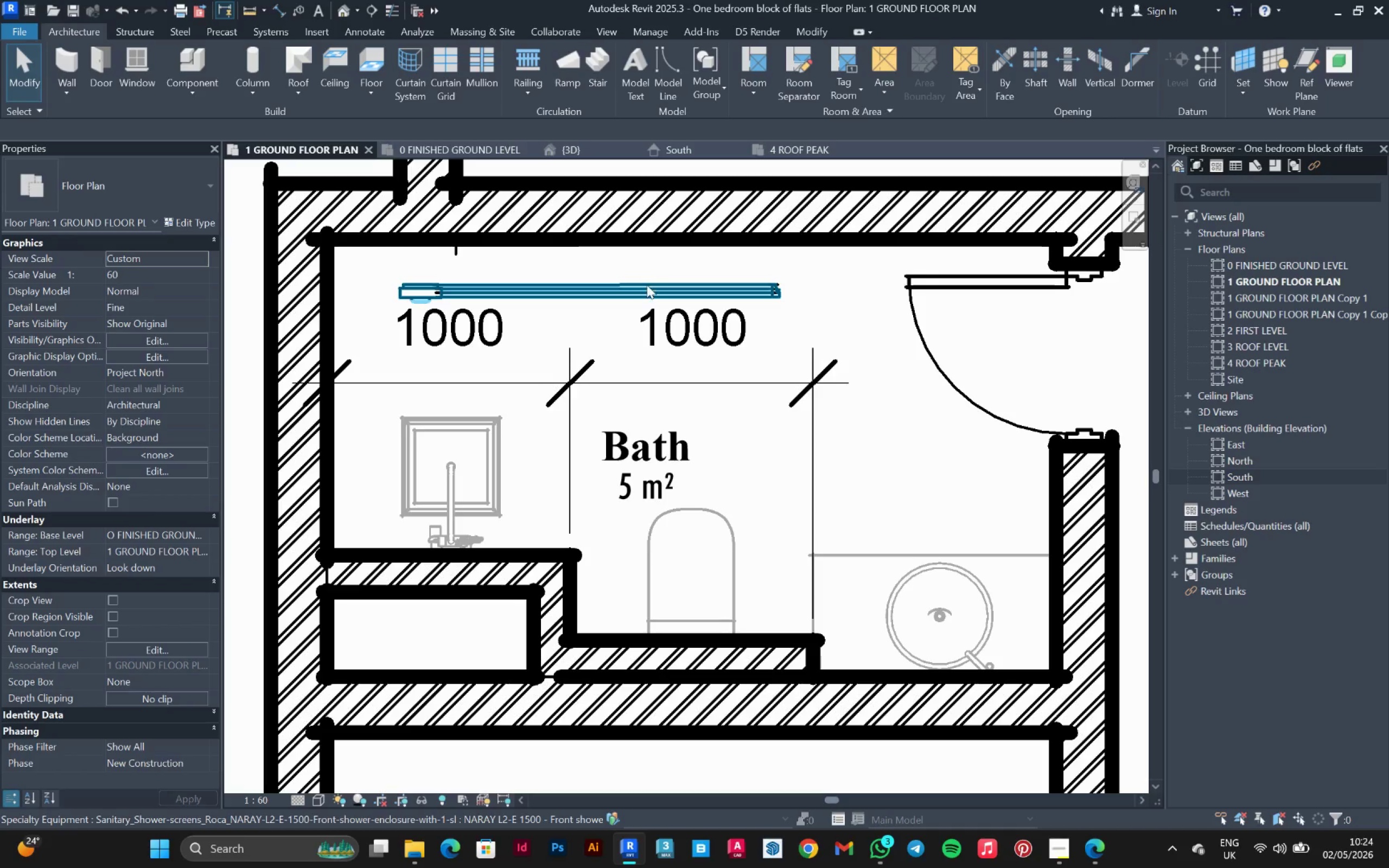 
left_click_drag(start_coordinate=[647, 285], to_coordinate=[188, 68])
 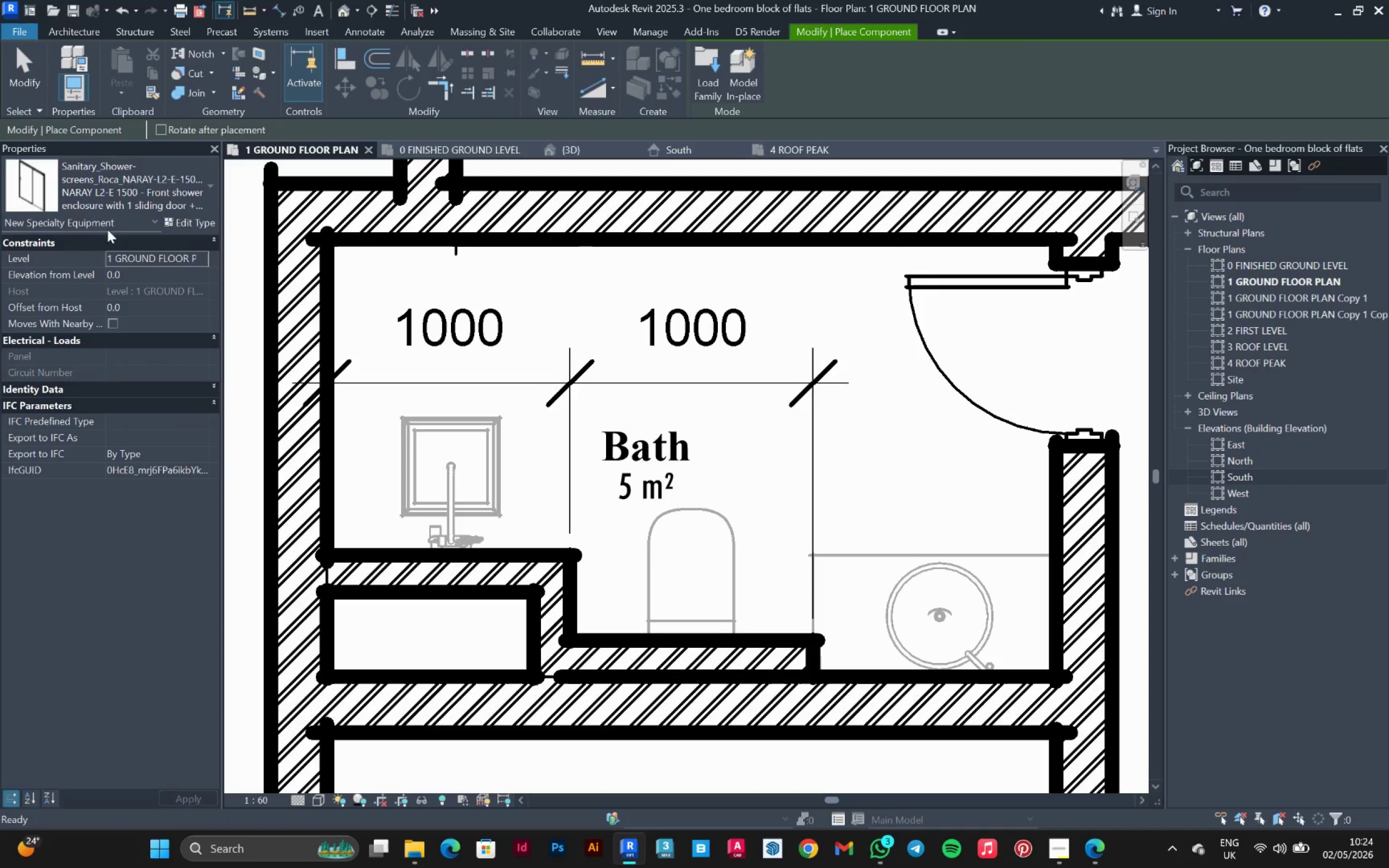 
key(Delete)
 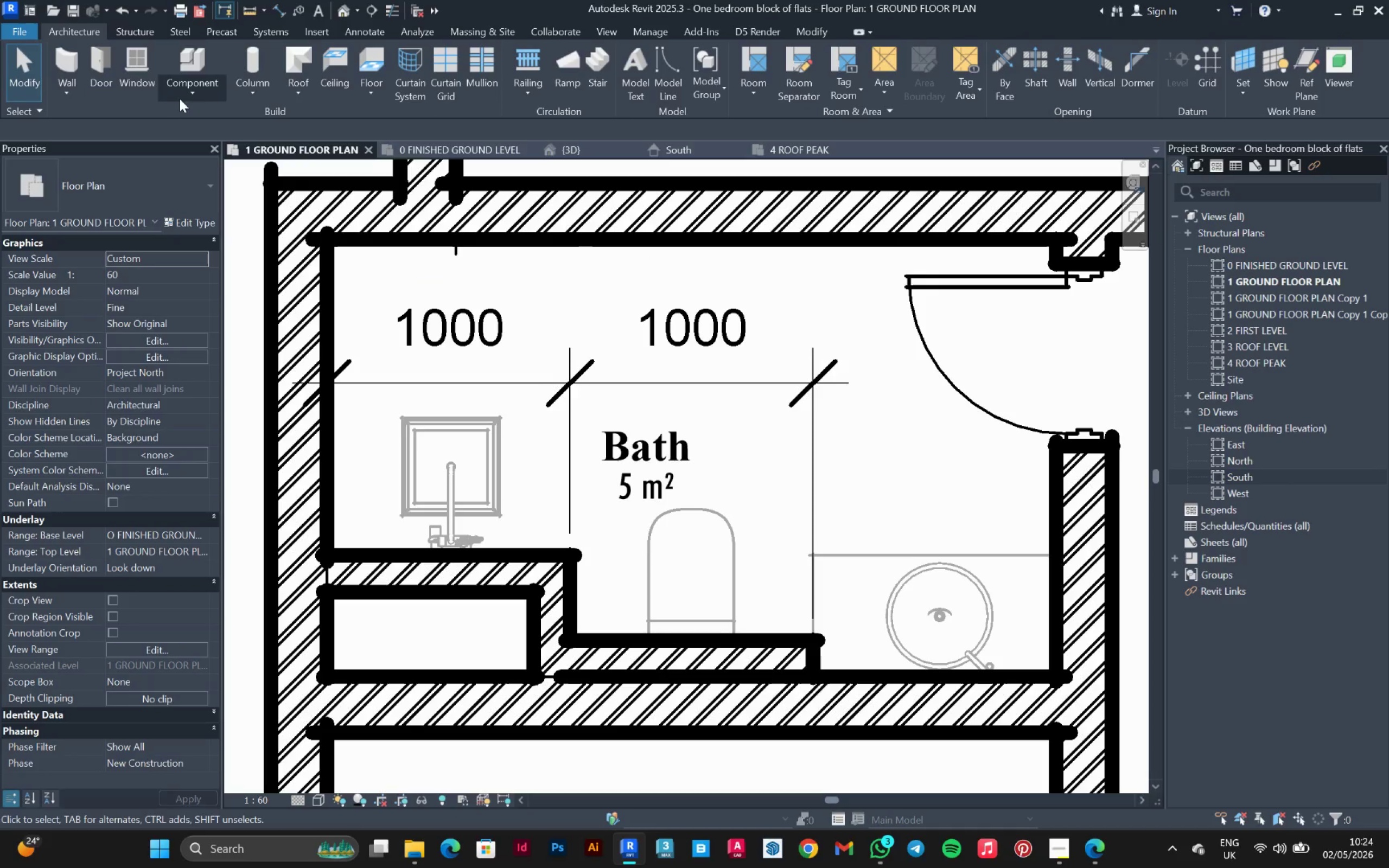 
left_click([188, 68])
 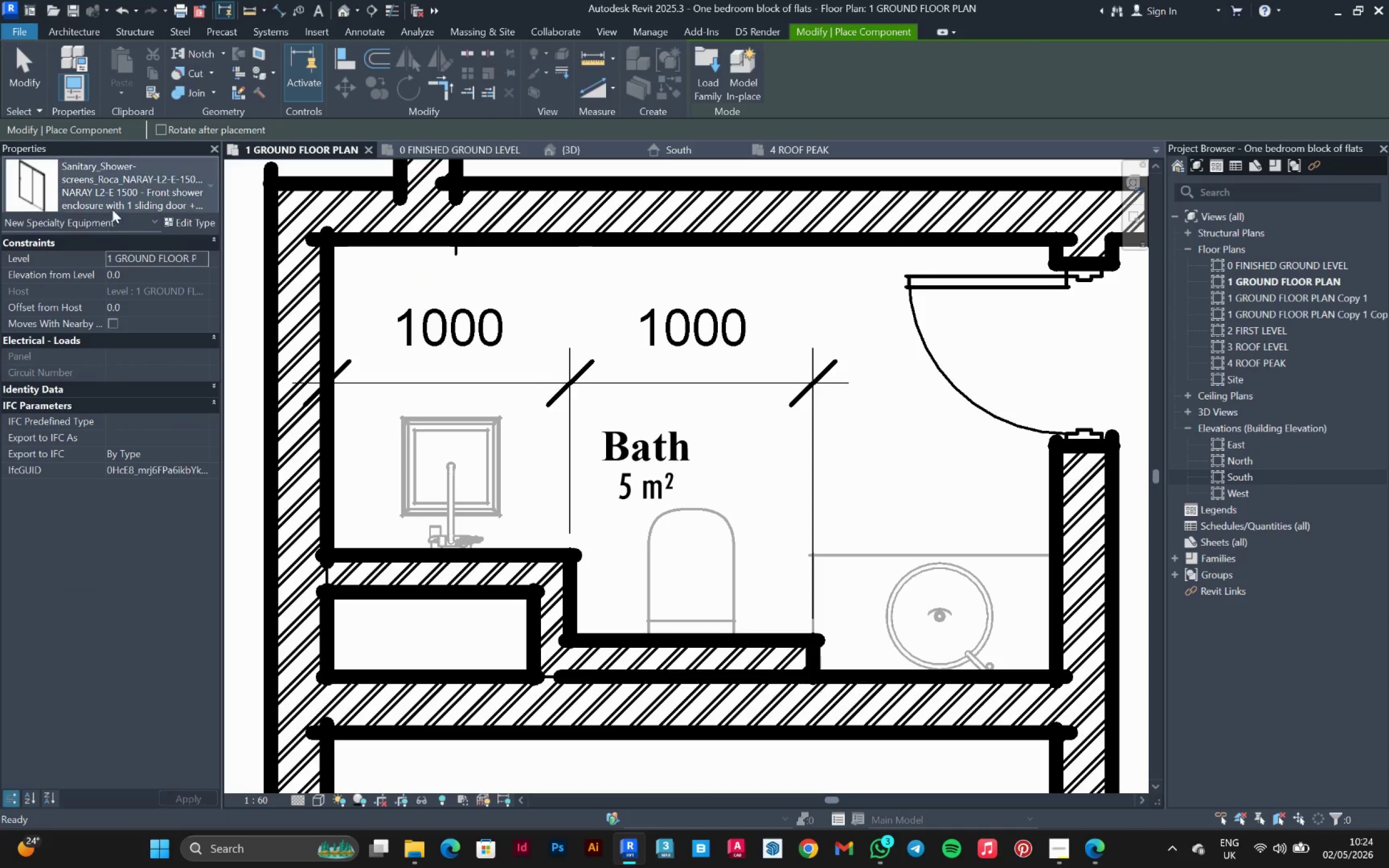 
left_click([112, 208])
 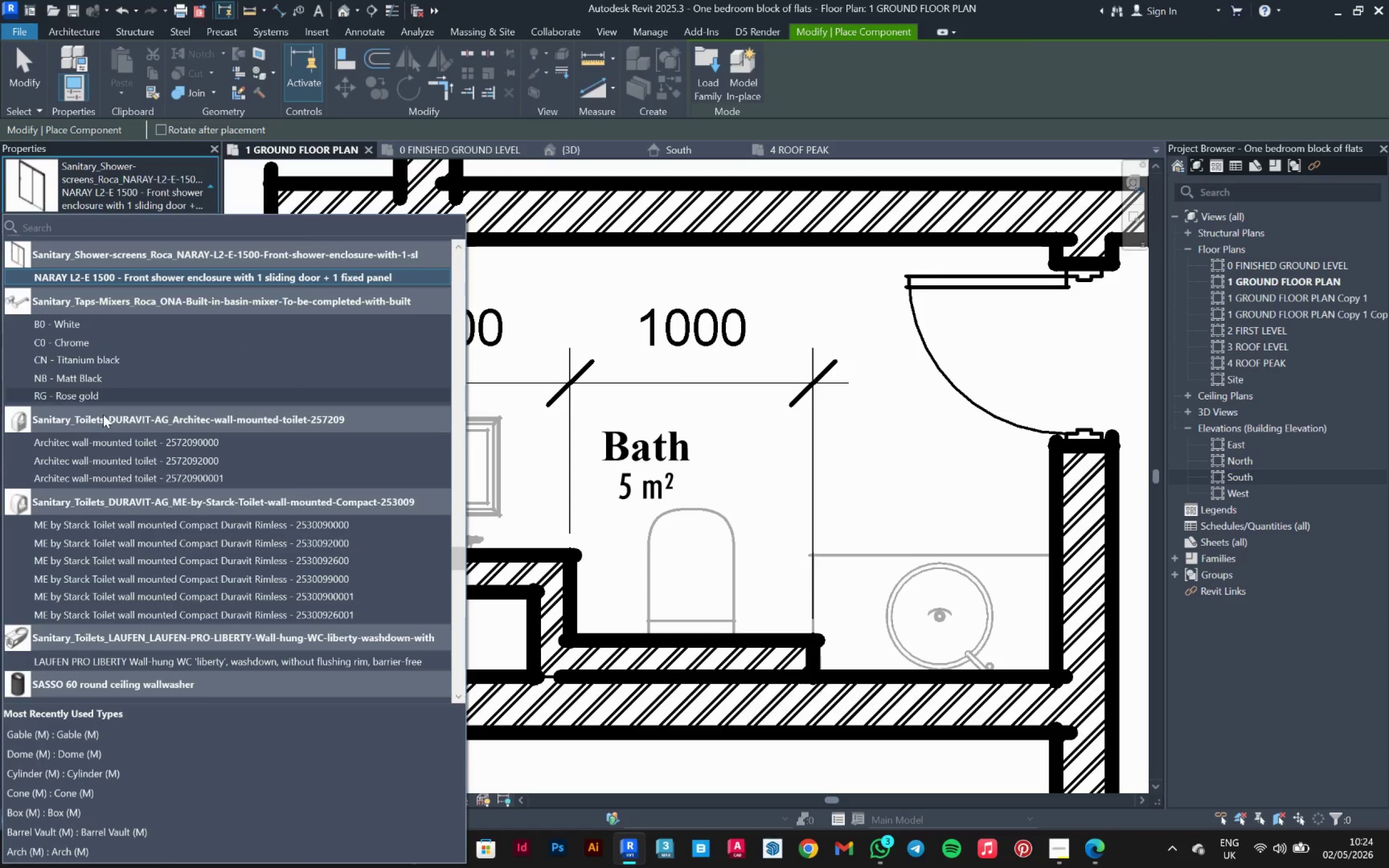 
scroll: coordinate [103, 414], scroll_direction: up, amount: 4.0
 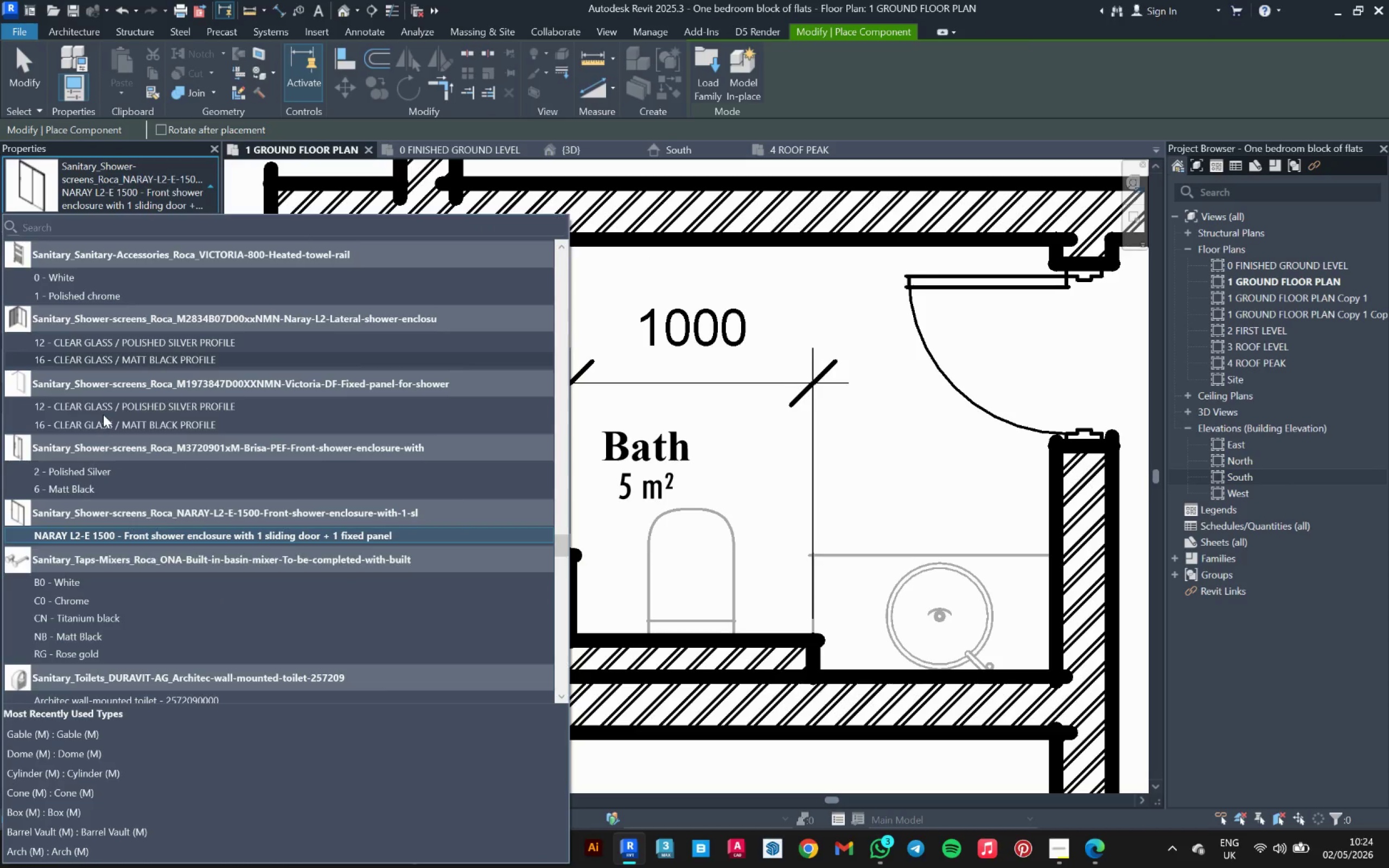 
scroll: coordinate [103, 414], scroll_direction: down, amount: 3.0
 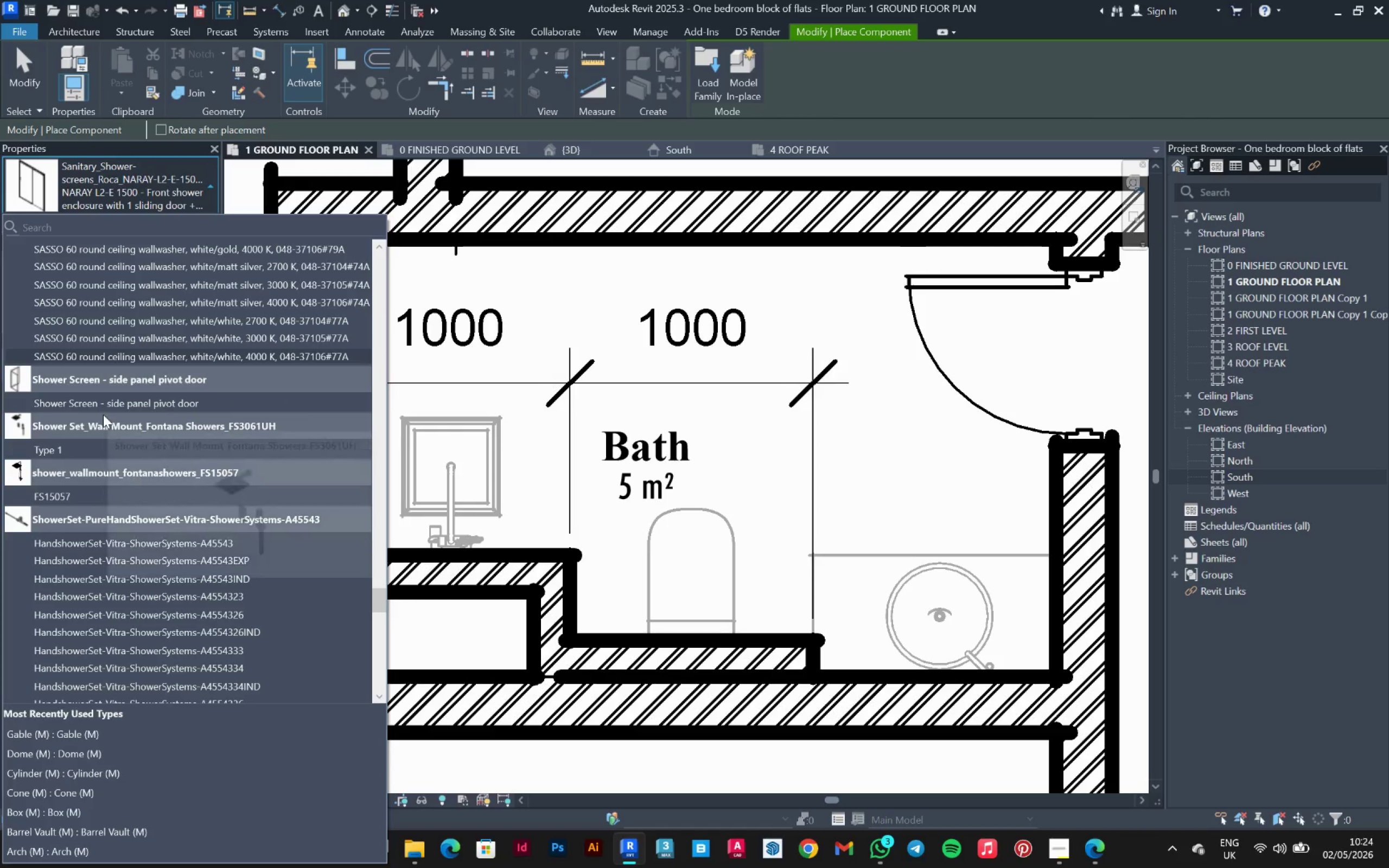 
left_click([70, 400])
 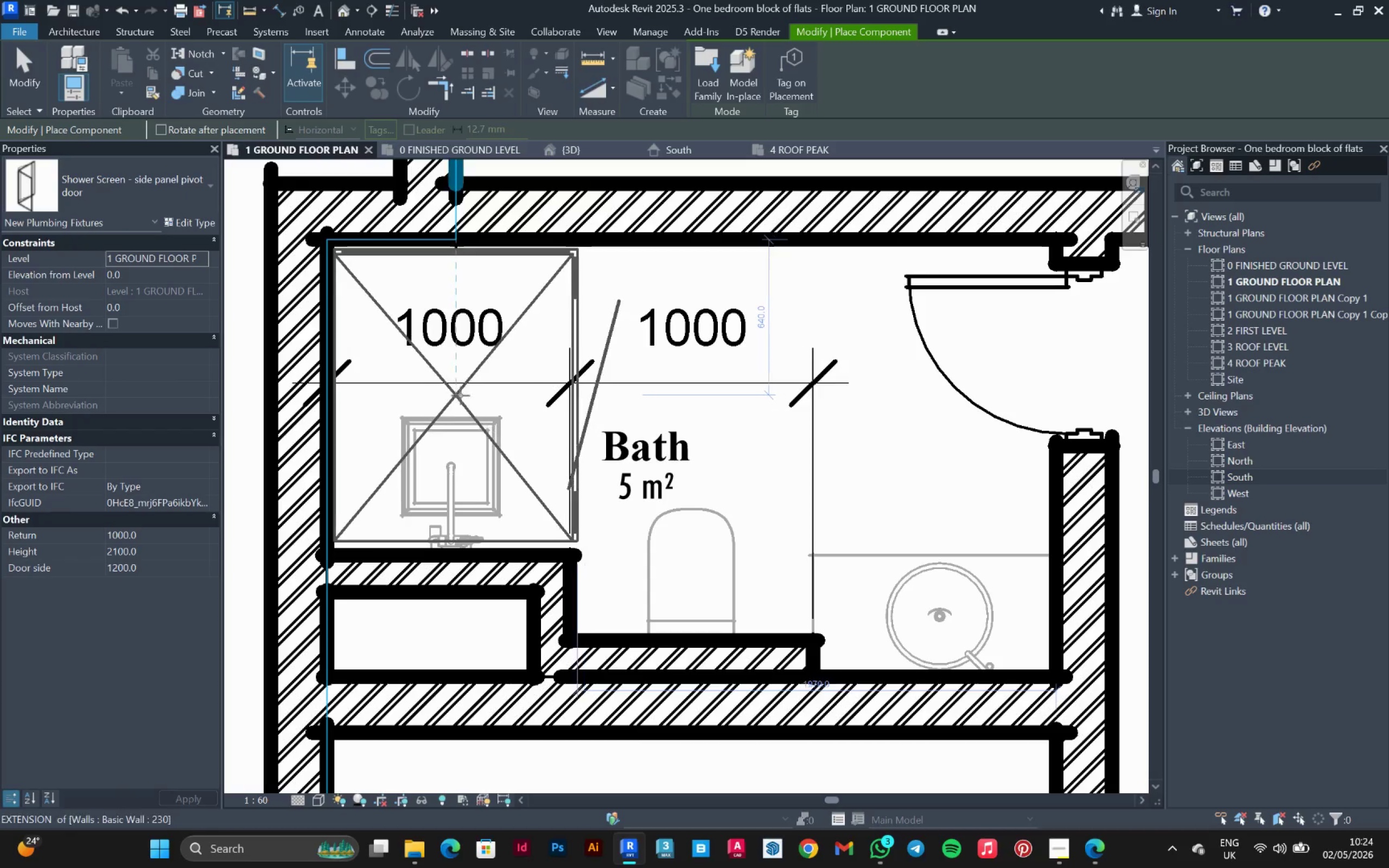 
left_click([458, 395])
 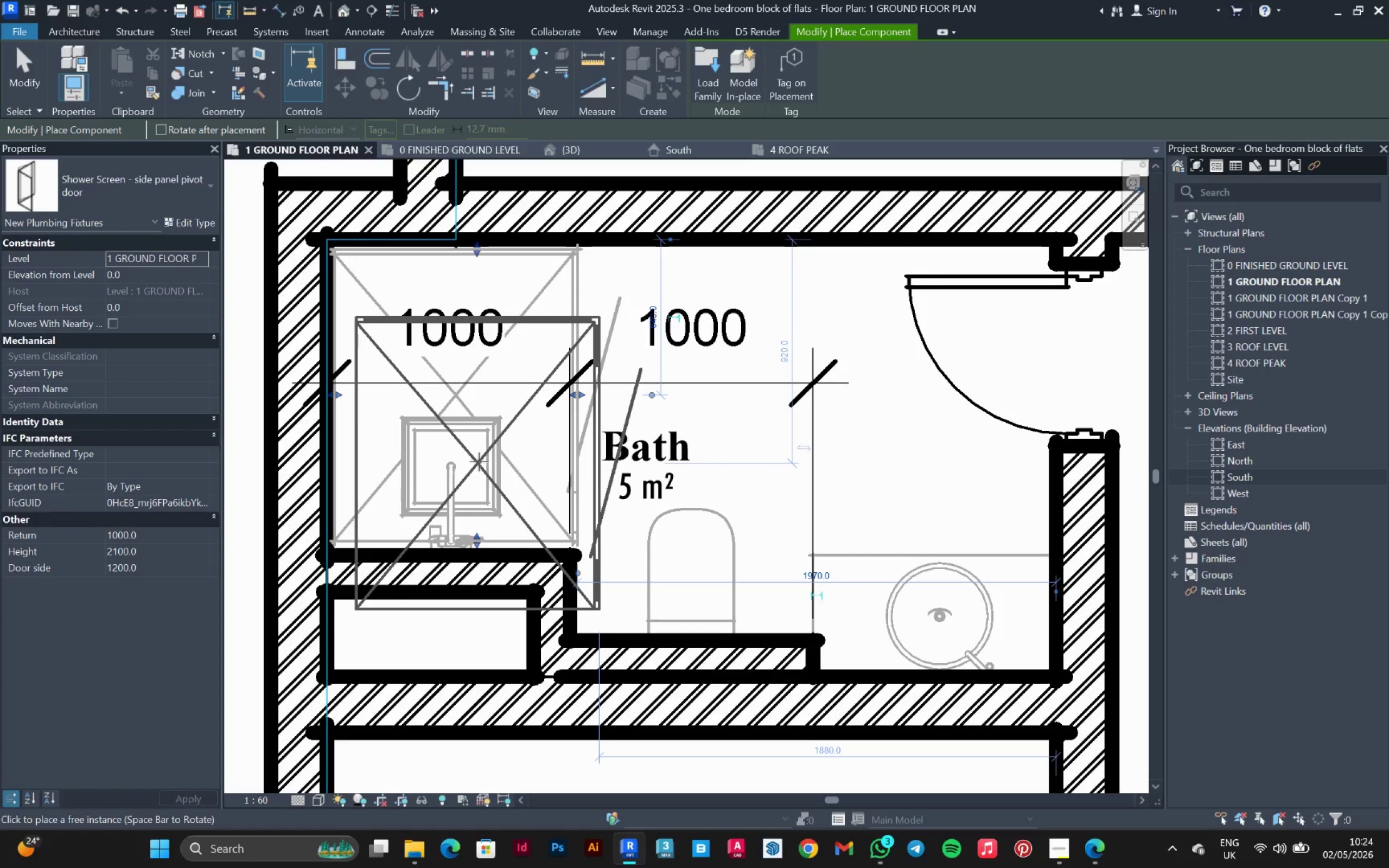 
key(Escape)
 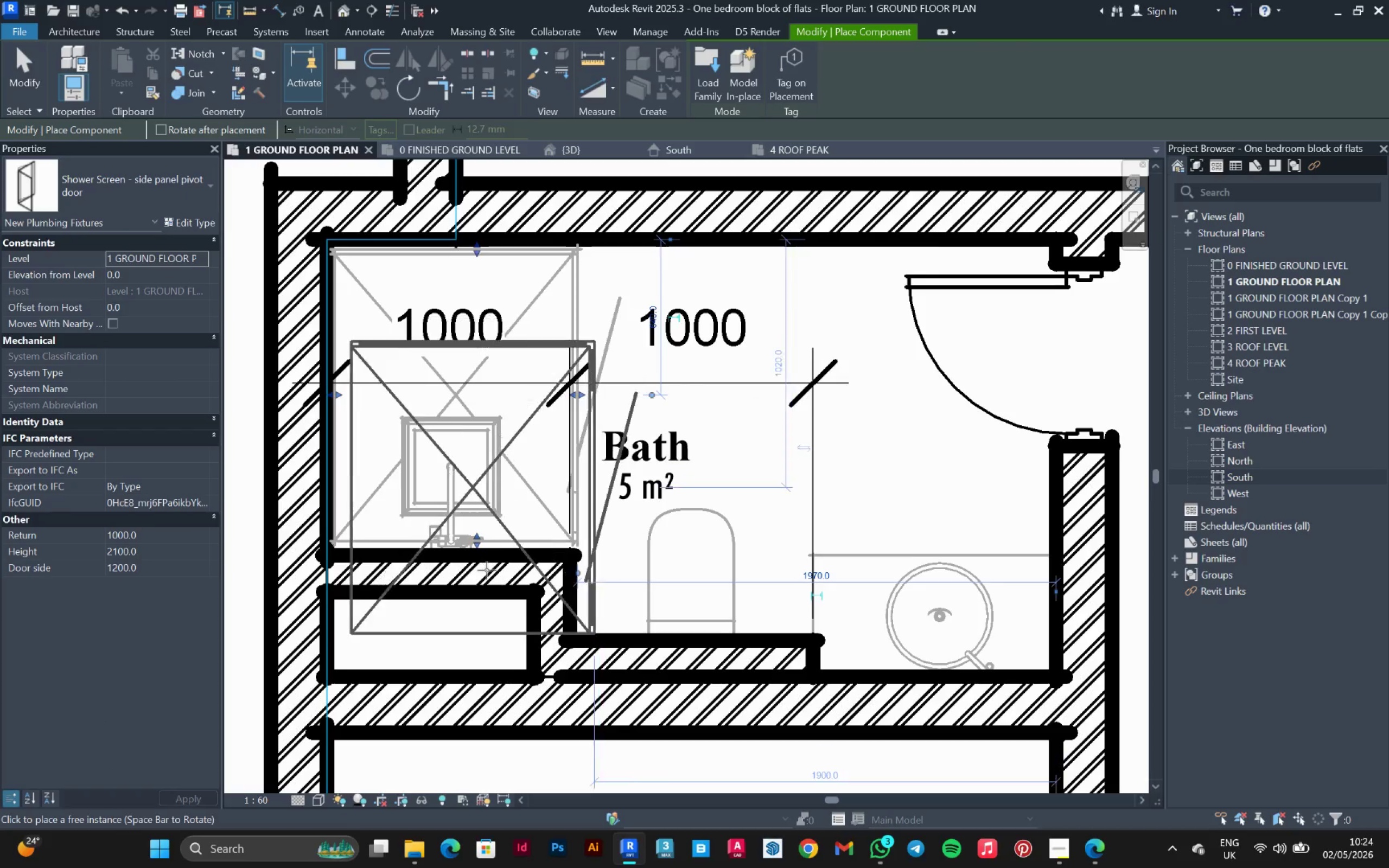 
key(Escape)
 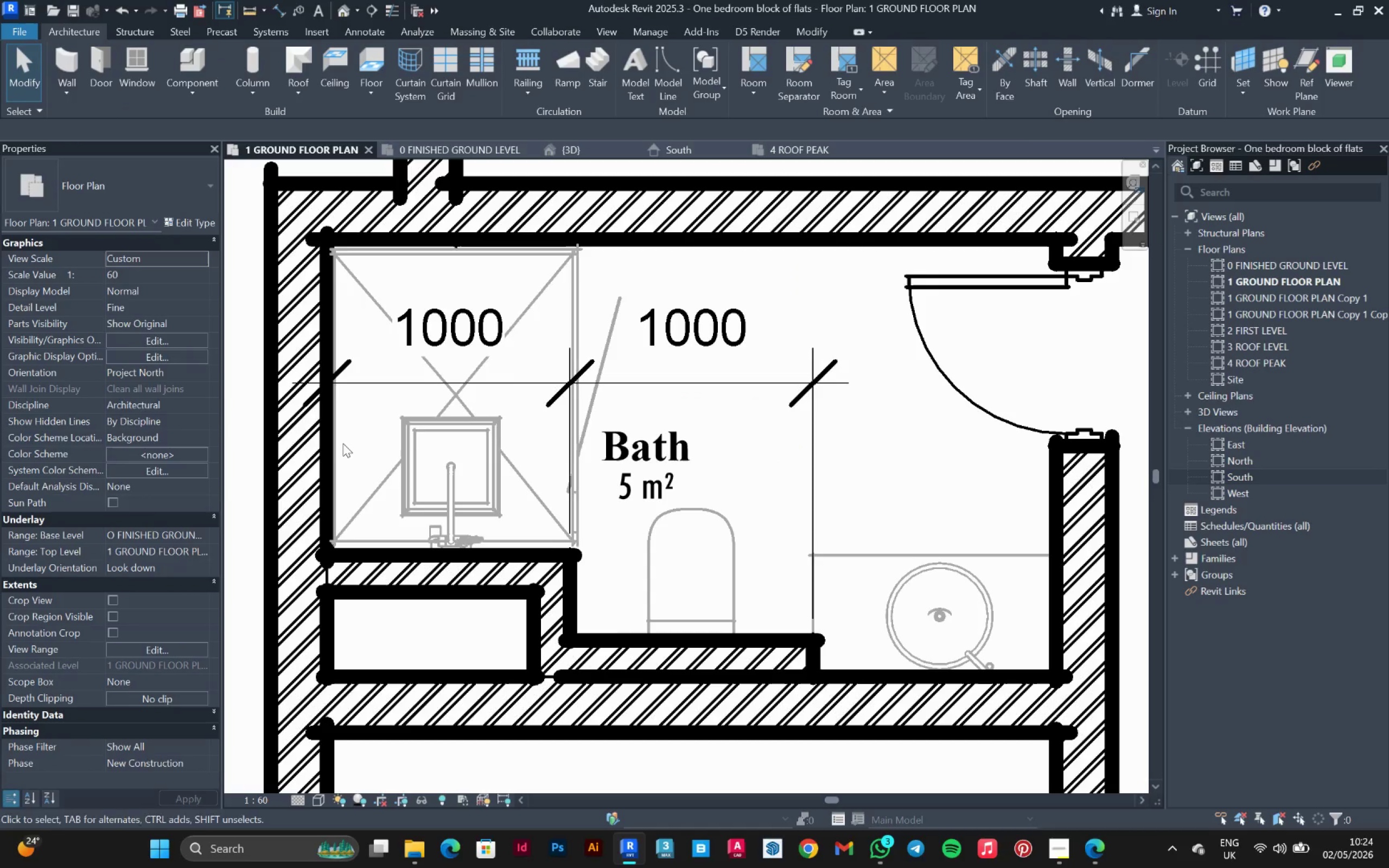 
left_click([337, 436])
 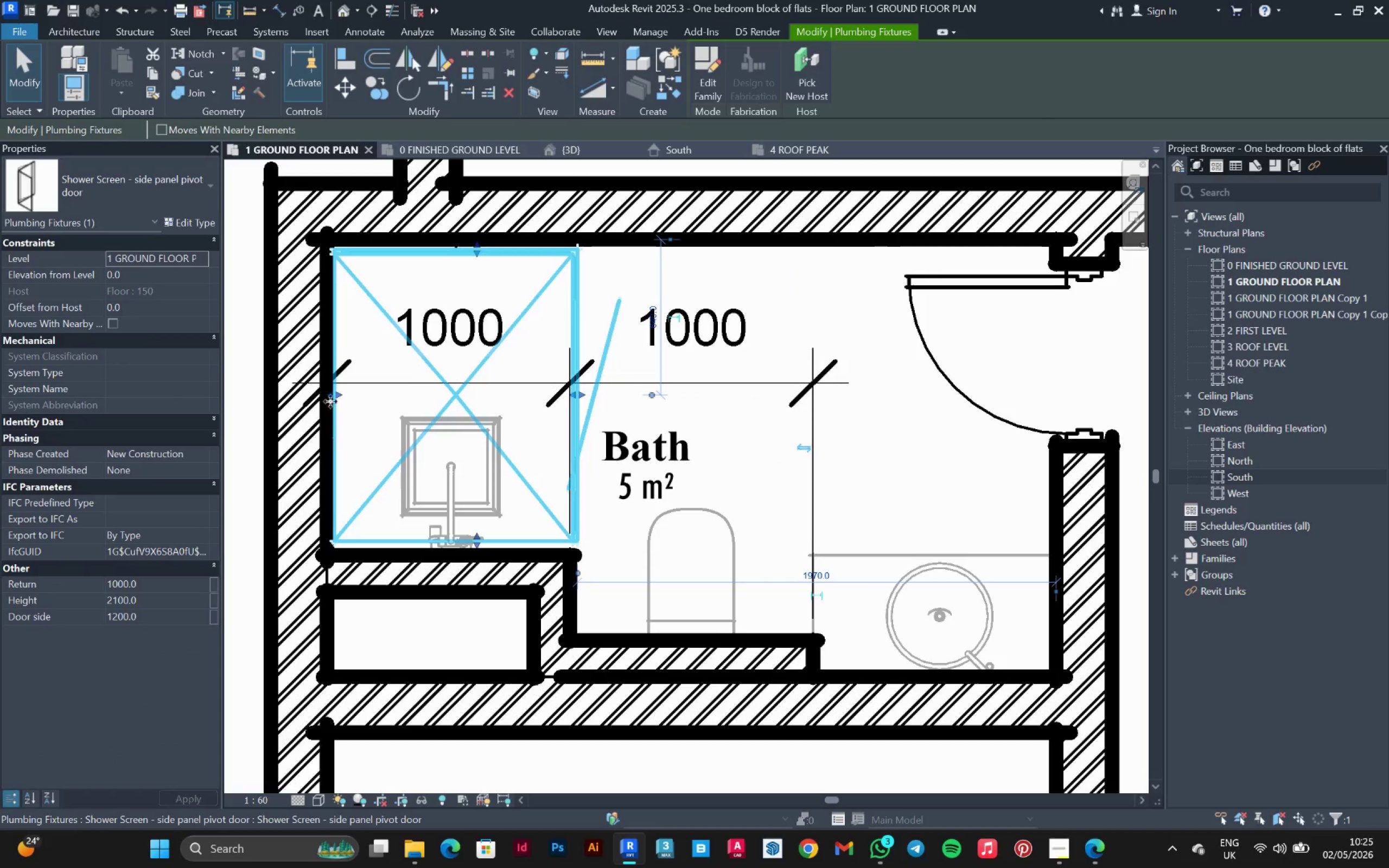 
scroll: coordinate [340, 393], scroll_direction: up, amount: 4.0
 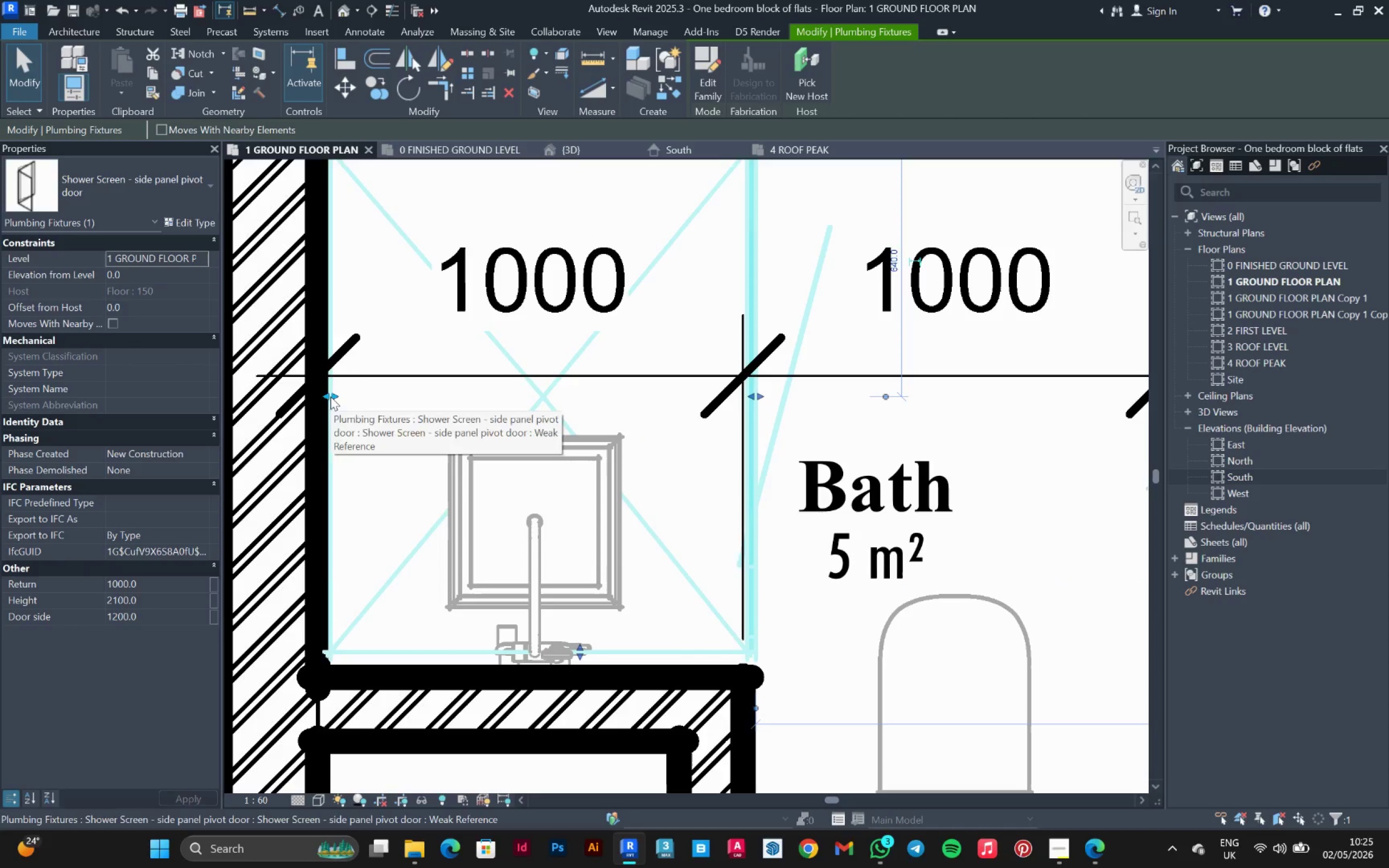 
left_click_drag(start_coordinate=[330, 397], to_coordinate=[316, 398])
 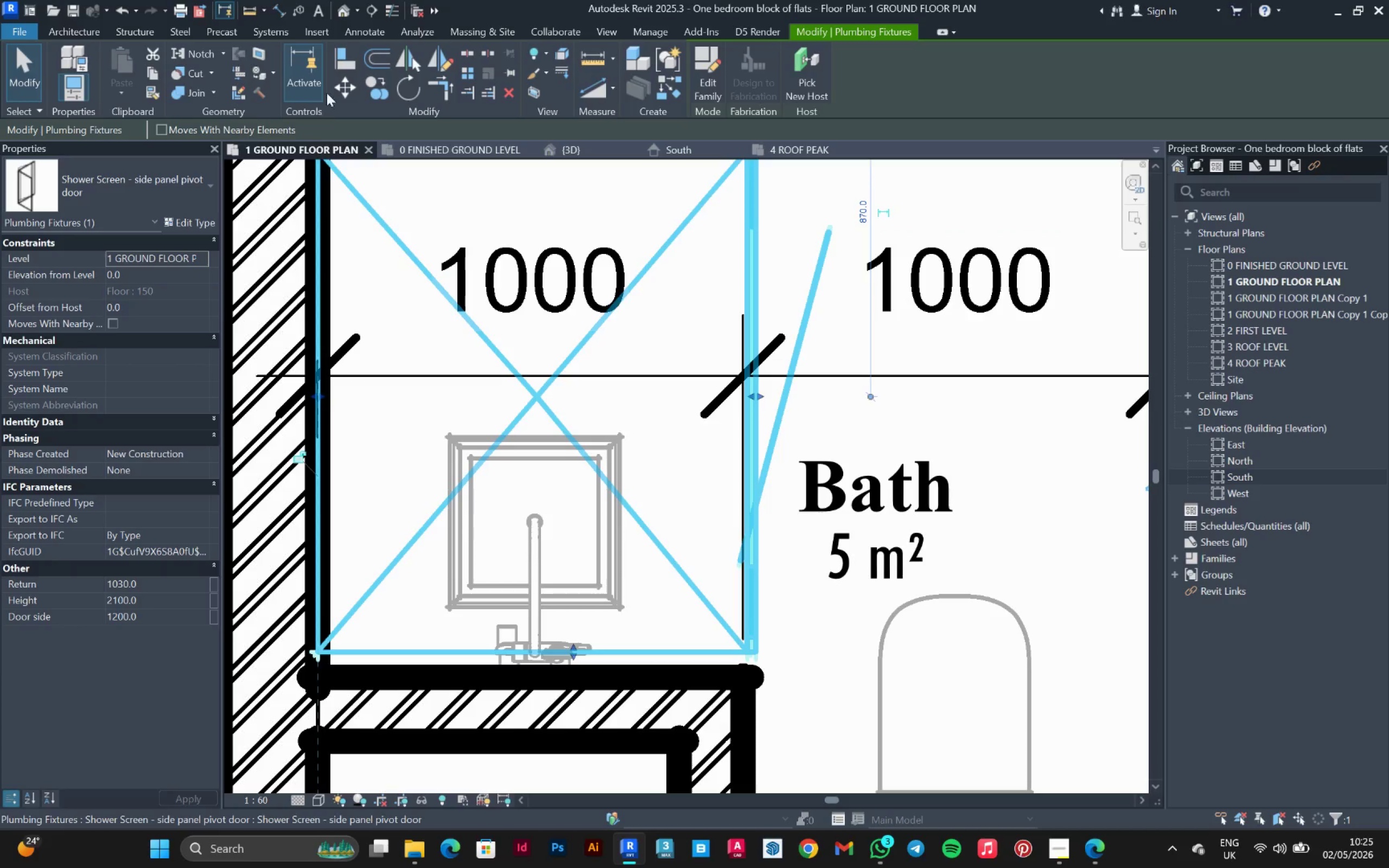 
left_click([335, 58])
 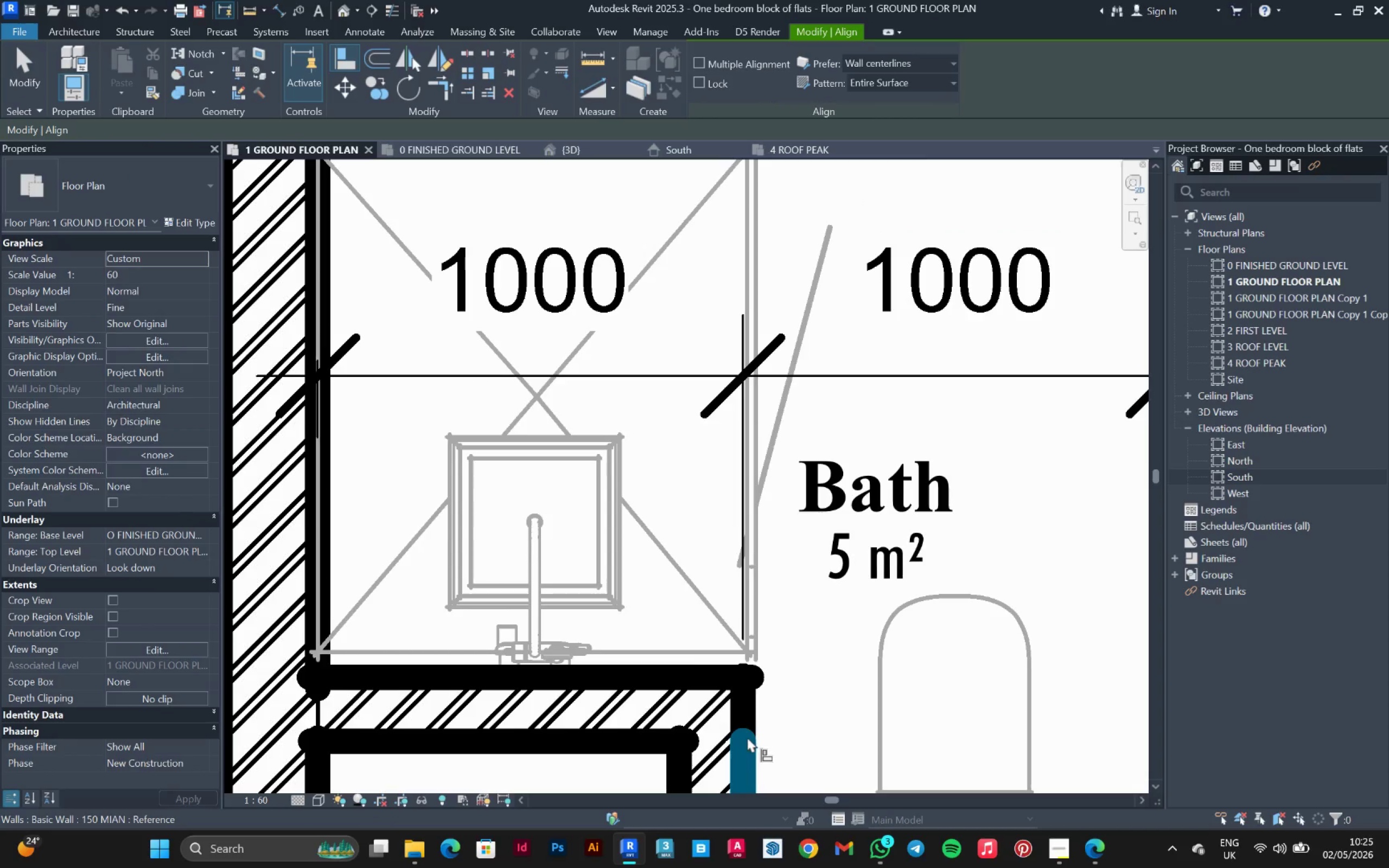 
left_click([747, 737])
 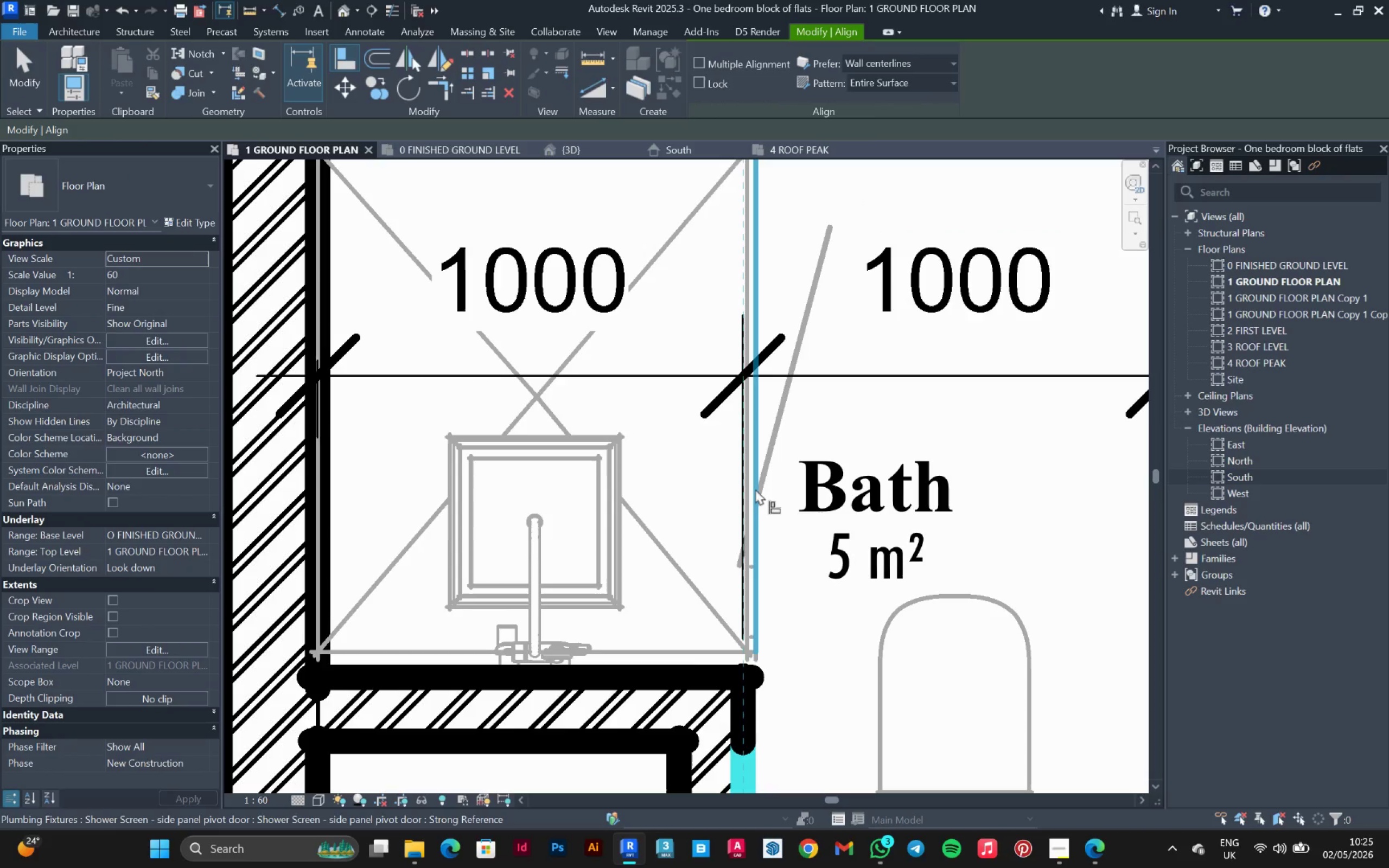 
left_click([755, 486])
 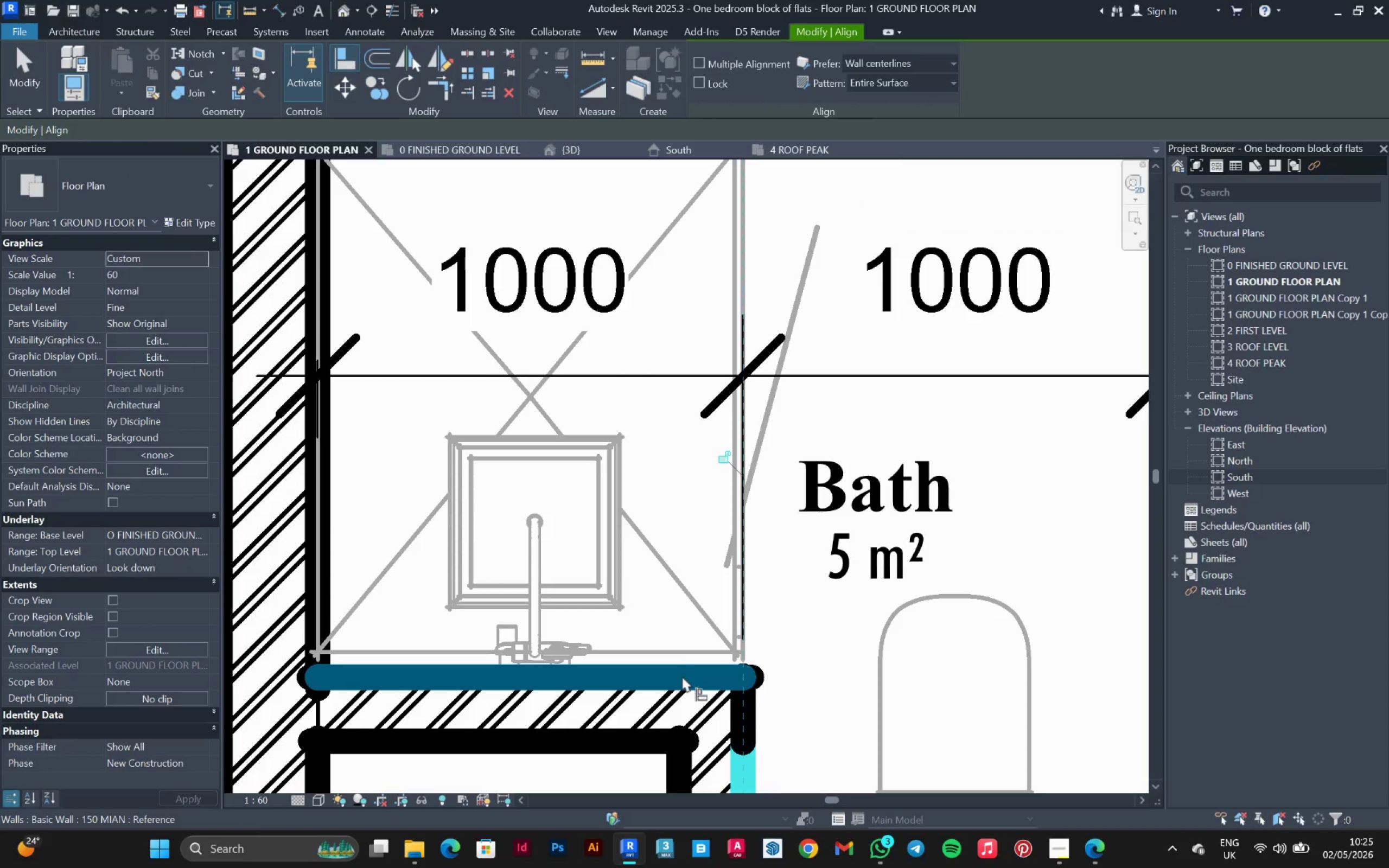 
left_click([678, 681])
 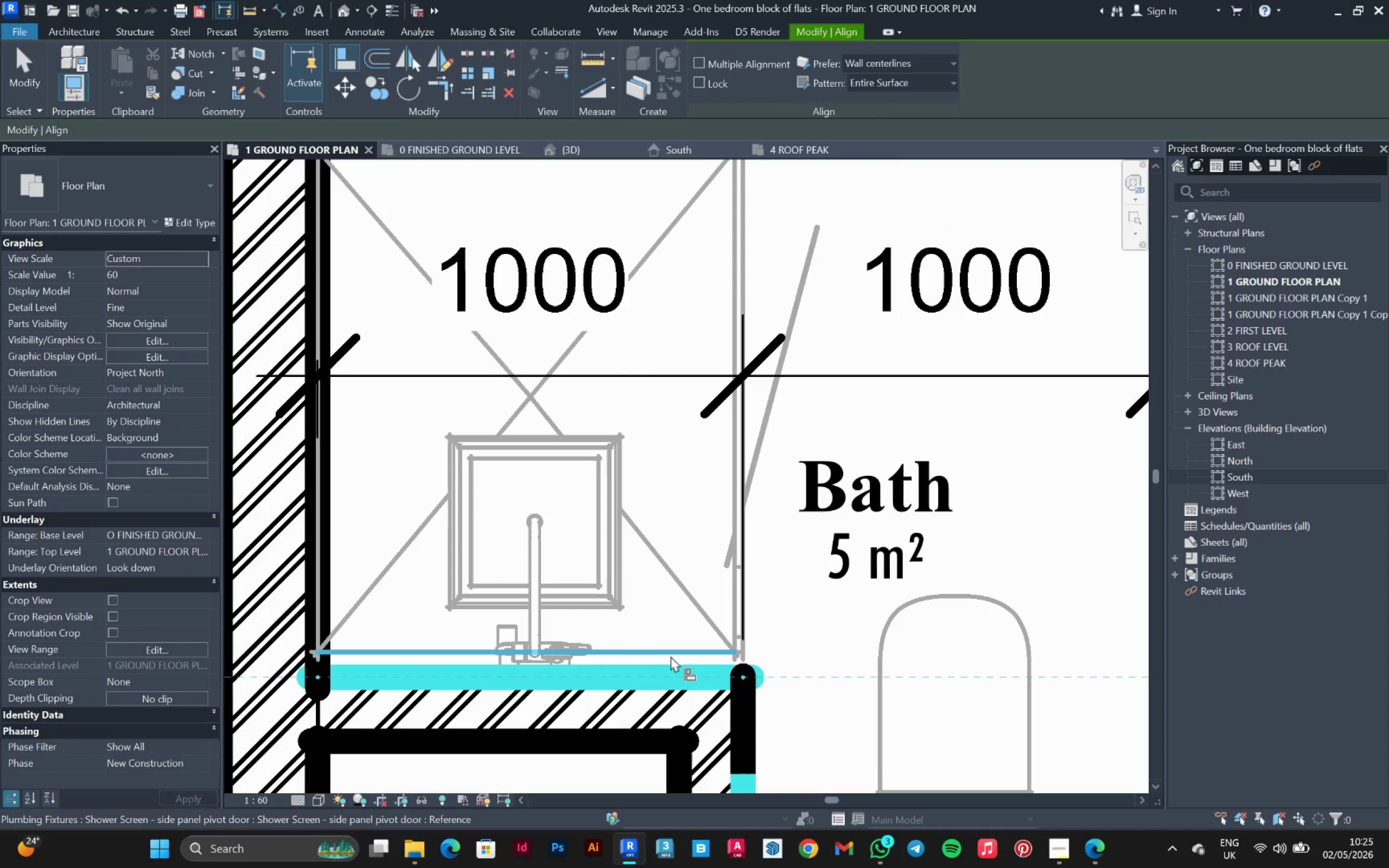 
left_click([671, 652])
 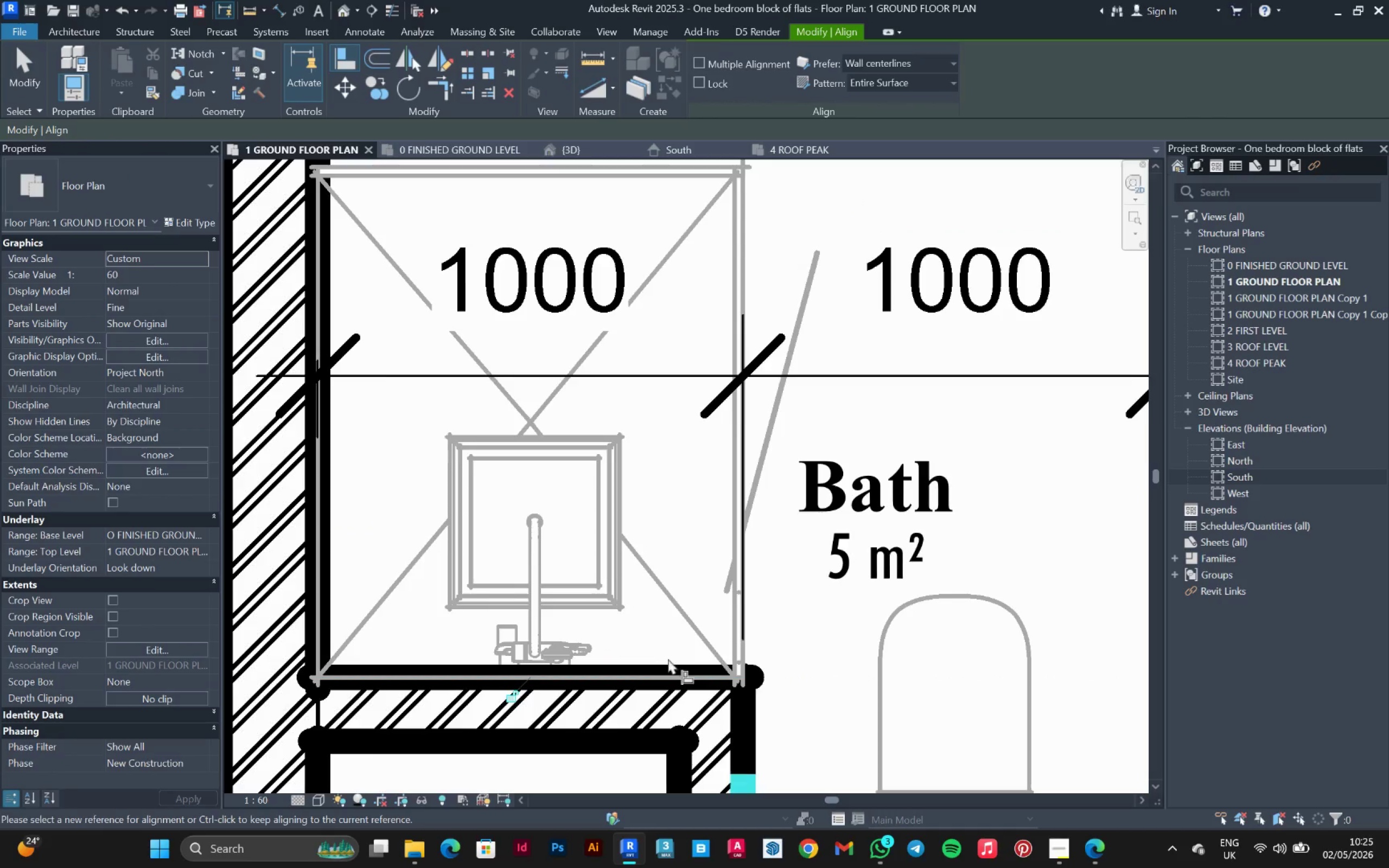 
scroll: coordinate [668, 659], scroll_direction: down, amount: 3.0
 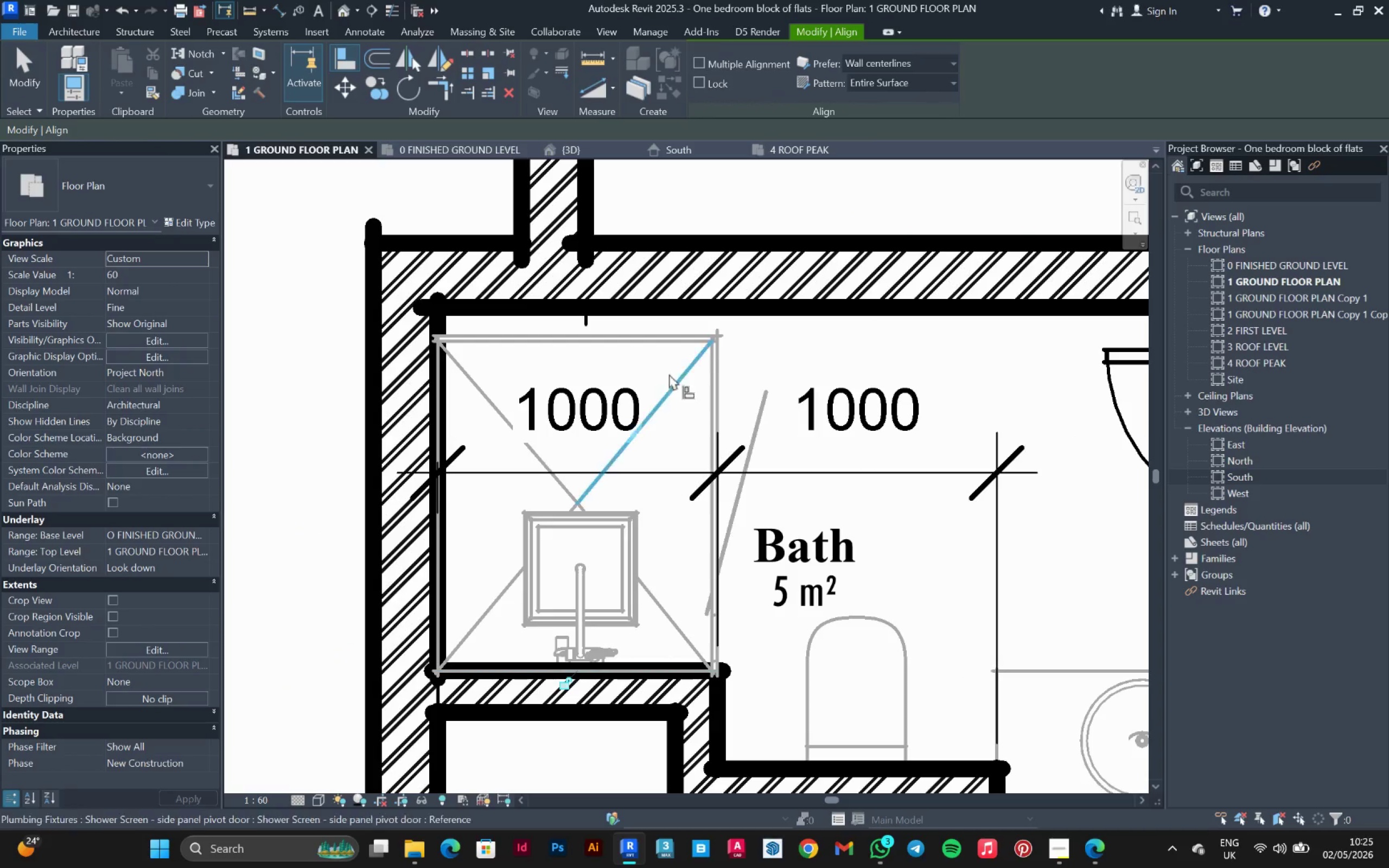 
key(Escape)
 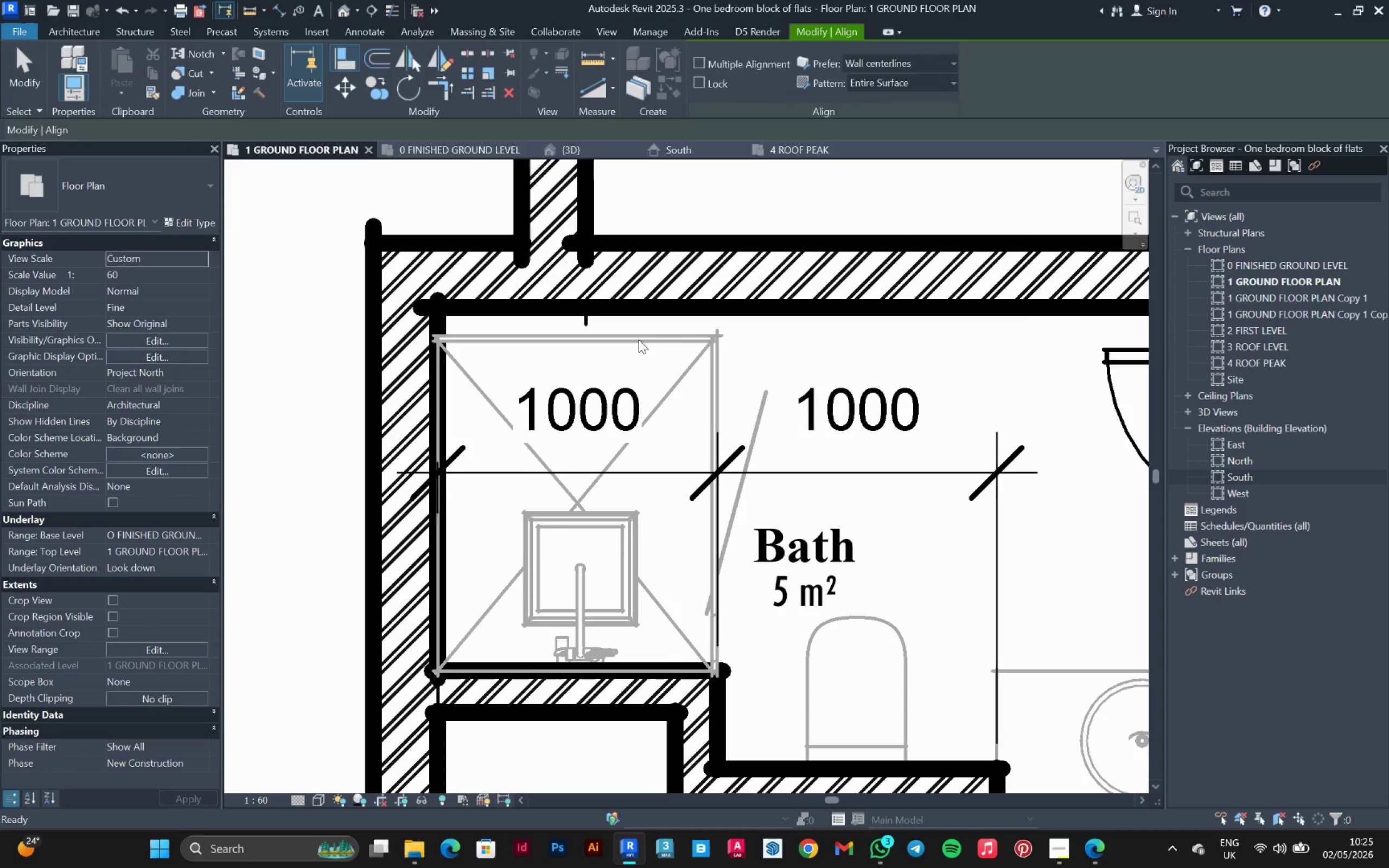 
key(Escape)
 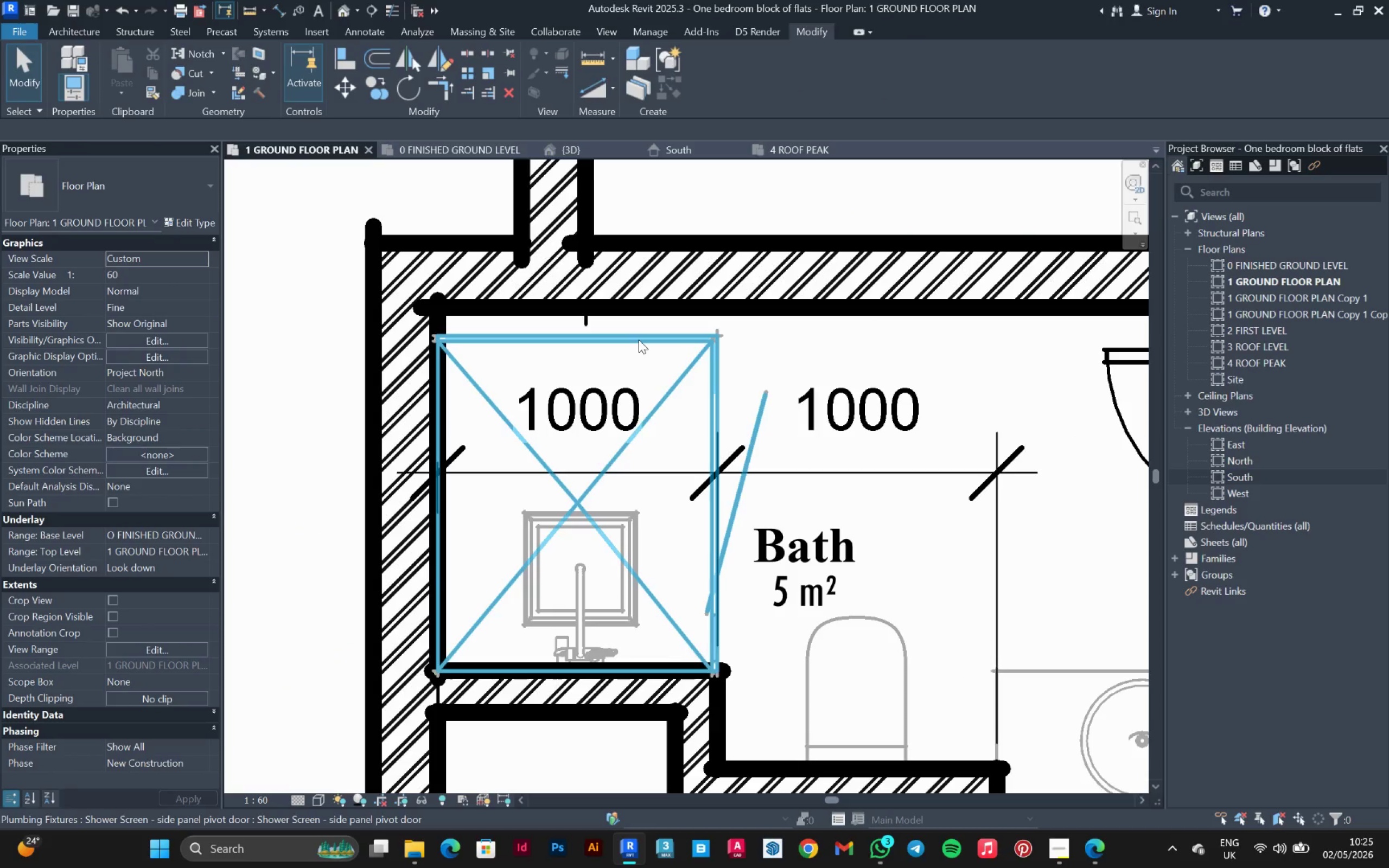 
left_click_drag(start_coordinate=[639, 340], to_coordinate=[601, 308])
 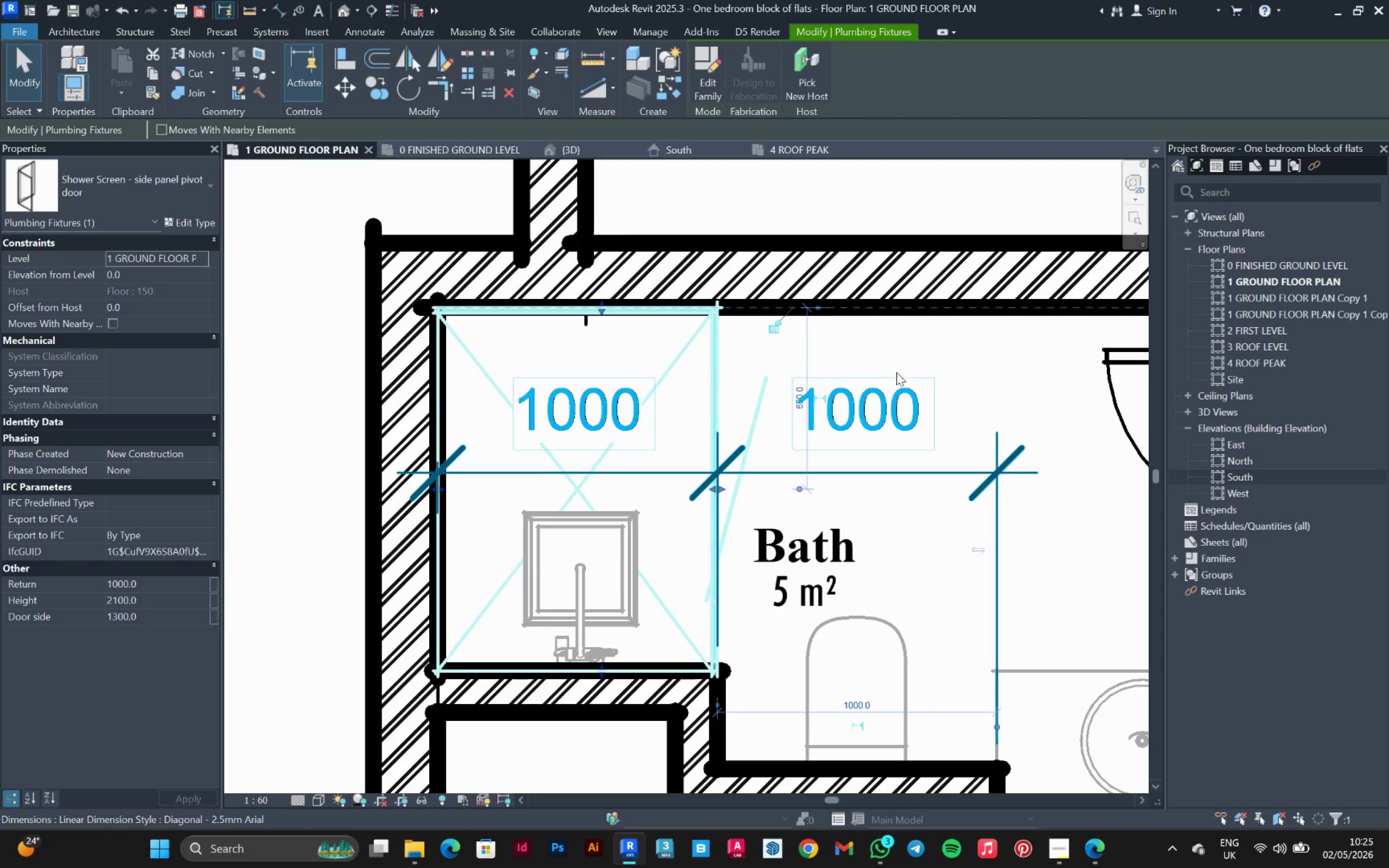 
left_click([941, 352])
 